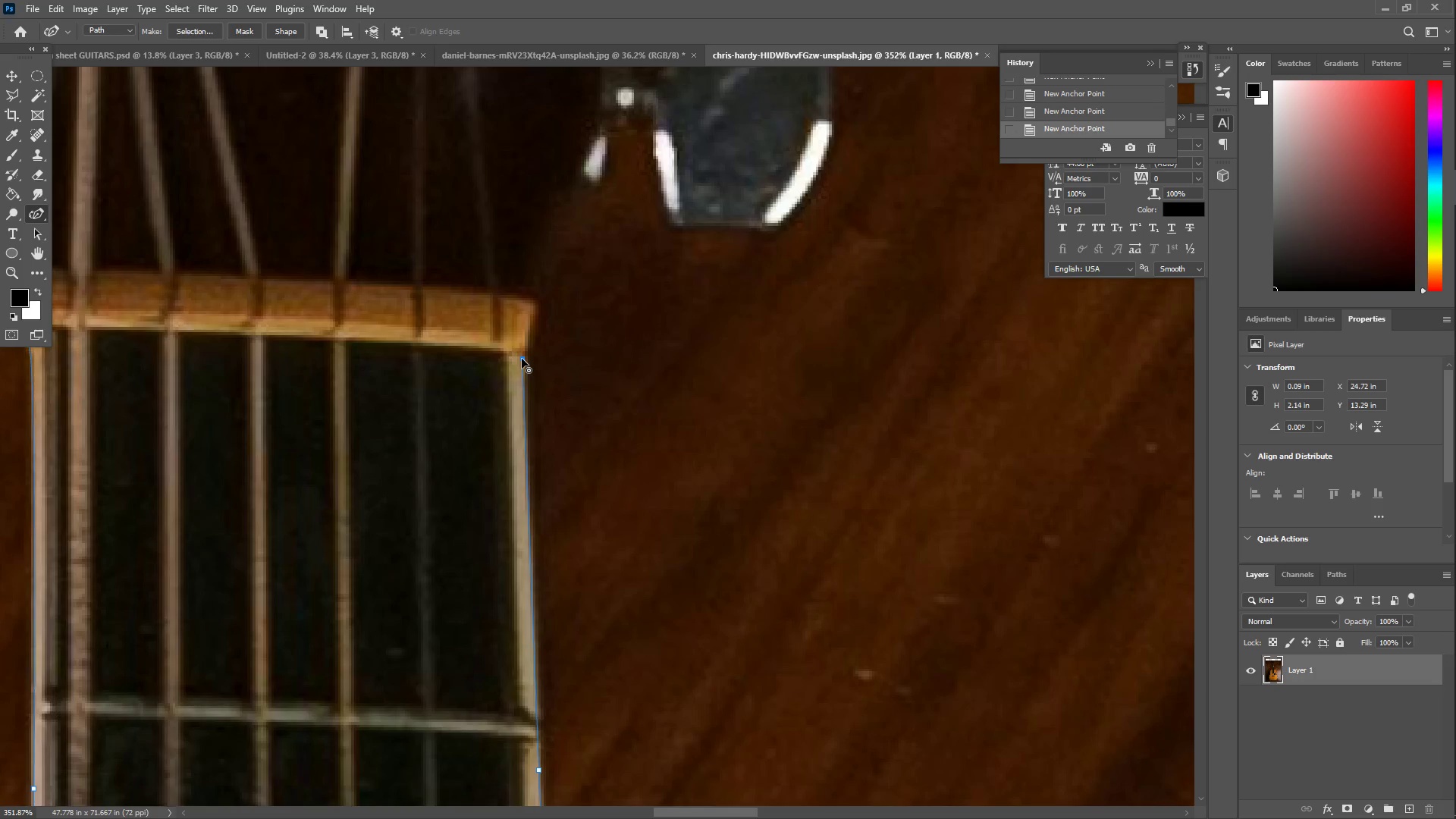 
double_click([522, 359])
 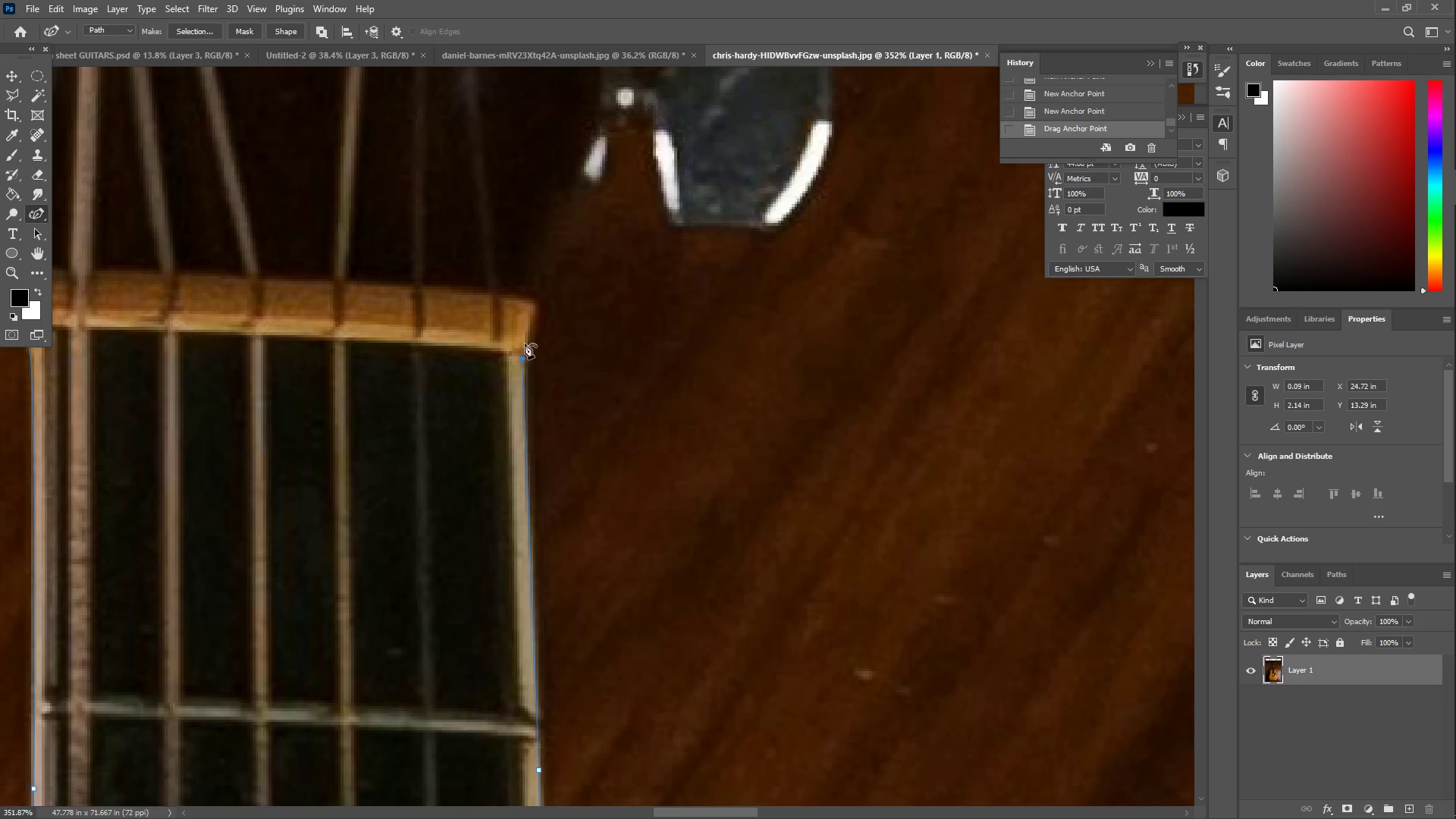 
left_click_drag(start_coordinate=[532, 315], to_coordinate=[534, 303])
 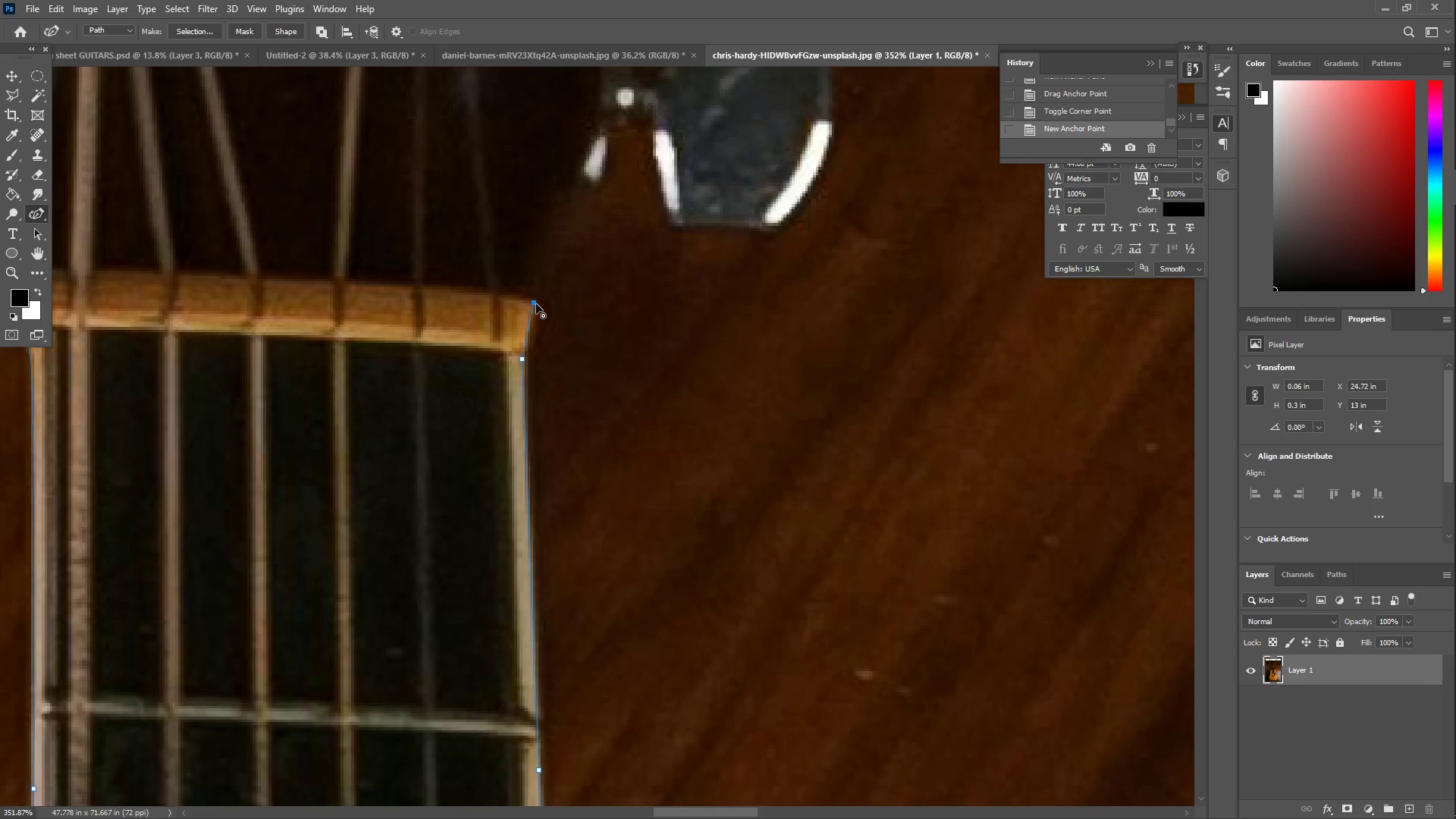 
double_click([536, 304])
 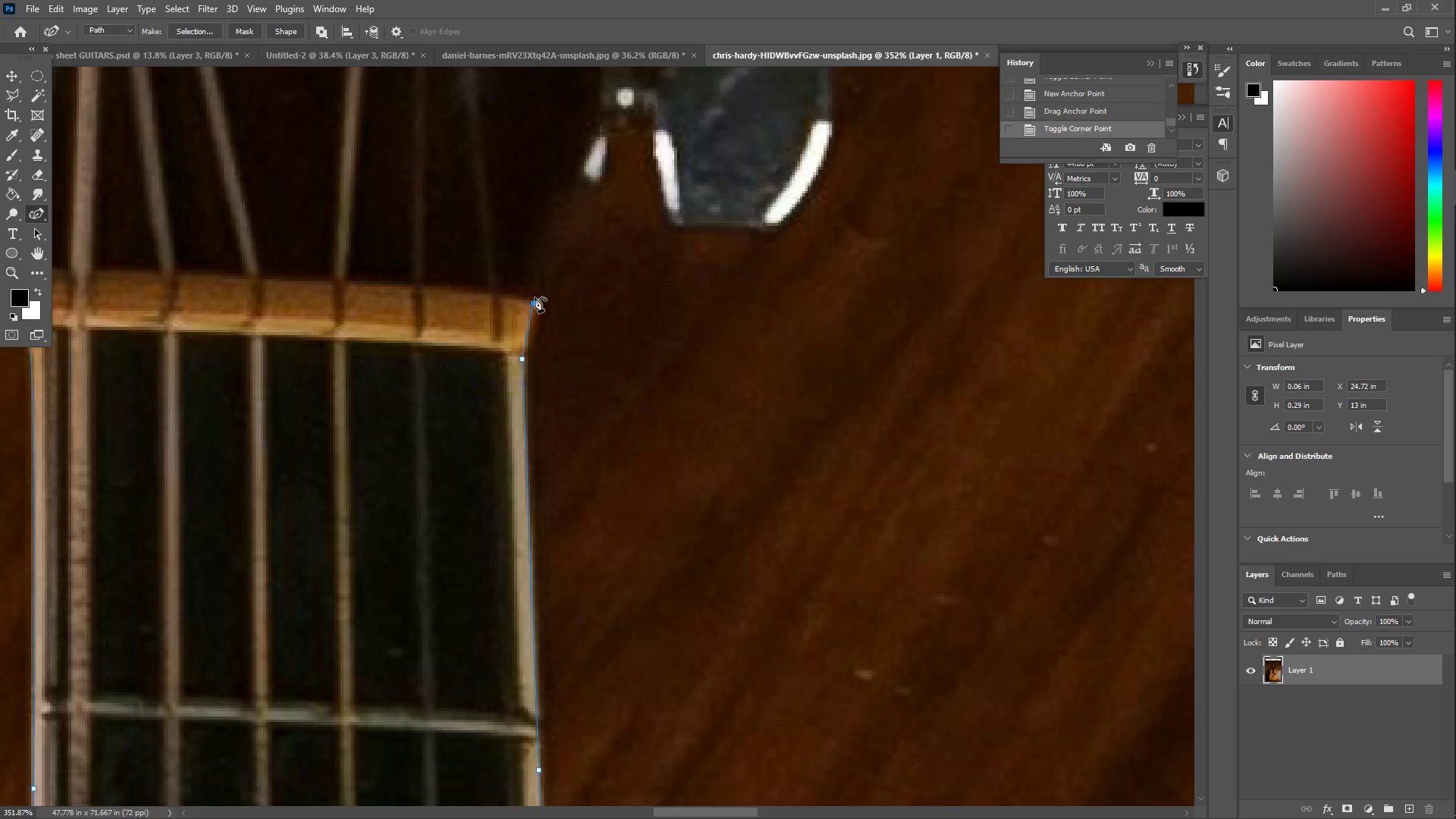 
left_click_drag(start_coordinate=[535, 296], to_coordinate=[531, 294])
 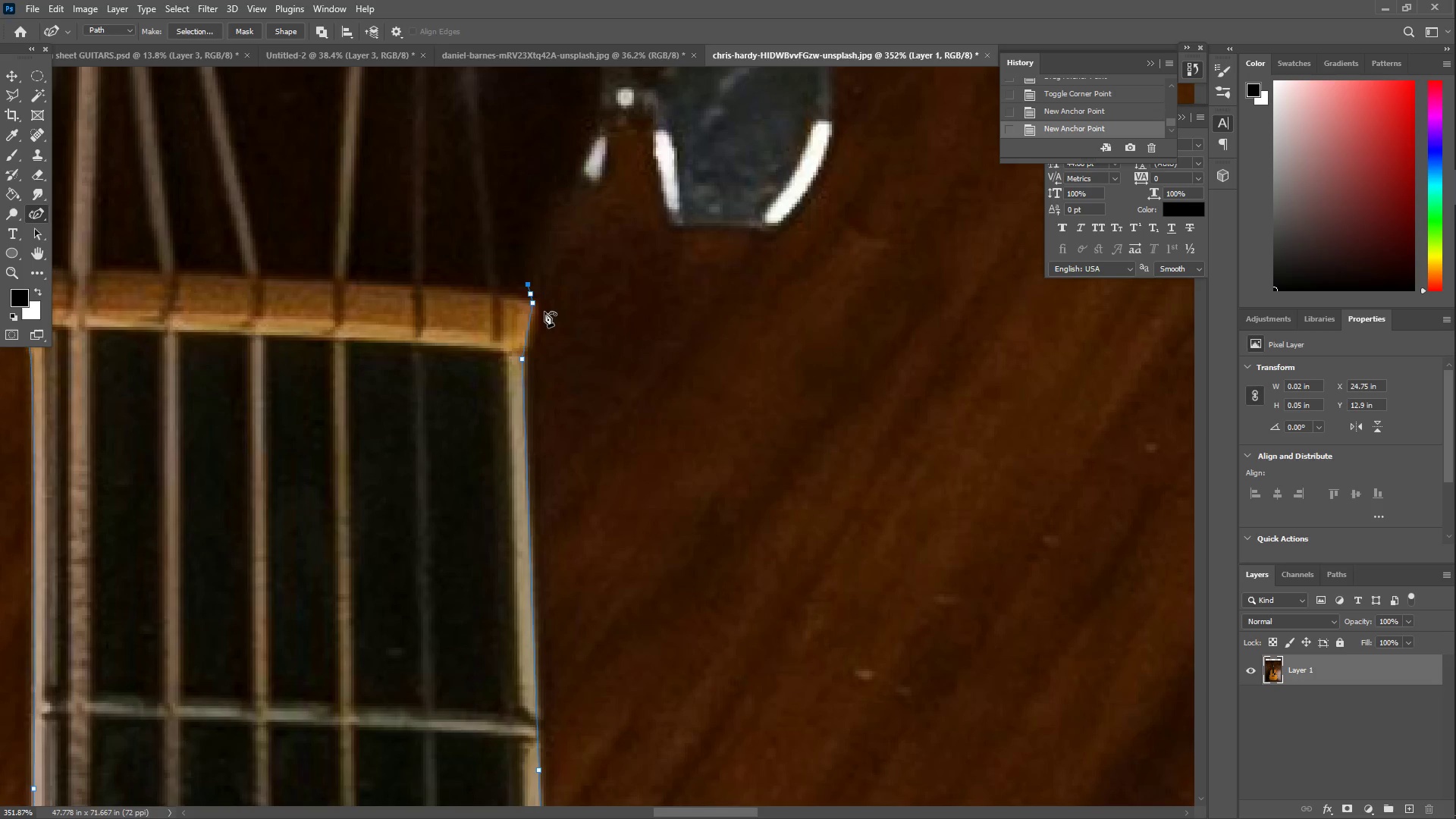 
wait(119.7)
 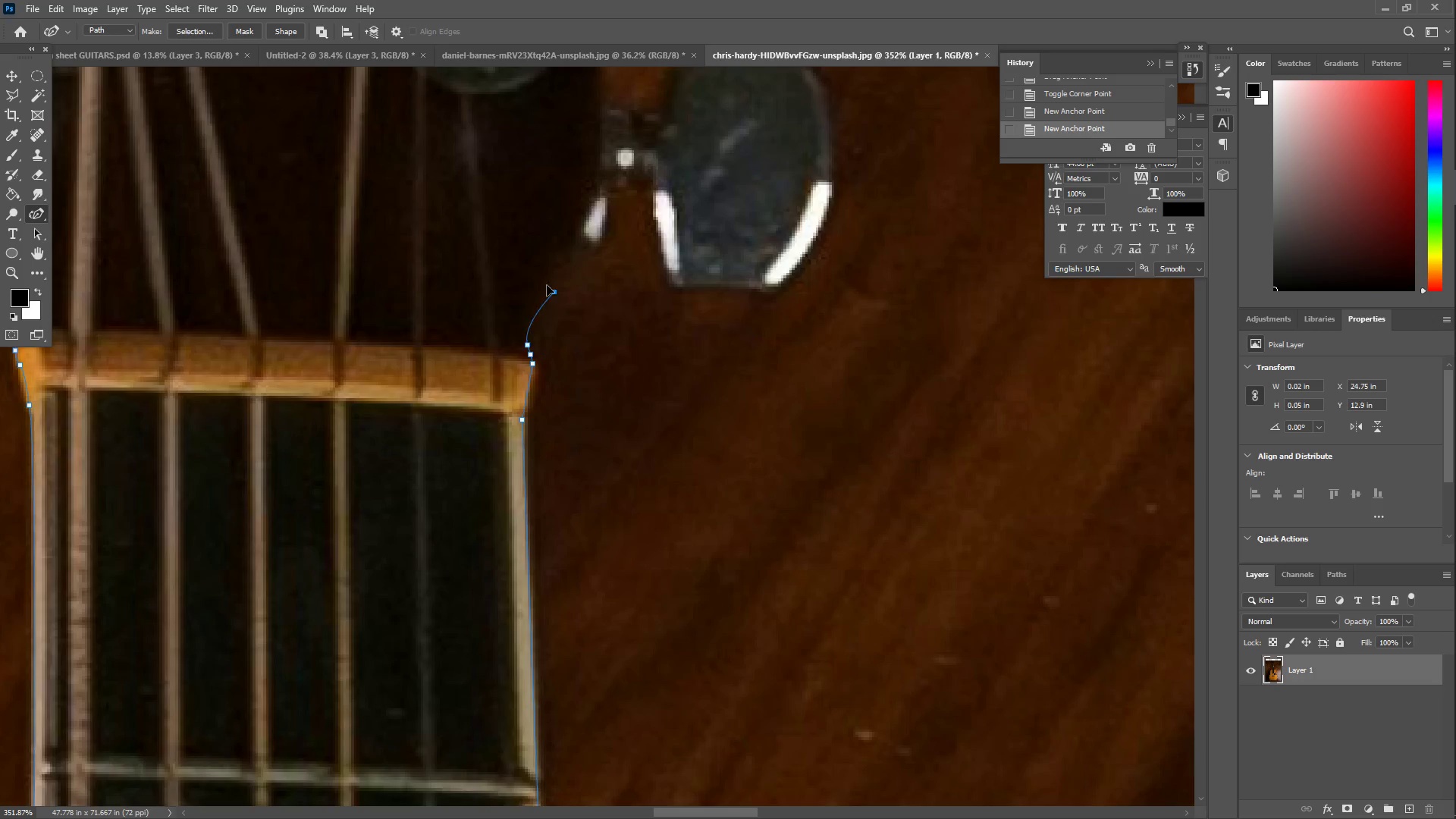 
left_click_drag(start_coordinate=[555, 291], to_coordinate=[558, 265])
 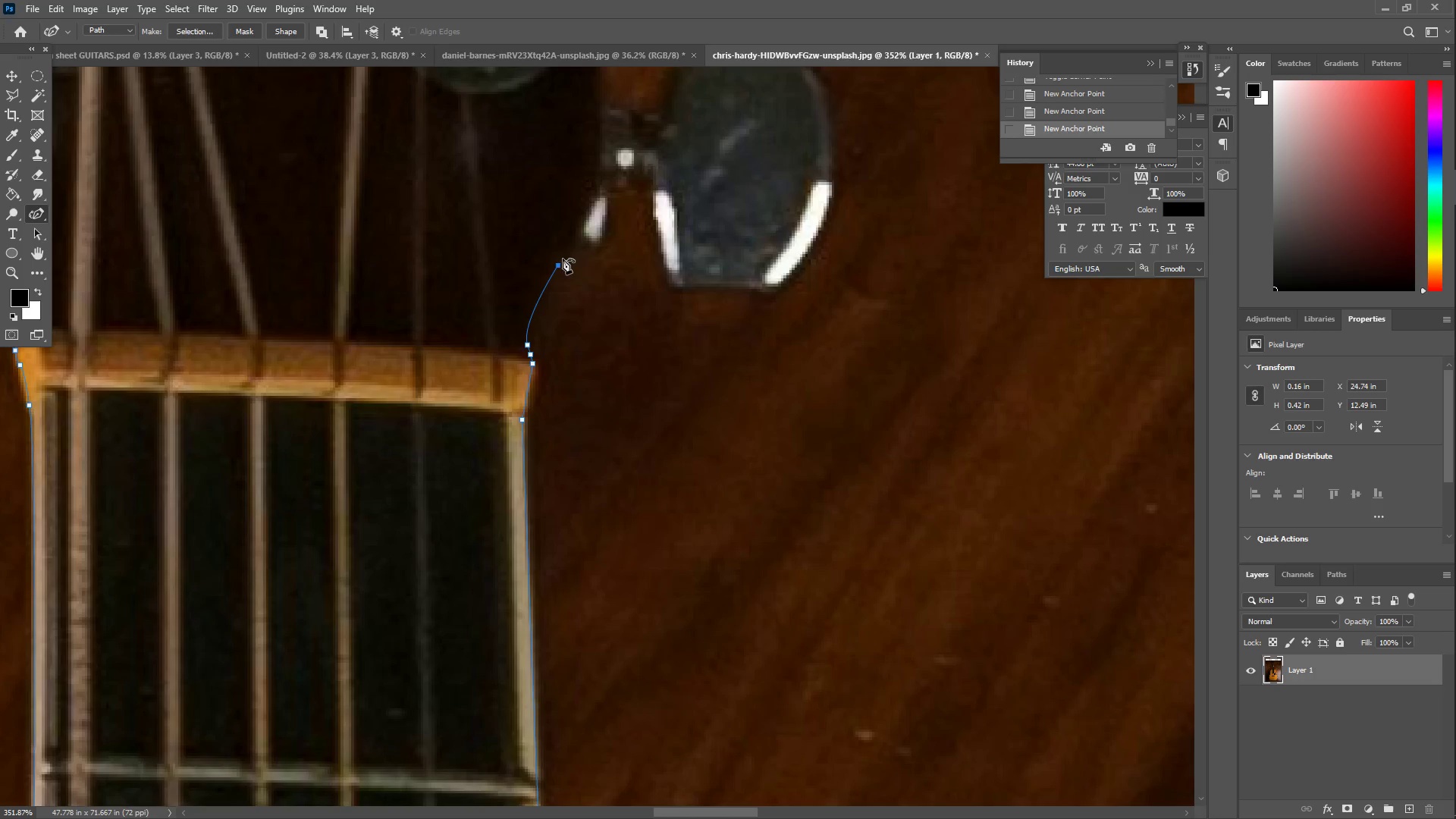 
scroll: coordinate [555, 304], scroll_direction: up, amount: 5.0
 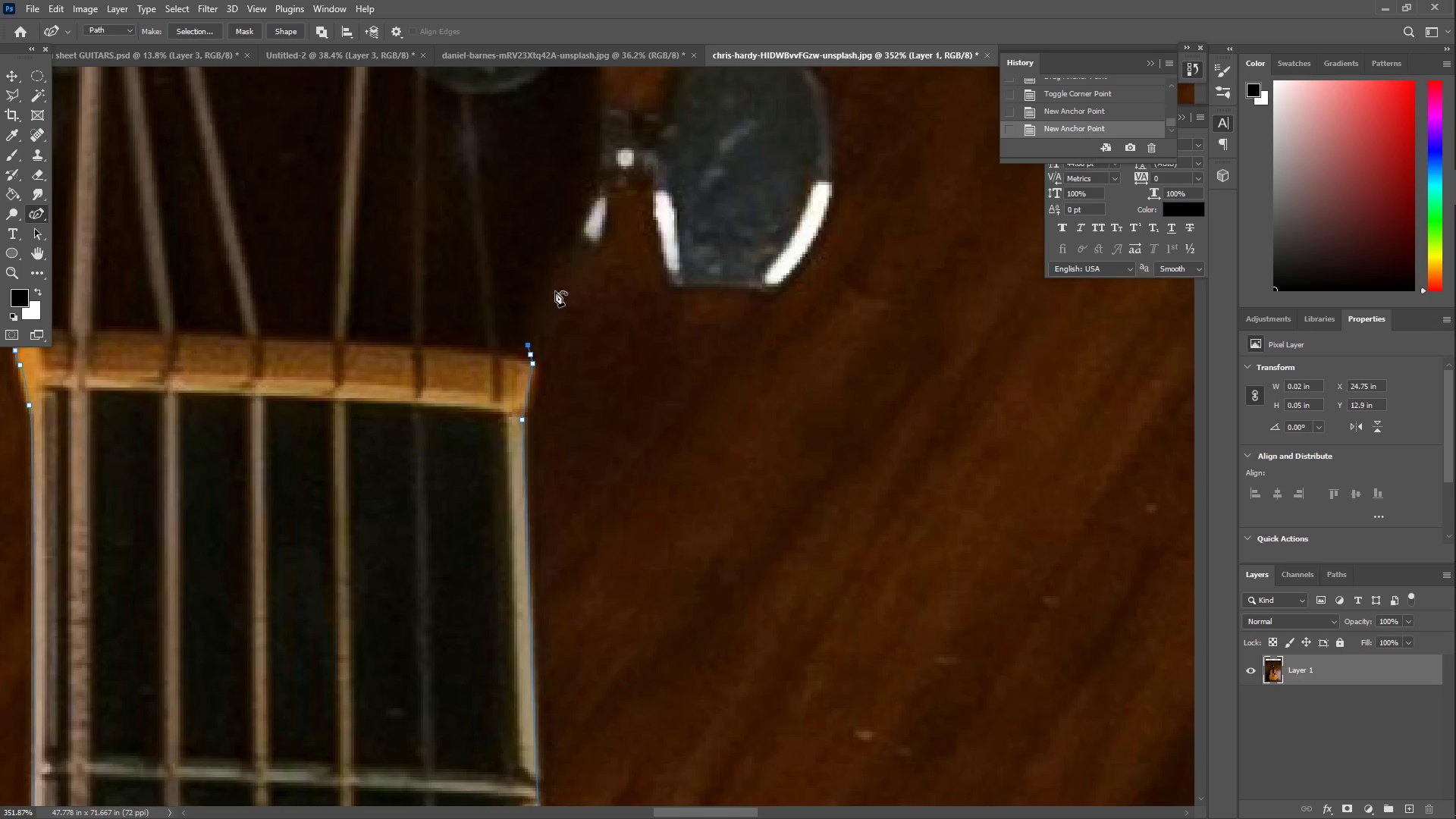 
left_click_drag(start_coordinate=[576, 235], to_coordinate=[597, 202])
 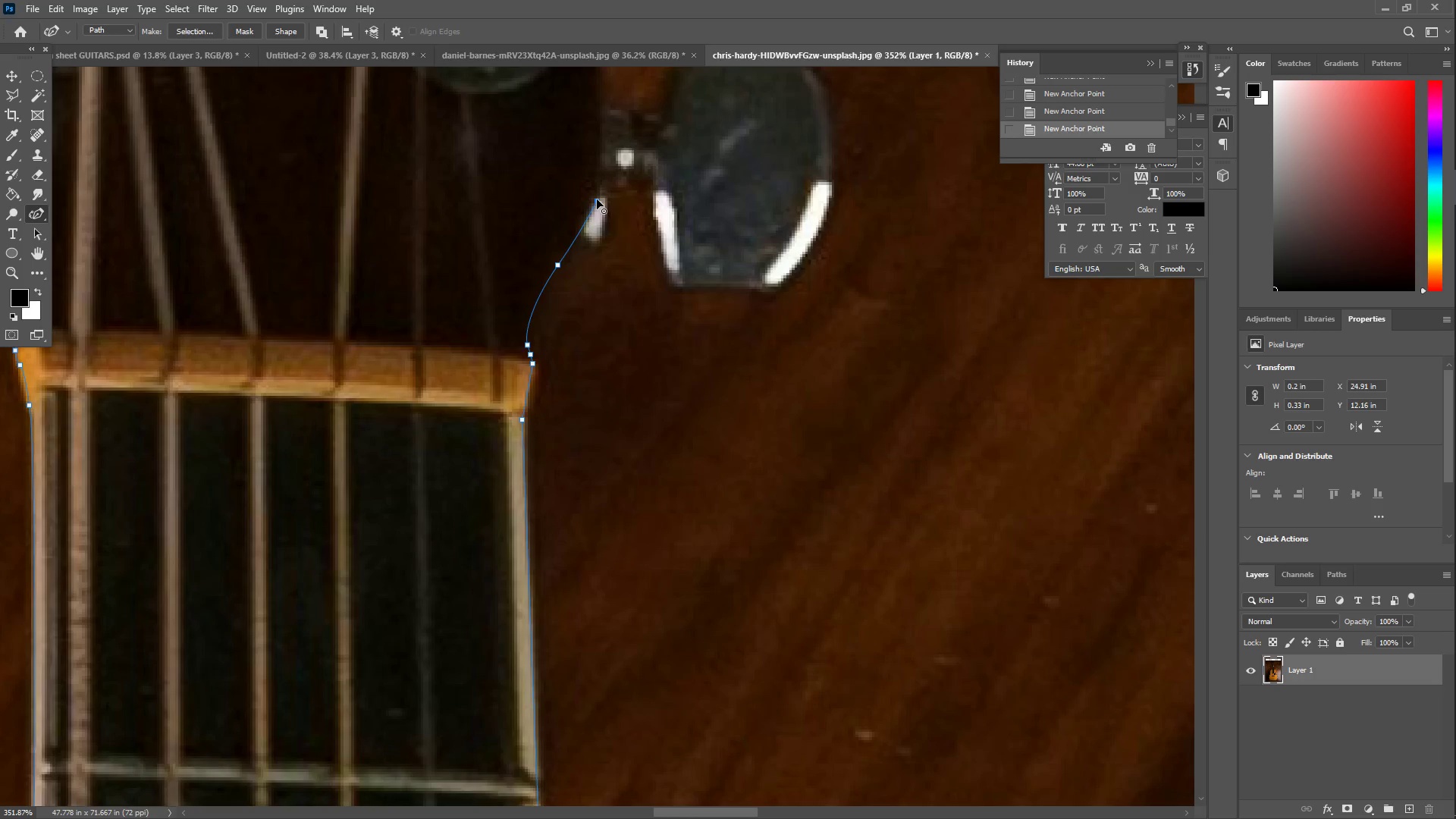 
double_click([597, 199])
 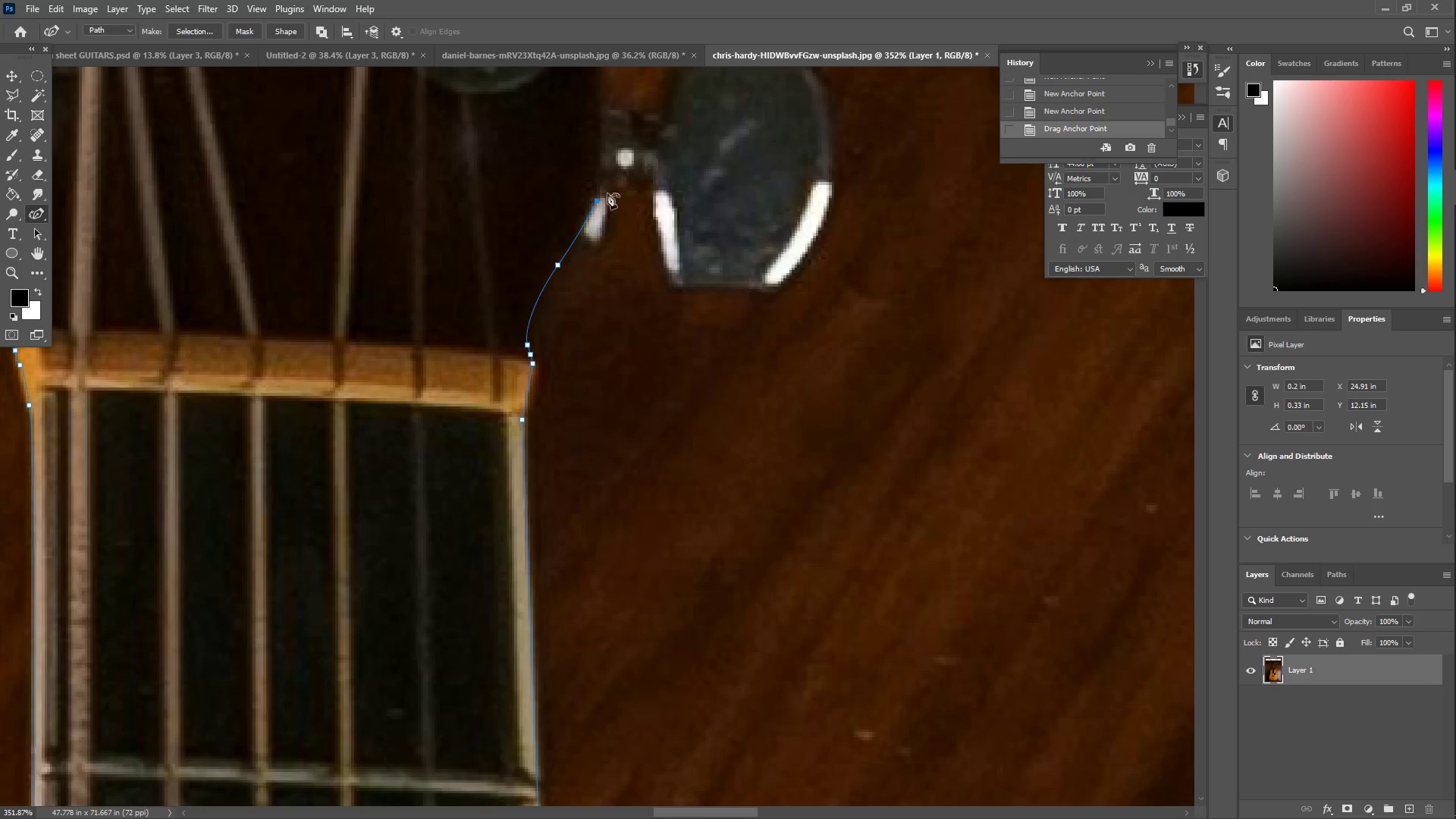 
left_click_drag(start_coordinate=[627, 184], to_coordinate=[606, 193])
 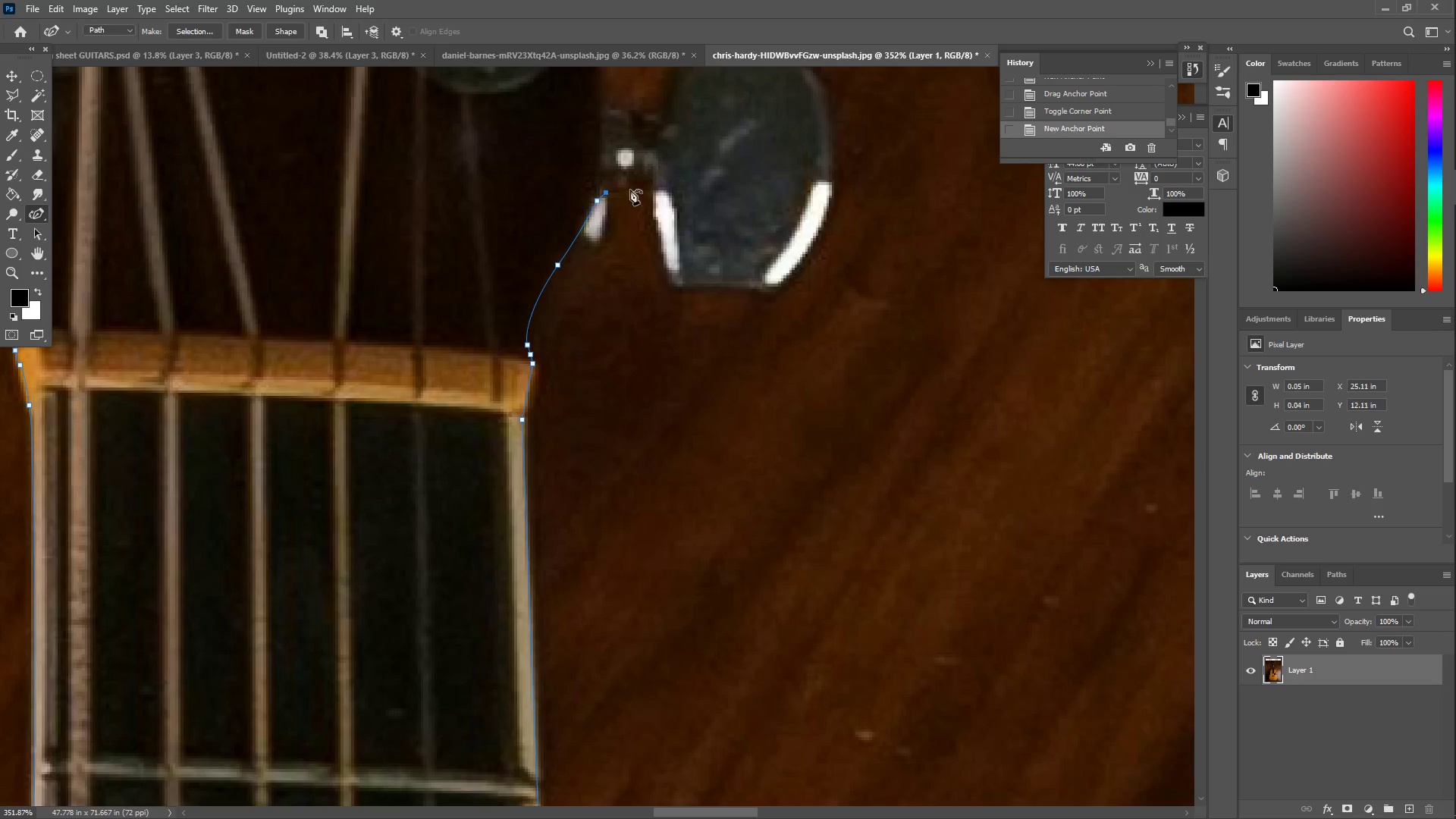 
left_click_drag(start_coordinate=[630, 190], to_coordinate=[654, 188])
 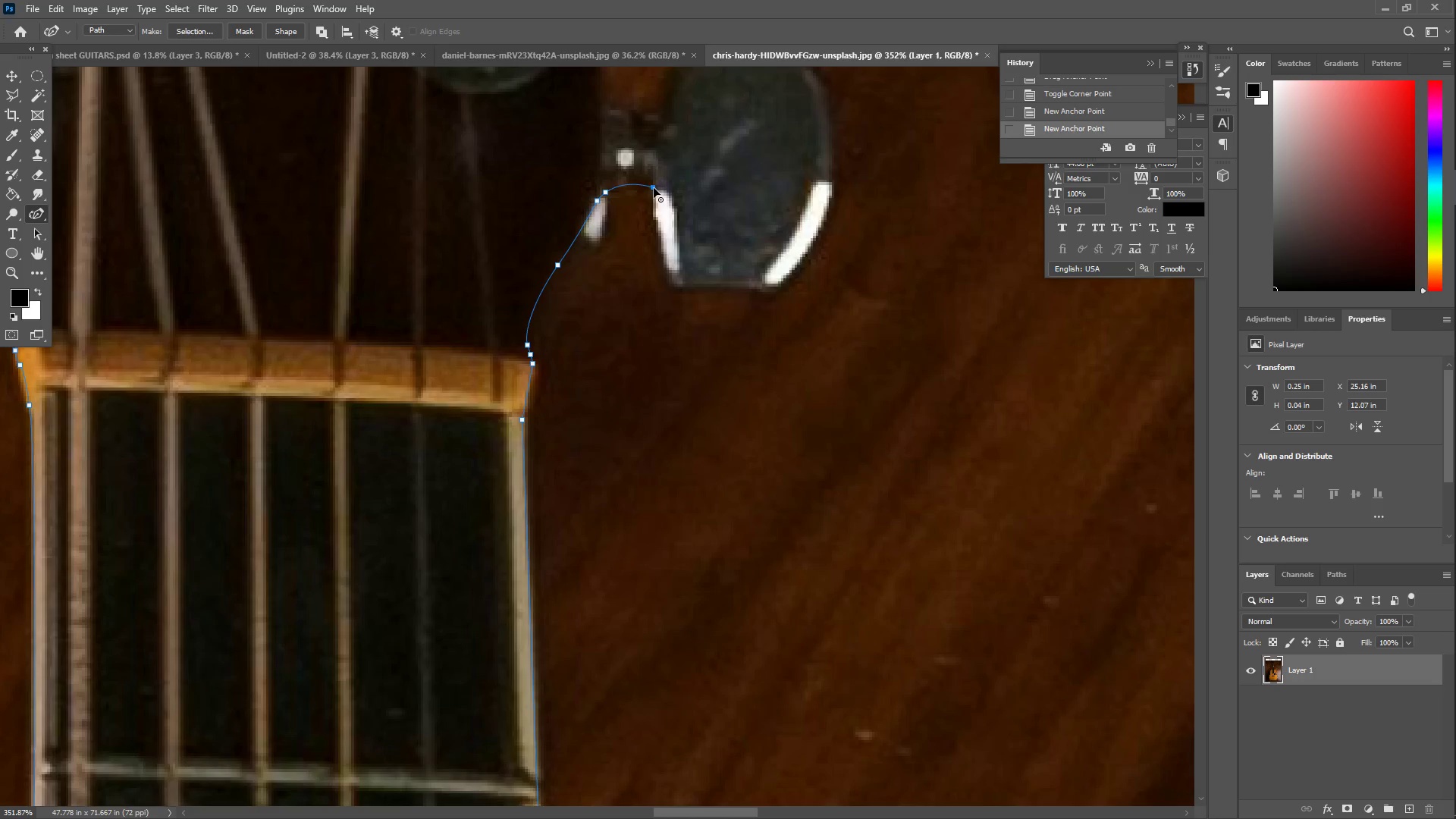 
double_click([654, 188])
 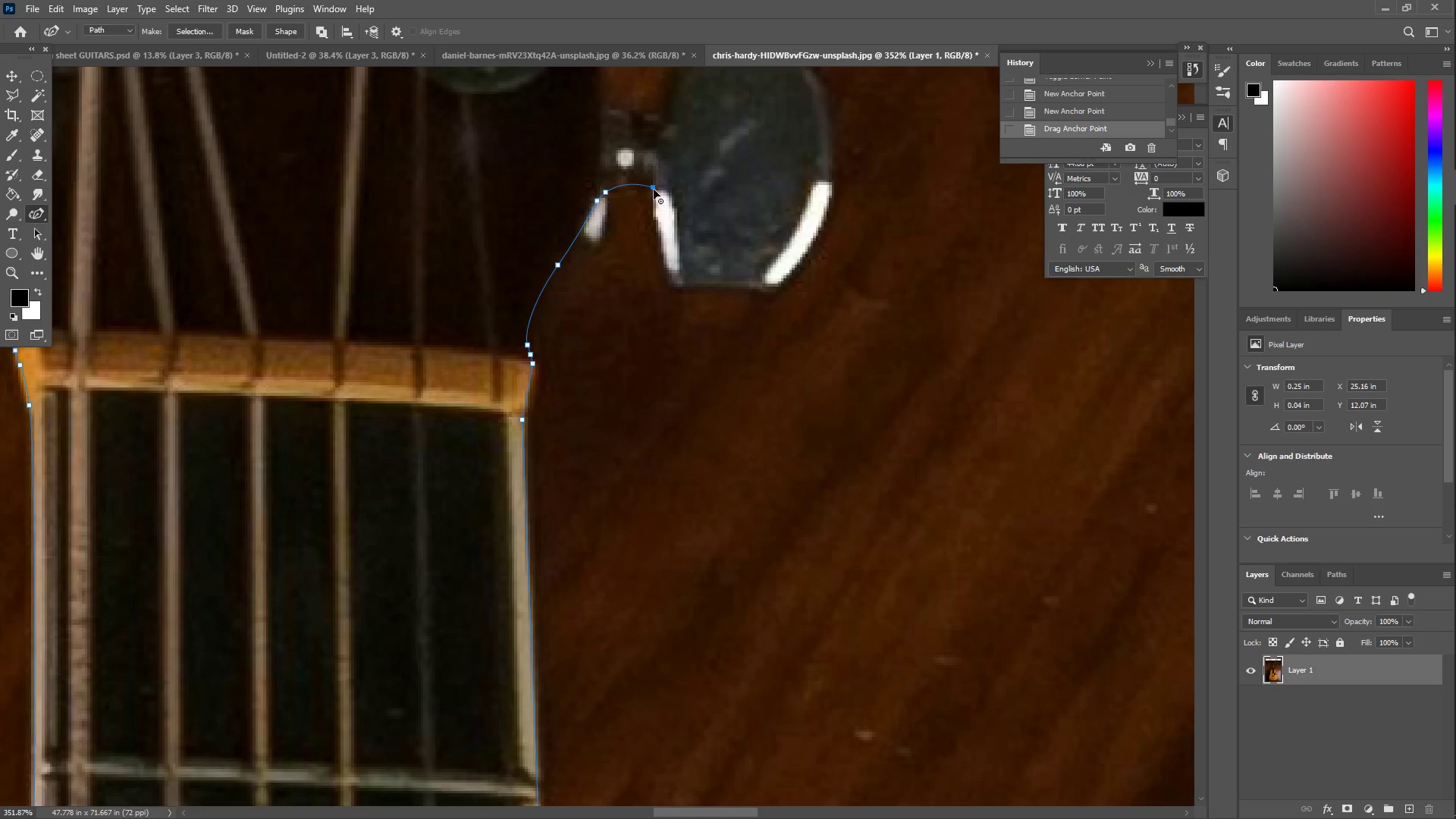 
left_click_drag(start_coordinate=[651, 234], to_coordinate=[657, 231])
 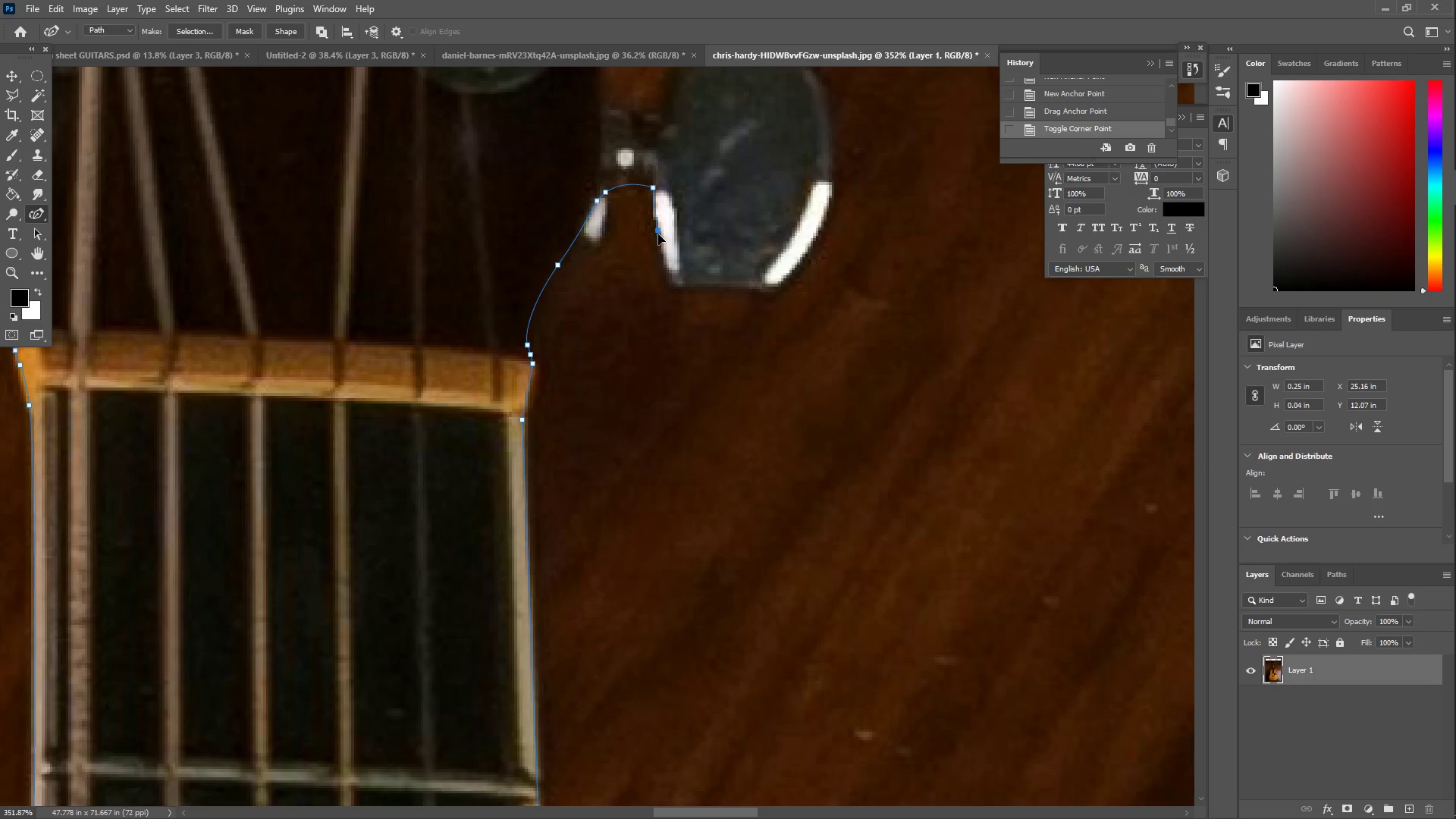 
left_click_drag(start_coordinate=[664, 258], to_coordinate=[674, 284])
 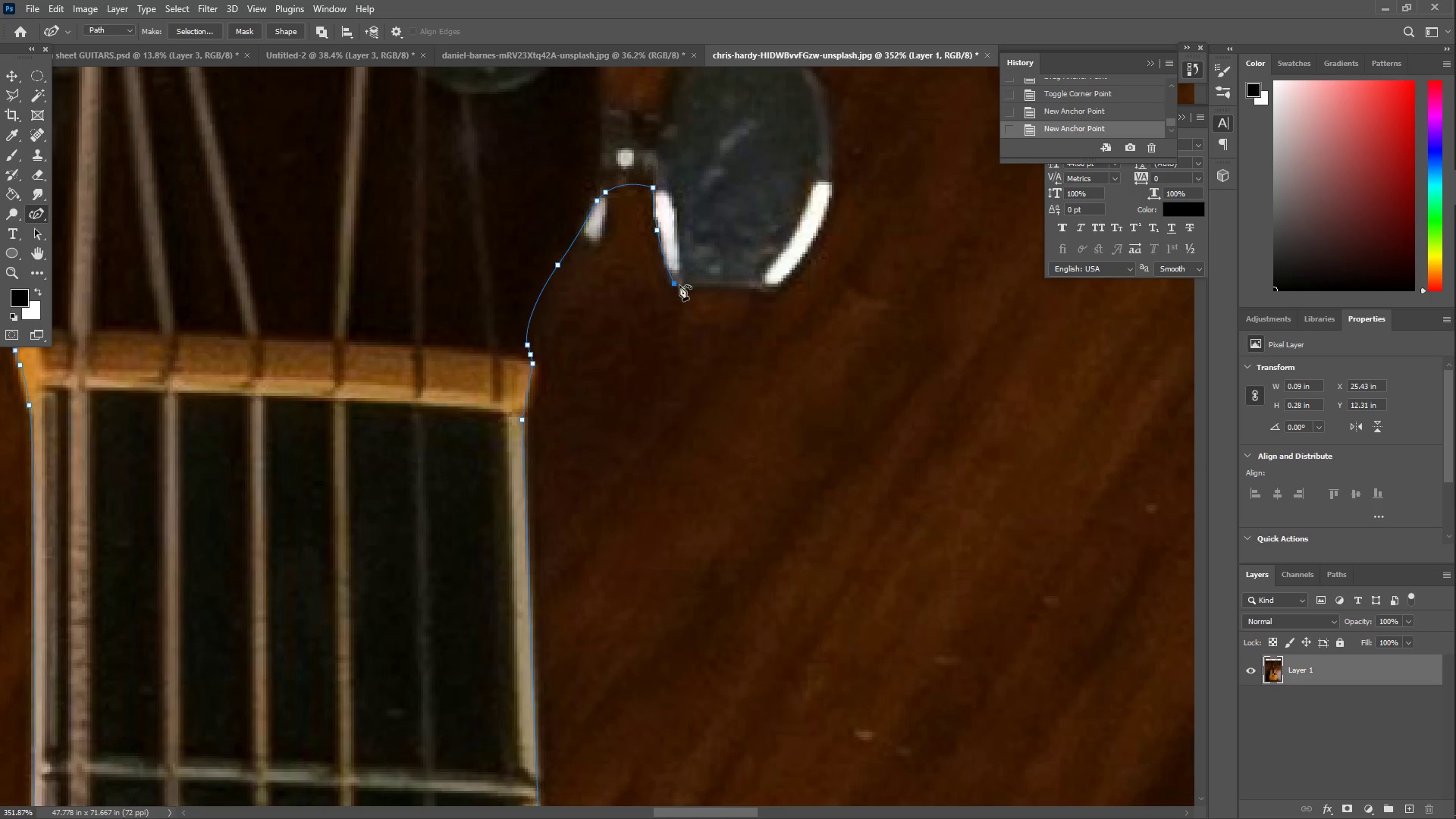 
left_click_drag(start_coordinate=[710, 288], to_coordinate=[777, 287])
 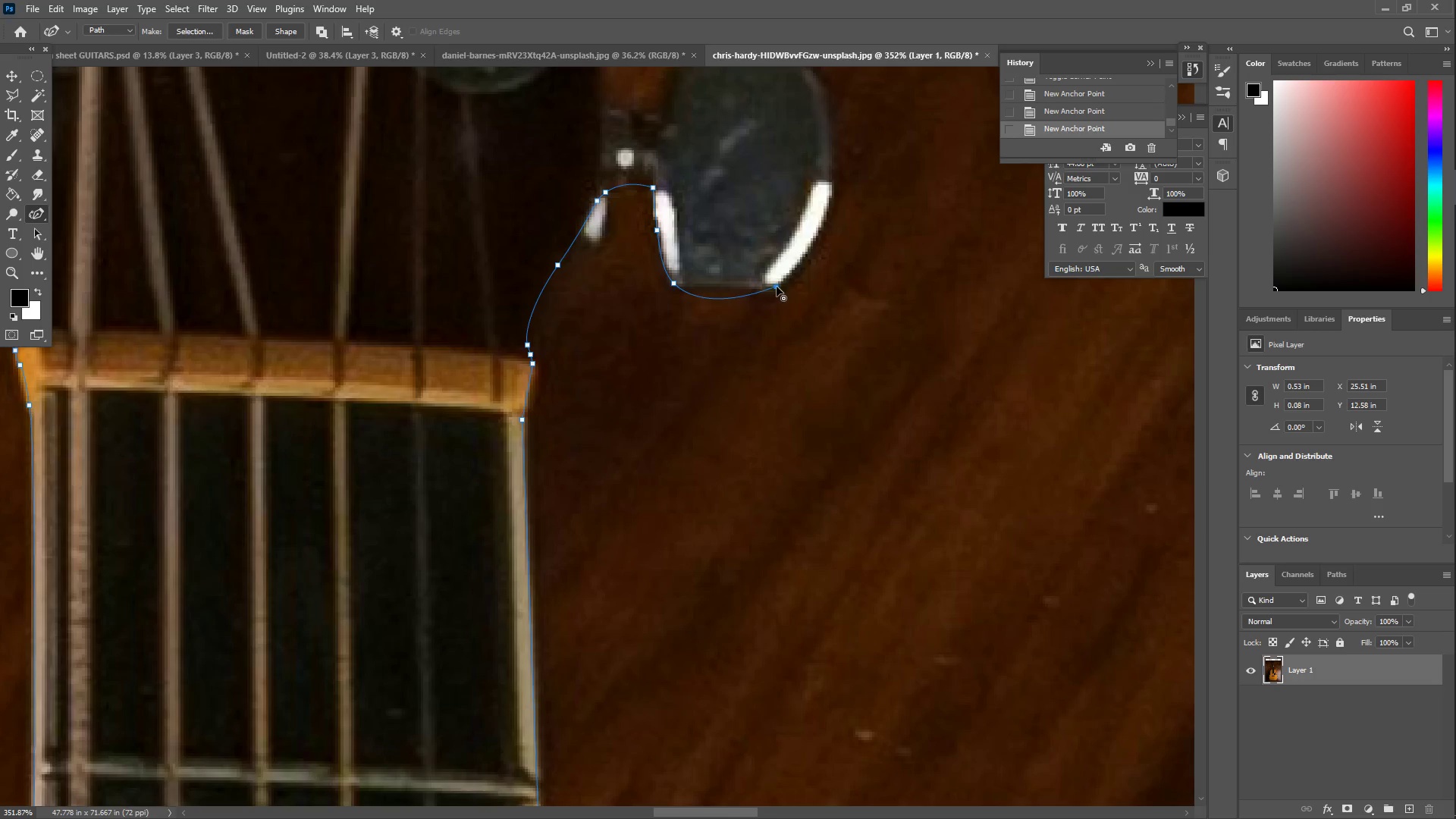 
double_click([777, 287])
 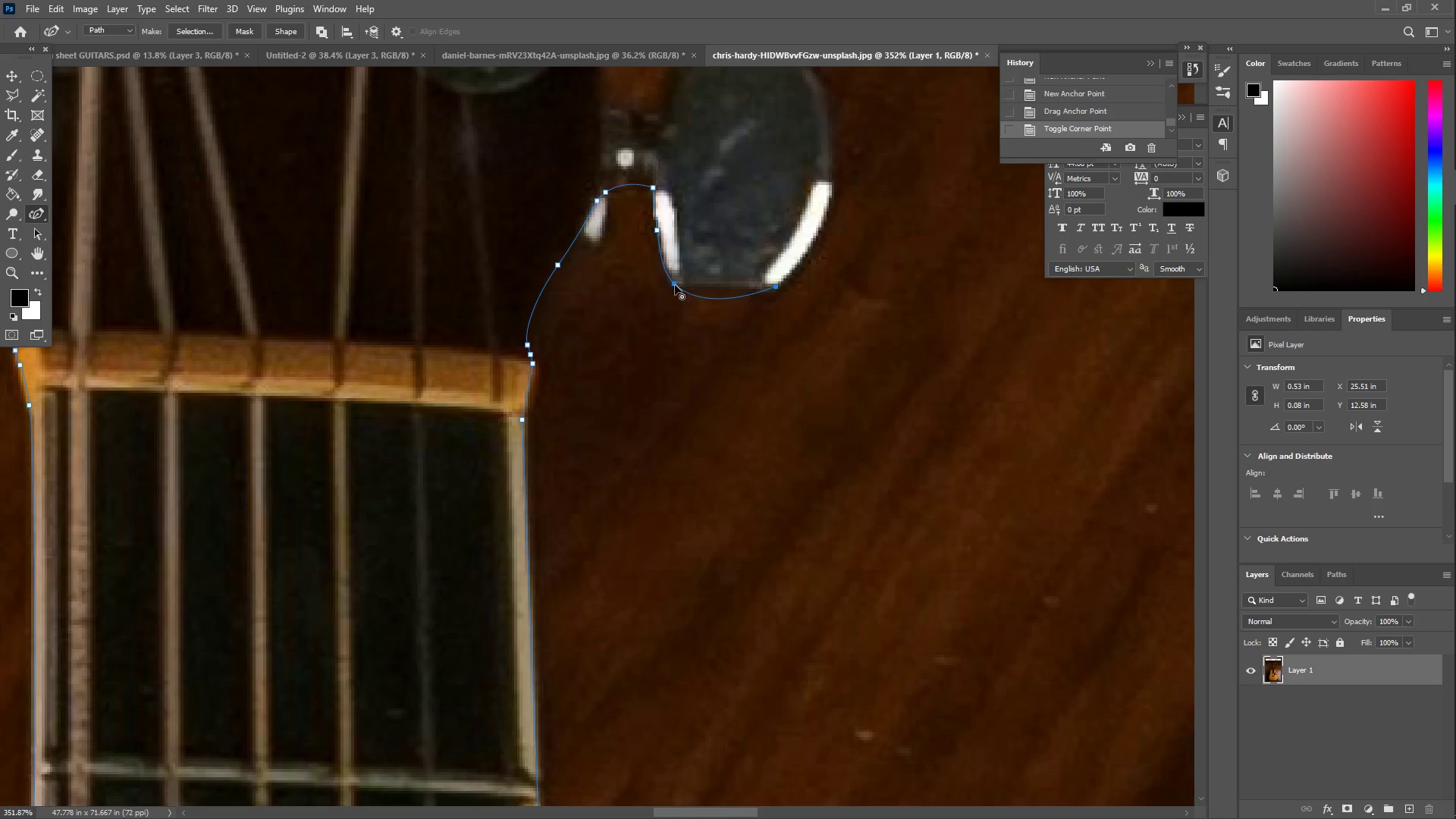 
double_click([675, 285])
 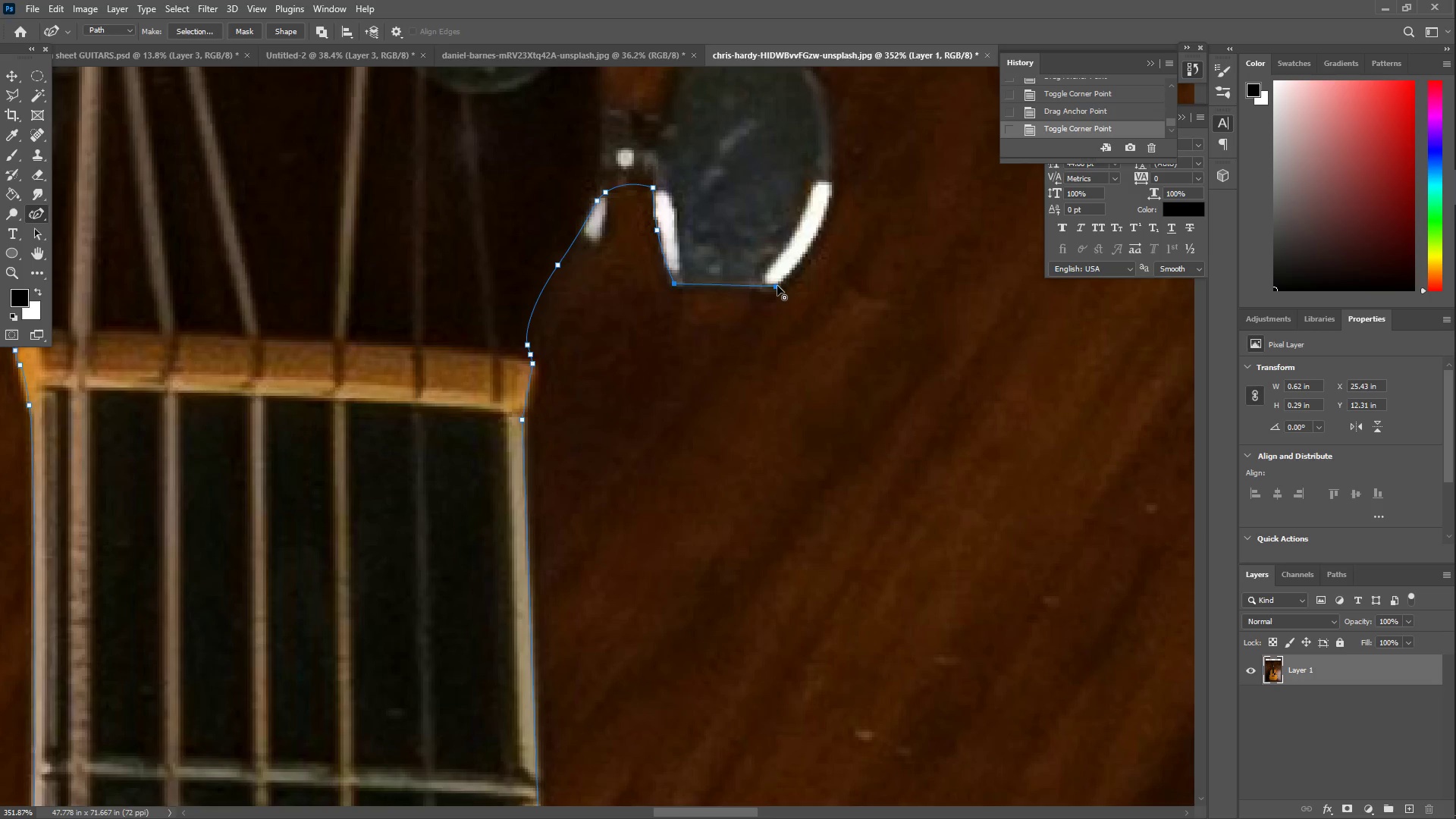 
left_click_drag(start_coordinate=[810, 233], to_coordinate=[816, 124])
 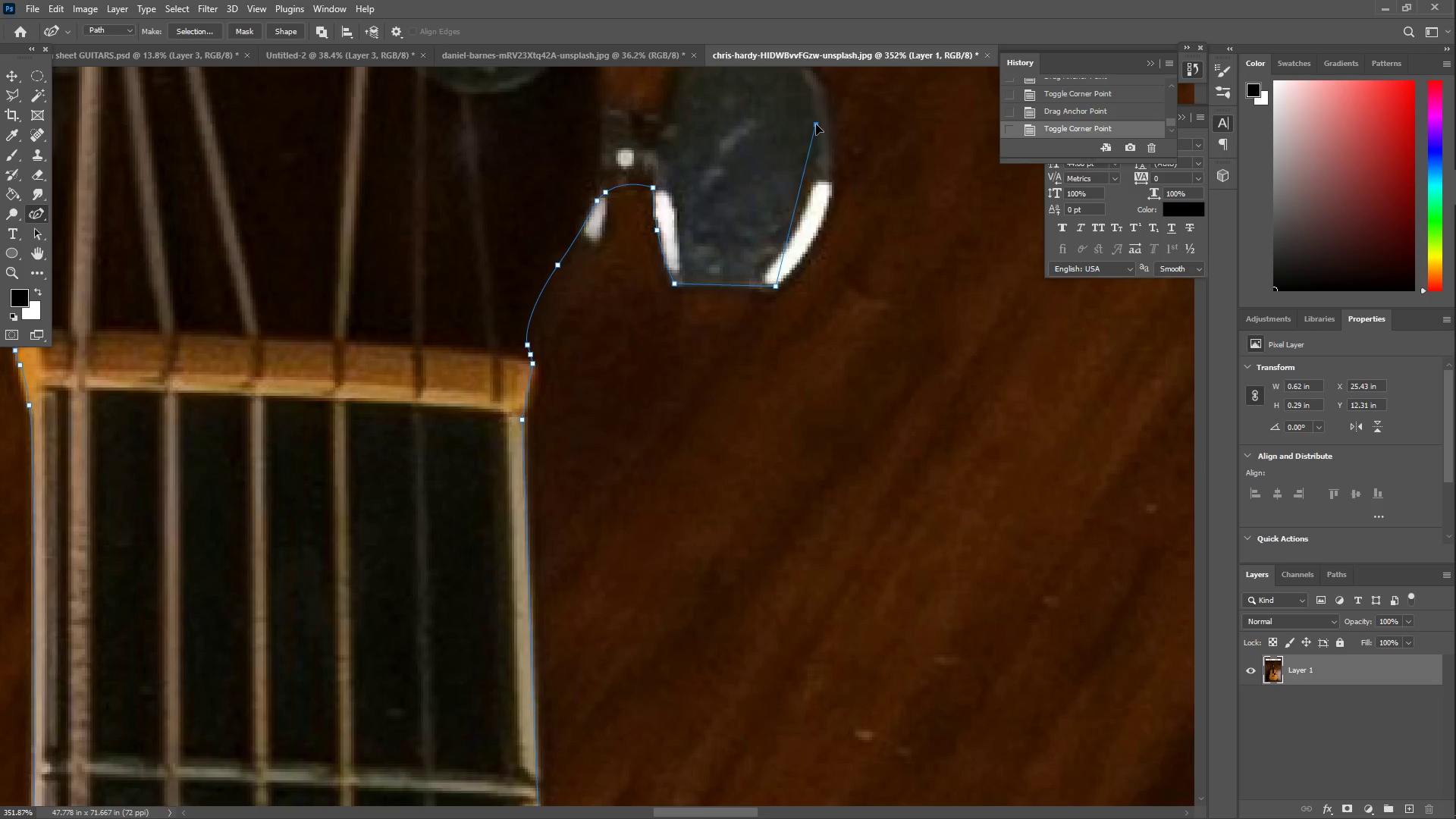 
hold_key(key=Space, duration=0.64)
 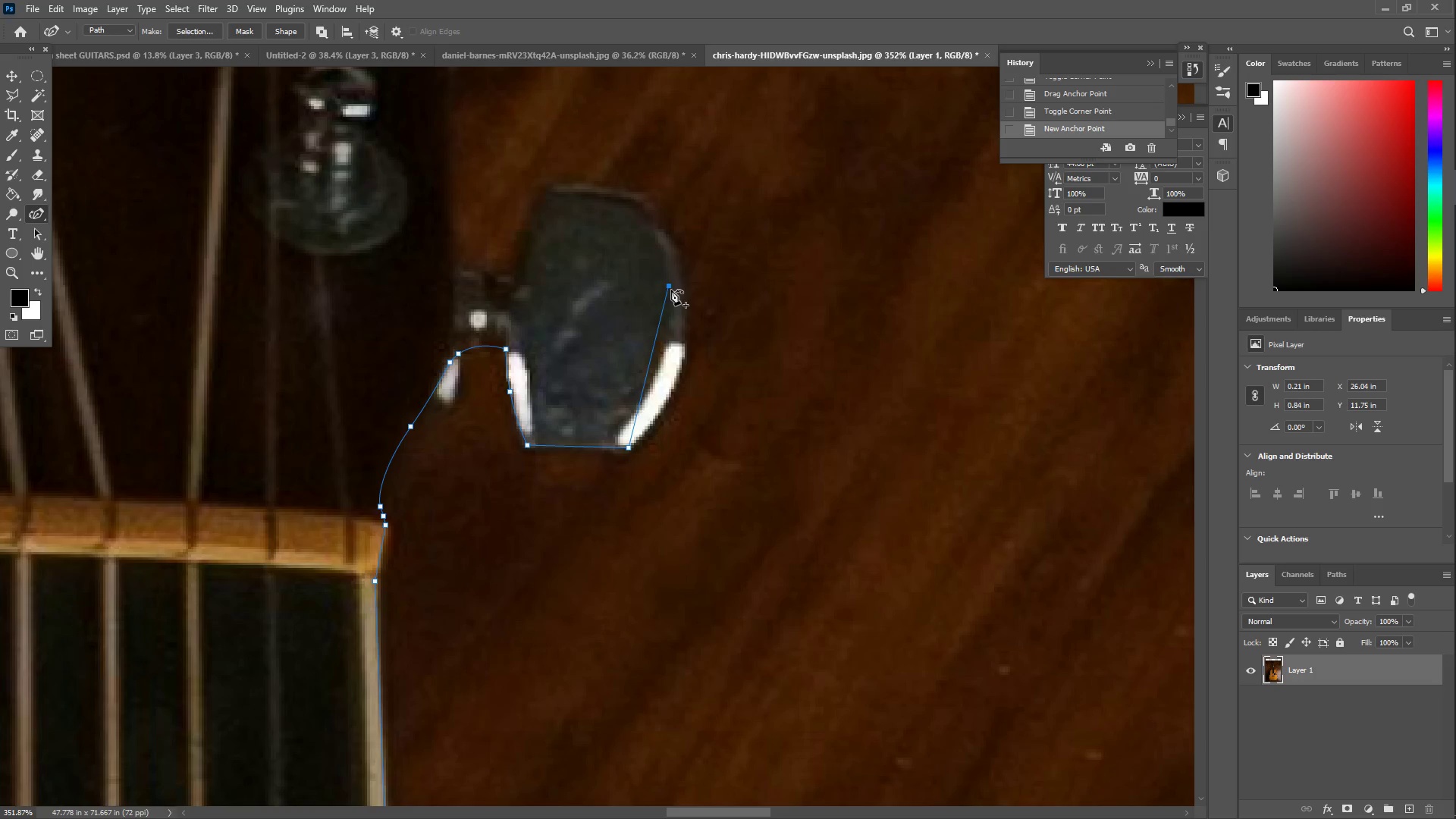 
left_click_drag(start_coordinate=[780, 127], to_coordinate=[632, 289])
 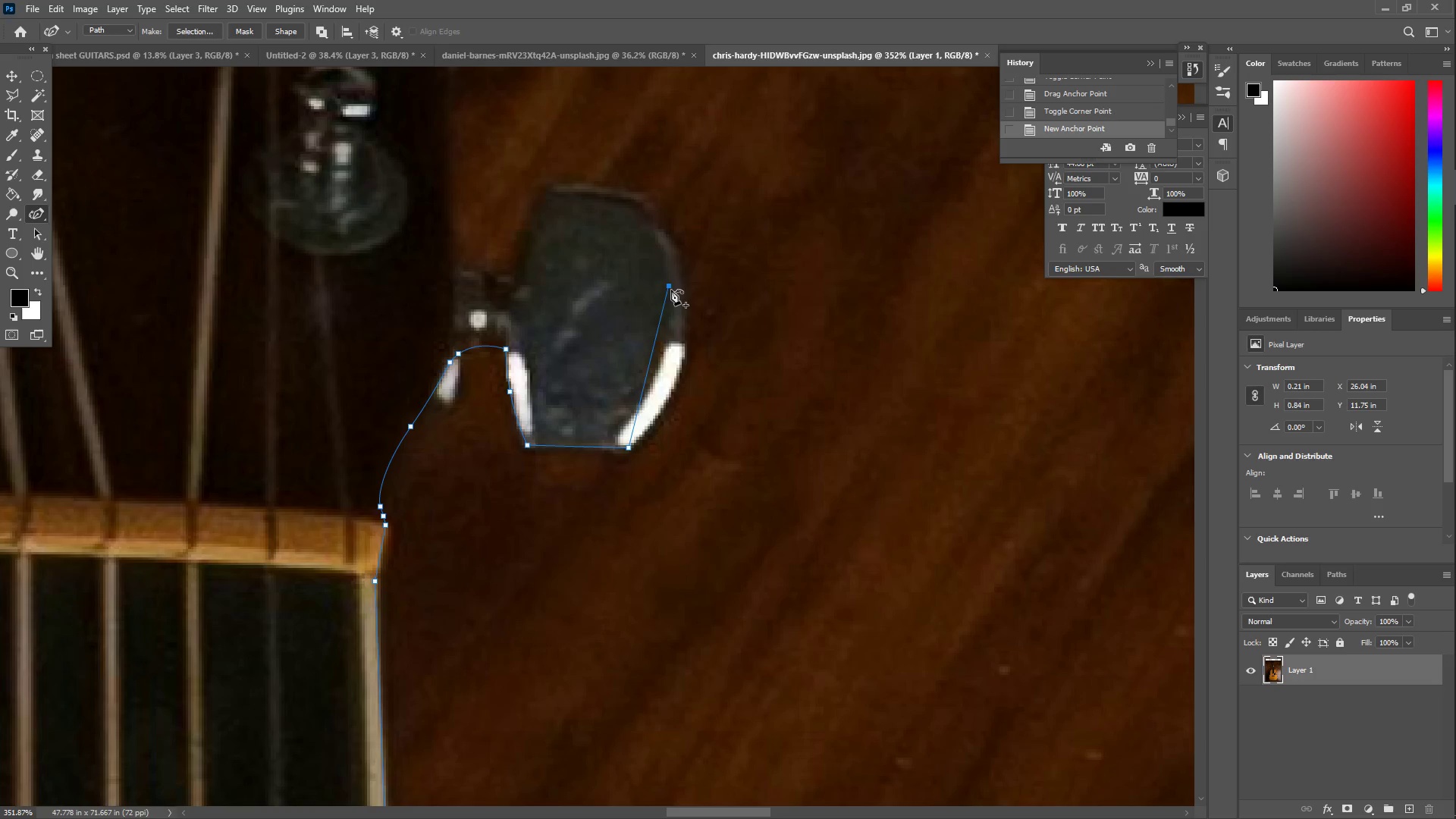 
left_click_drag(start_coordinate=[671, 290], to_coordinate=[658, 216])
 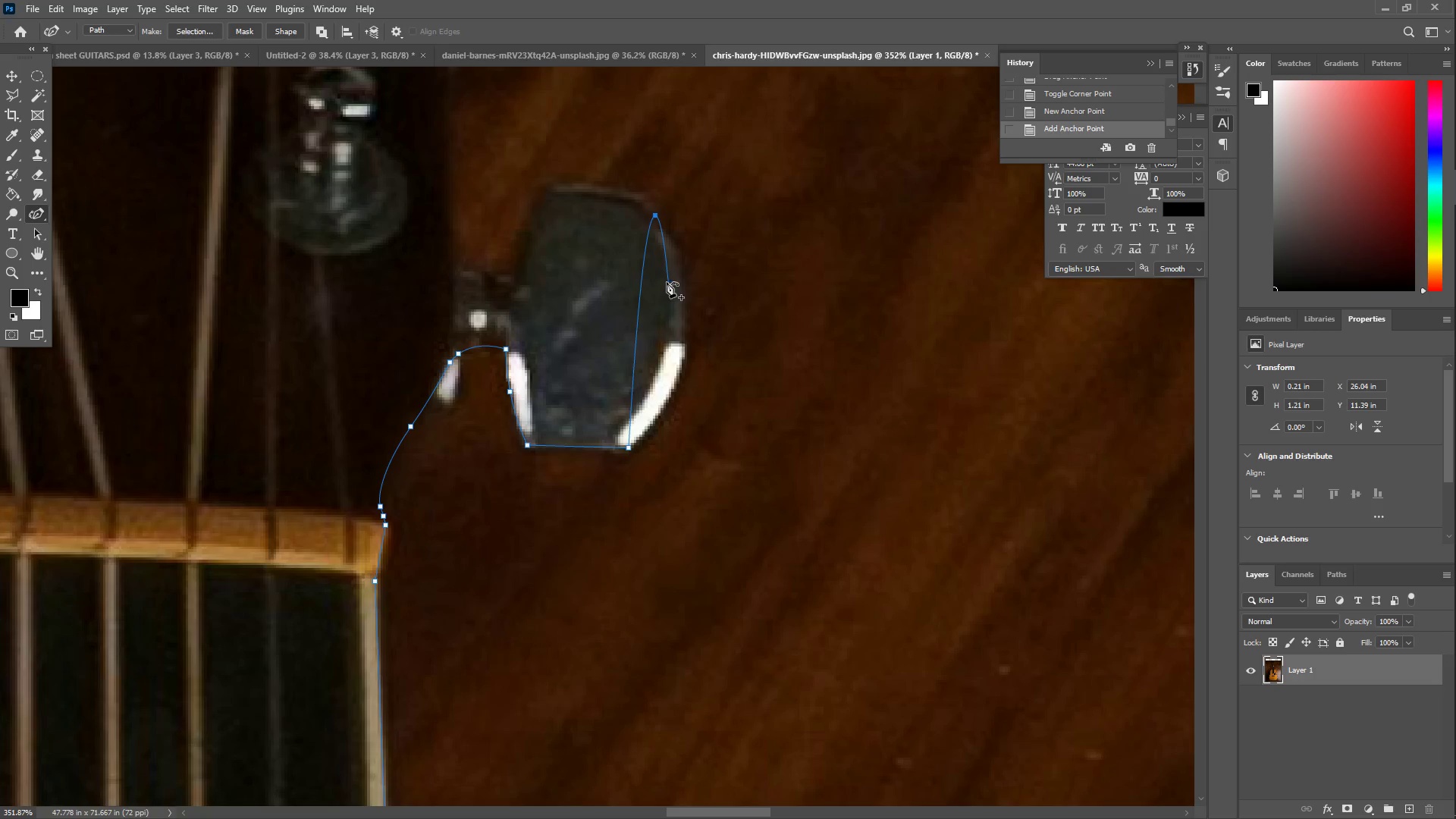 
key(Control+ControlLeft)
 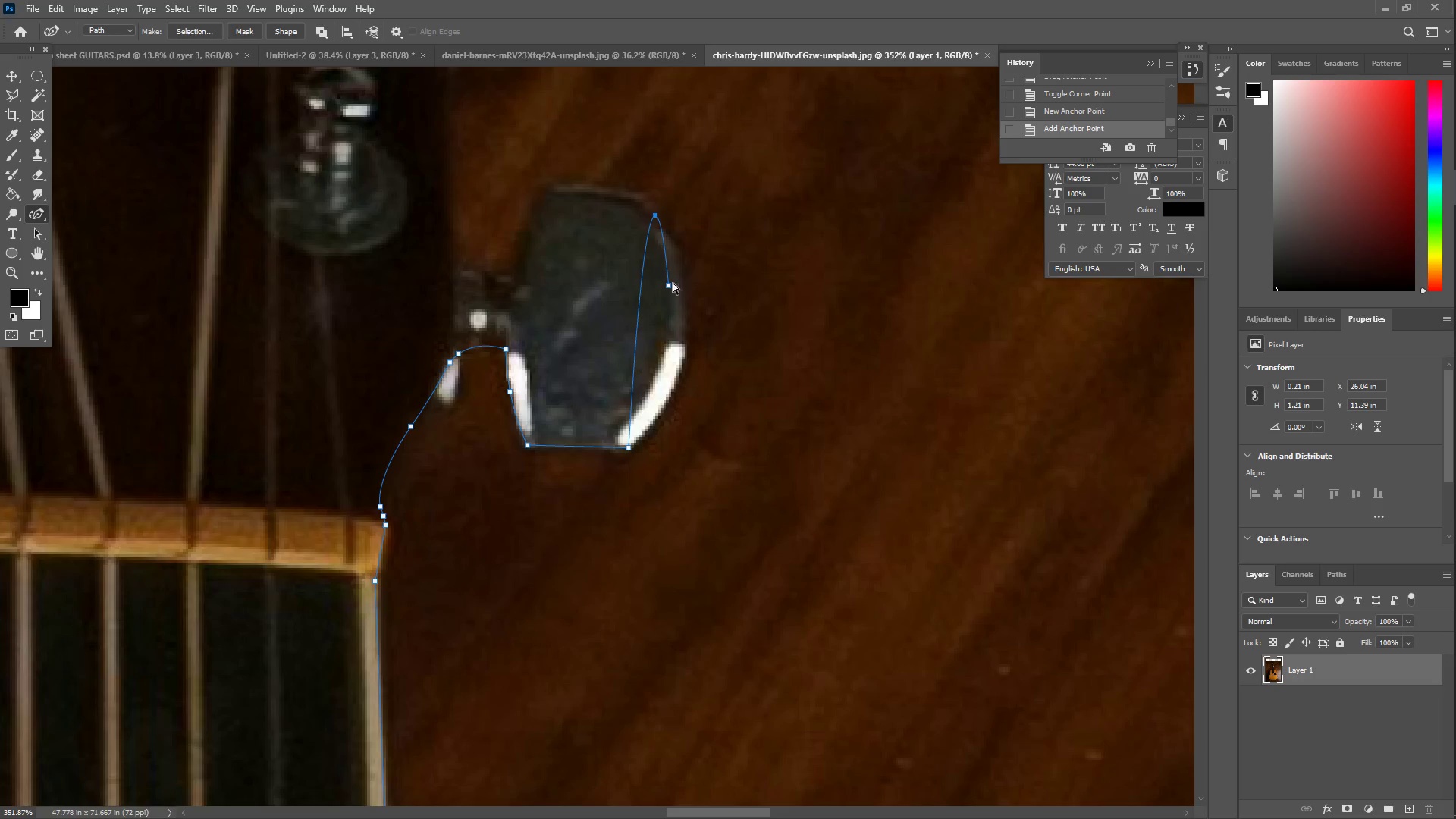 
key(Control+Z)
 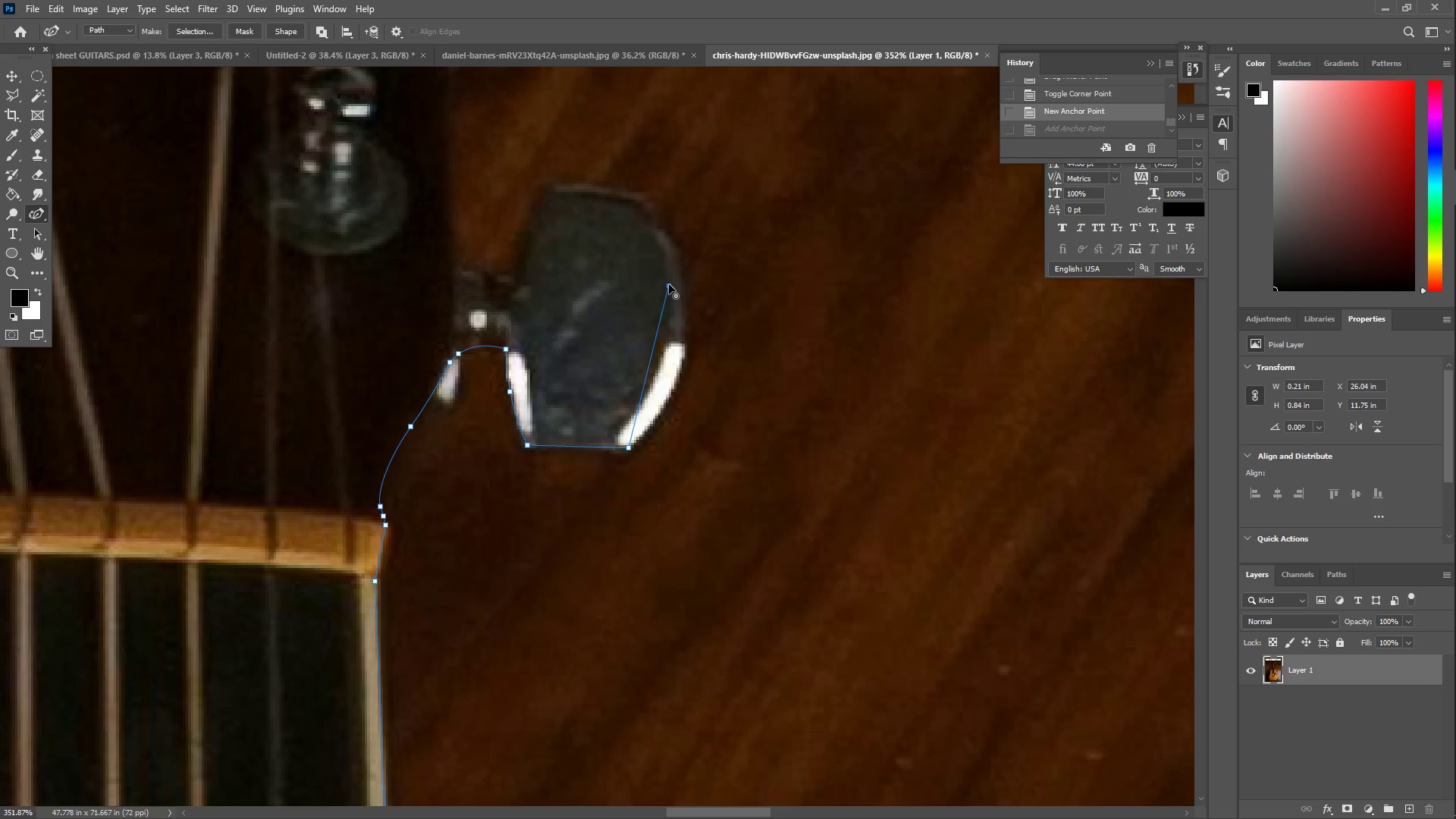 
left_click_drag(start_coordinate=[669, 284], to_coordinate=[651, 421])
 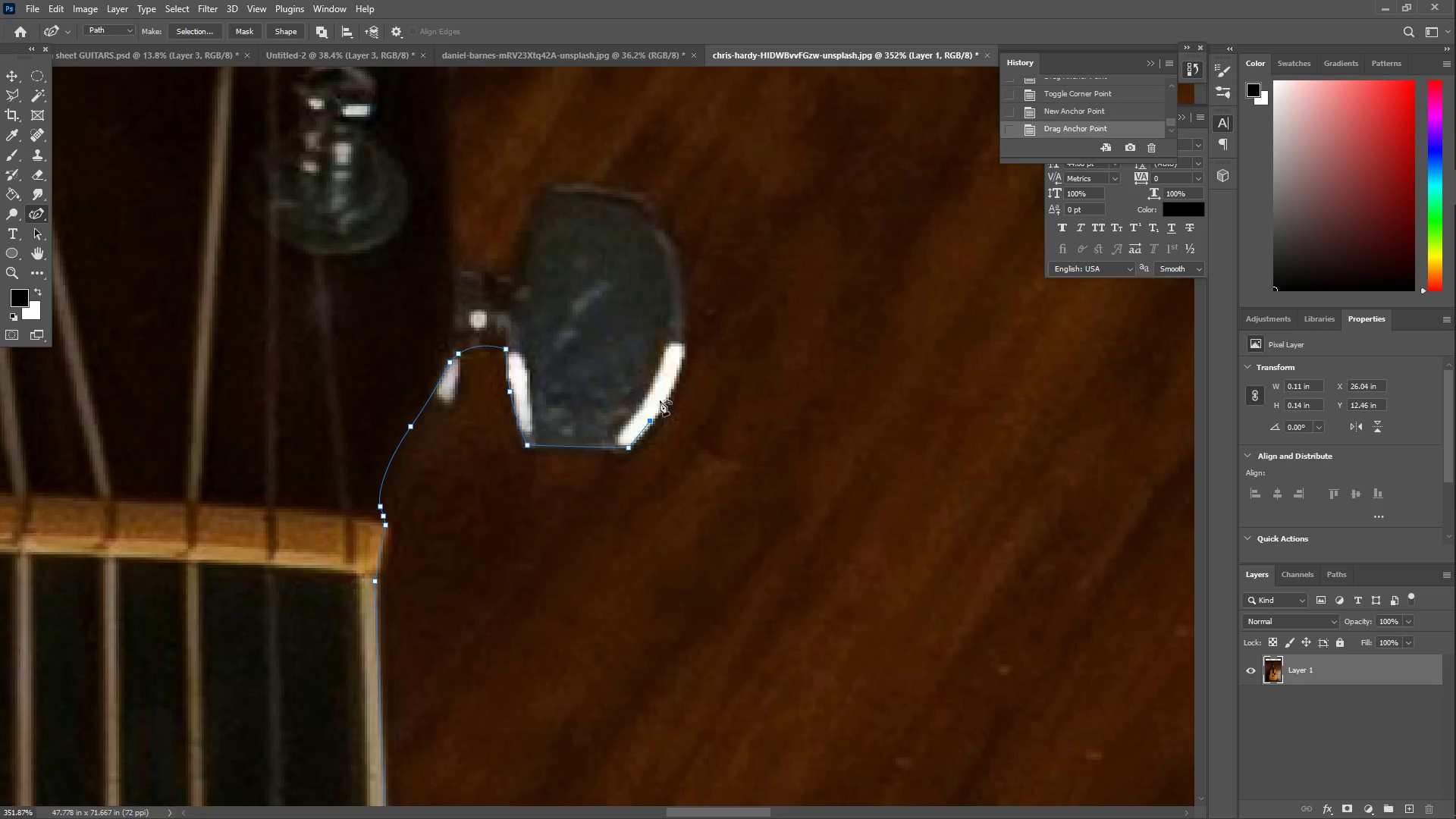 
left_click_drag(start_coordinate=[673, 381], to_coordinate=[676, 372])
 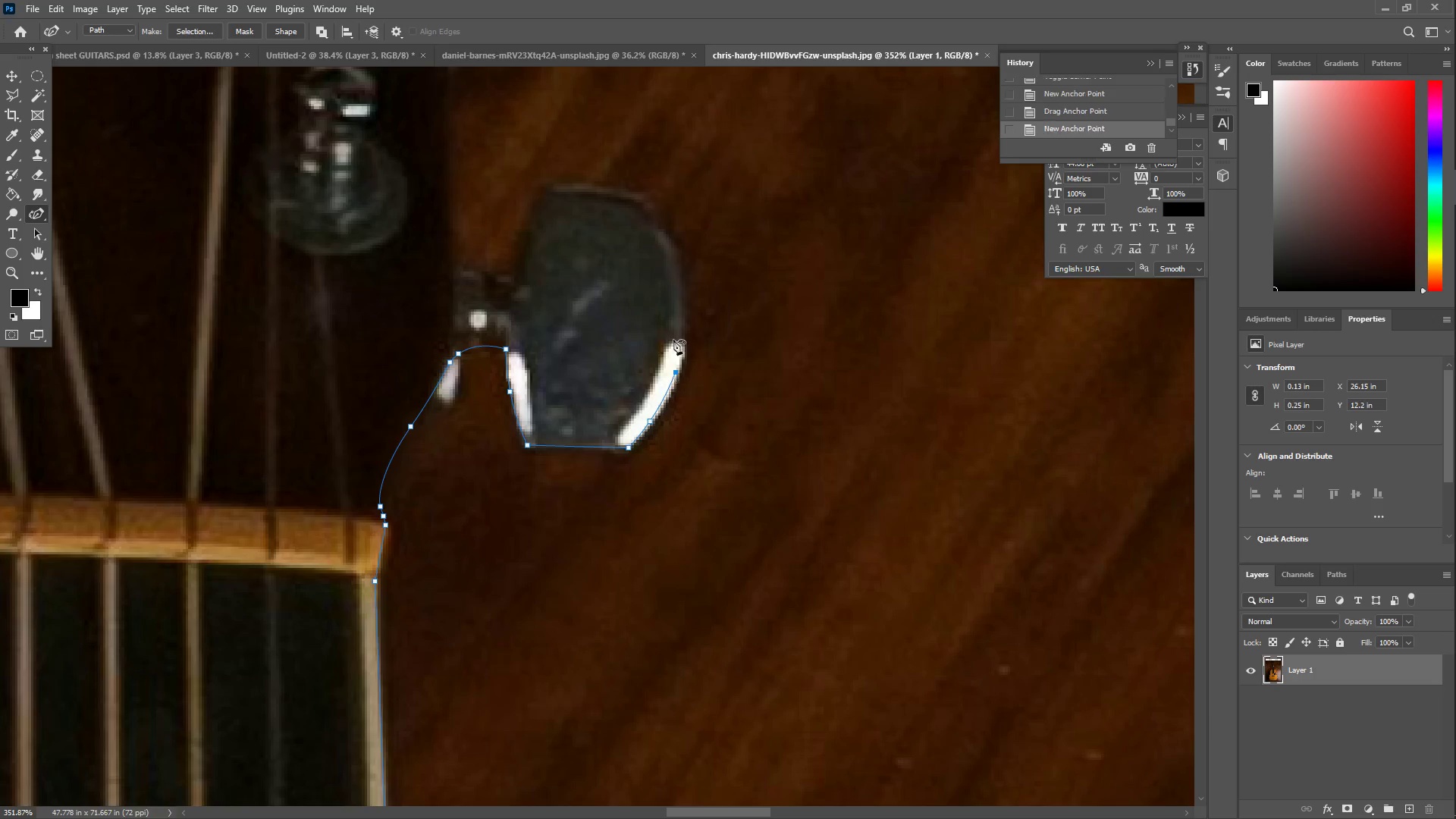 
left_click_drag(start_coordinate=[673, 330], to_coordinate=[671, 256])
 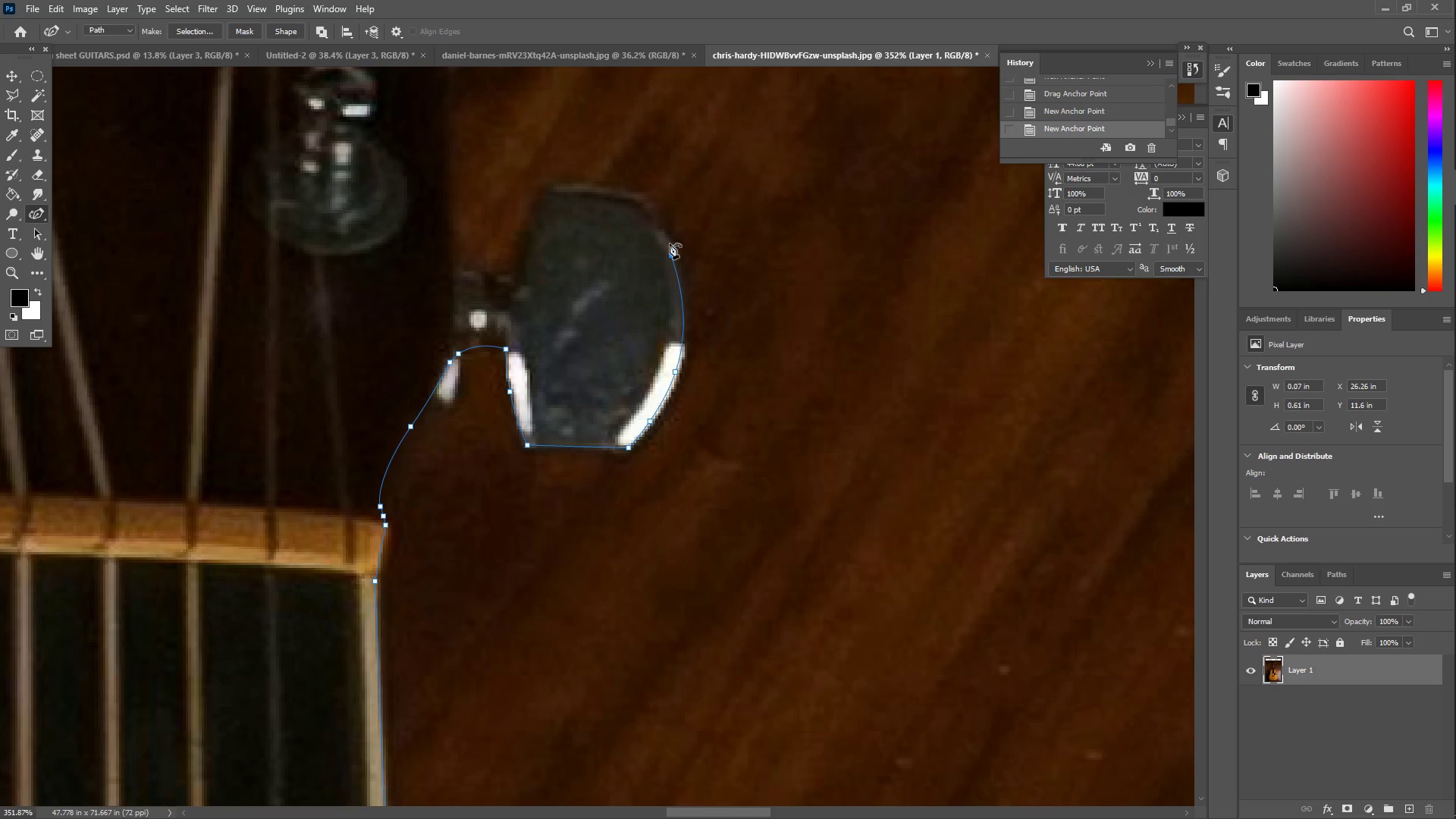 
left_click_drag(start_coordinate=[664, 234], to_coordinate=[642, 203])
 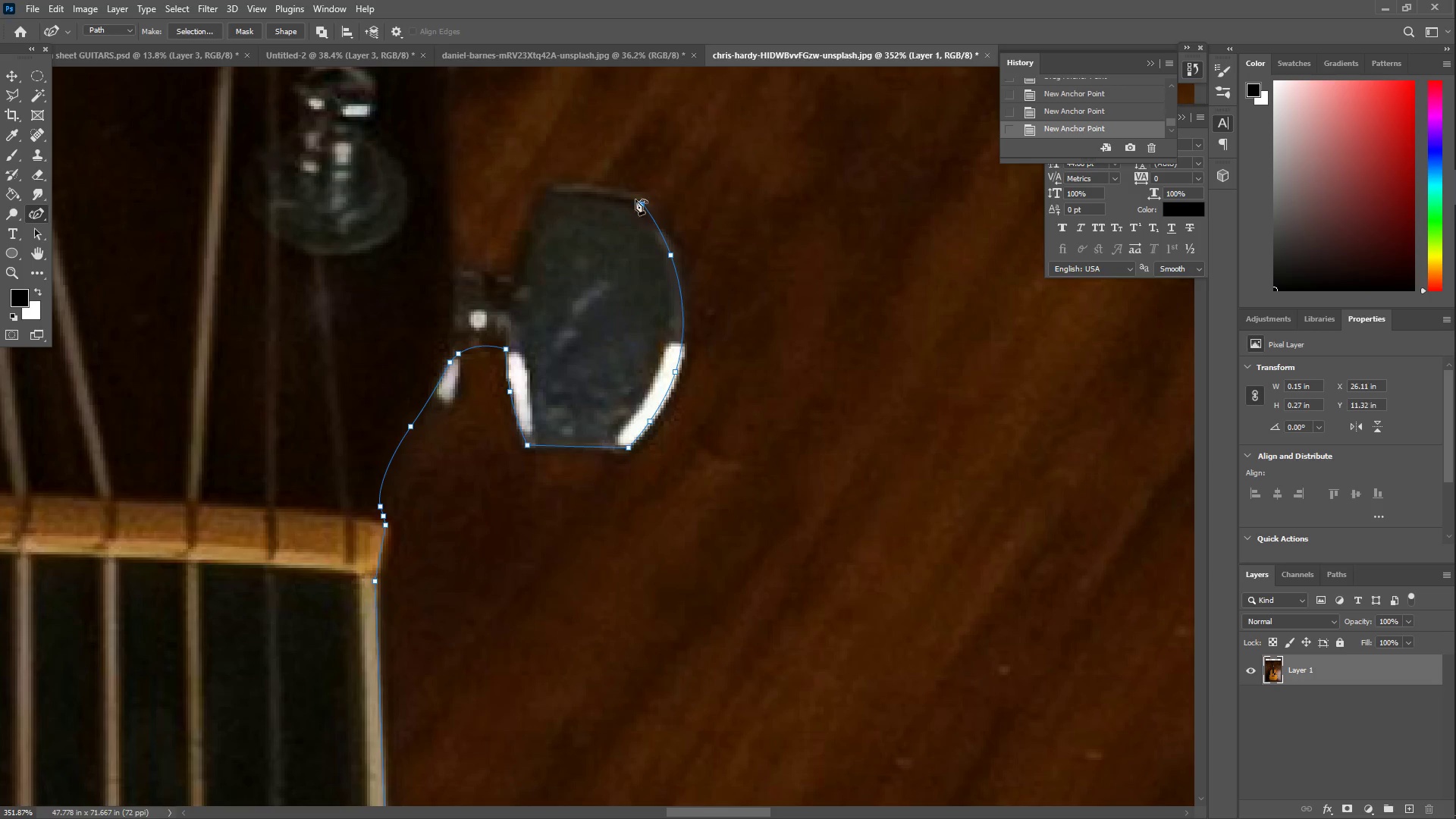 
left_click_drag(start_coordinate=[620, 196], to_coordinate=[575, 187])
 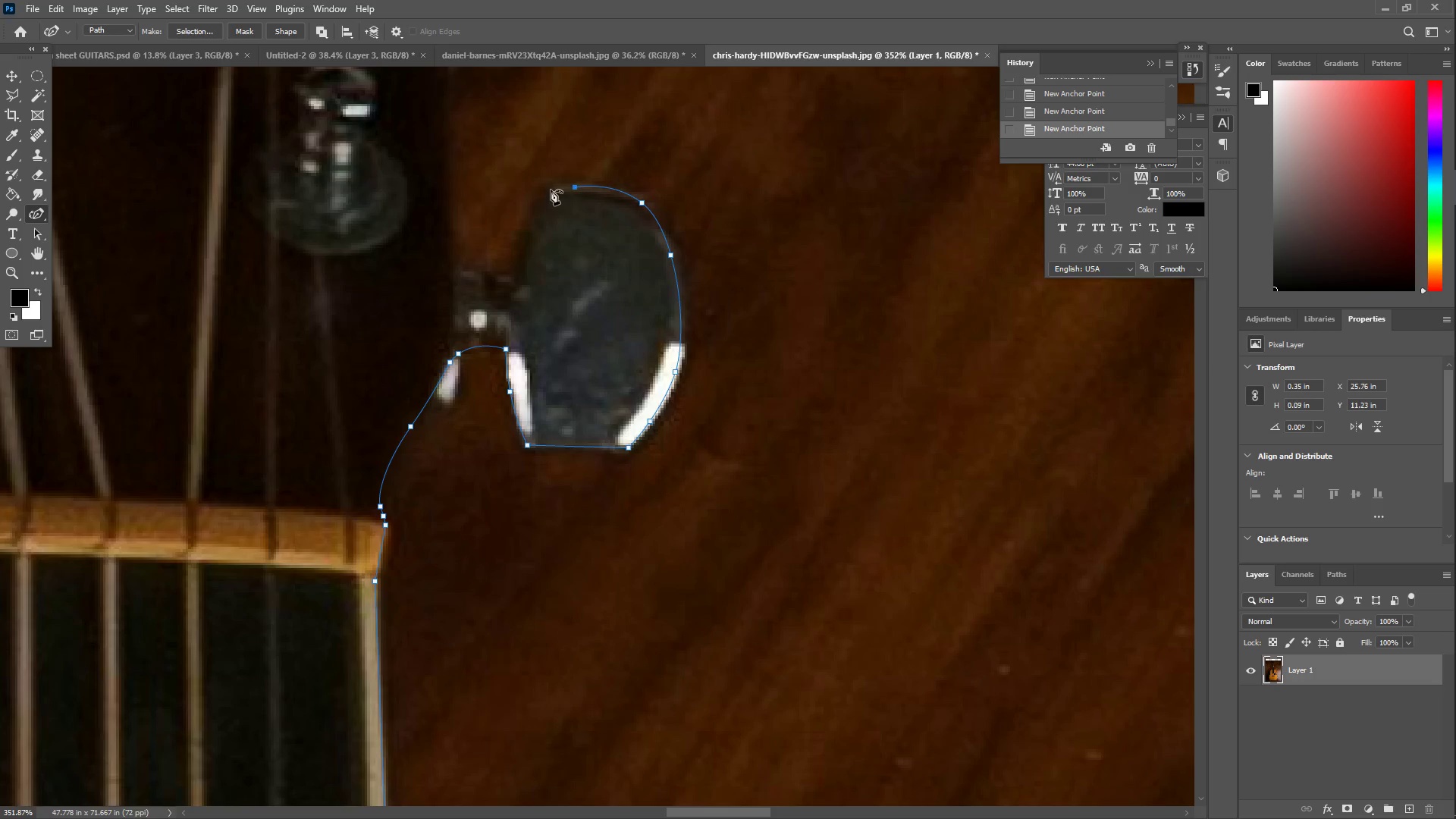 
left_click([551, 190])
 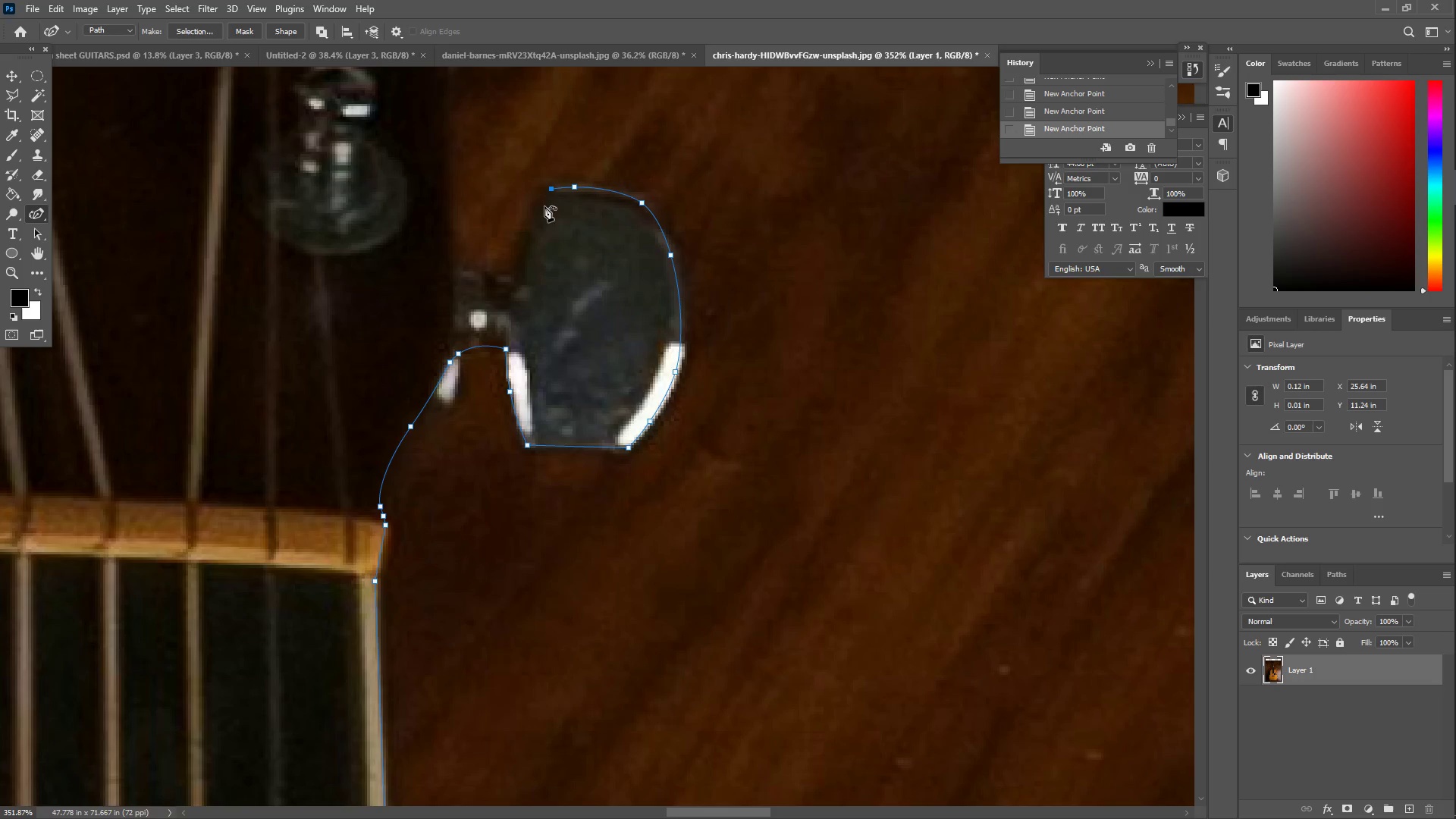 
left_click_drag(start_coordinate=[544, 208], to_coordinate=[545, 190])
 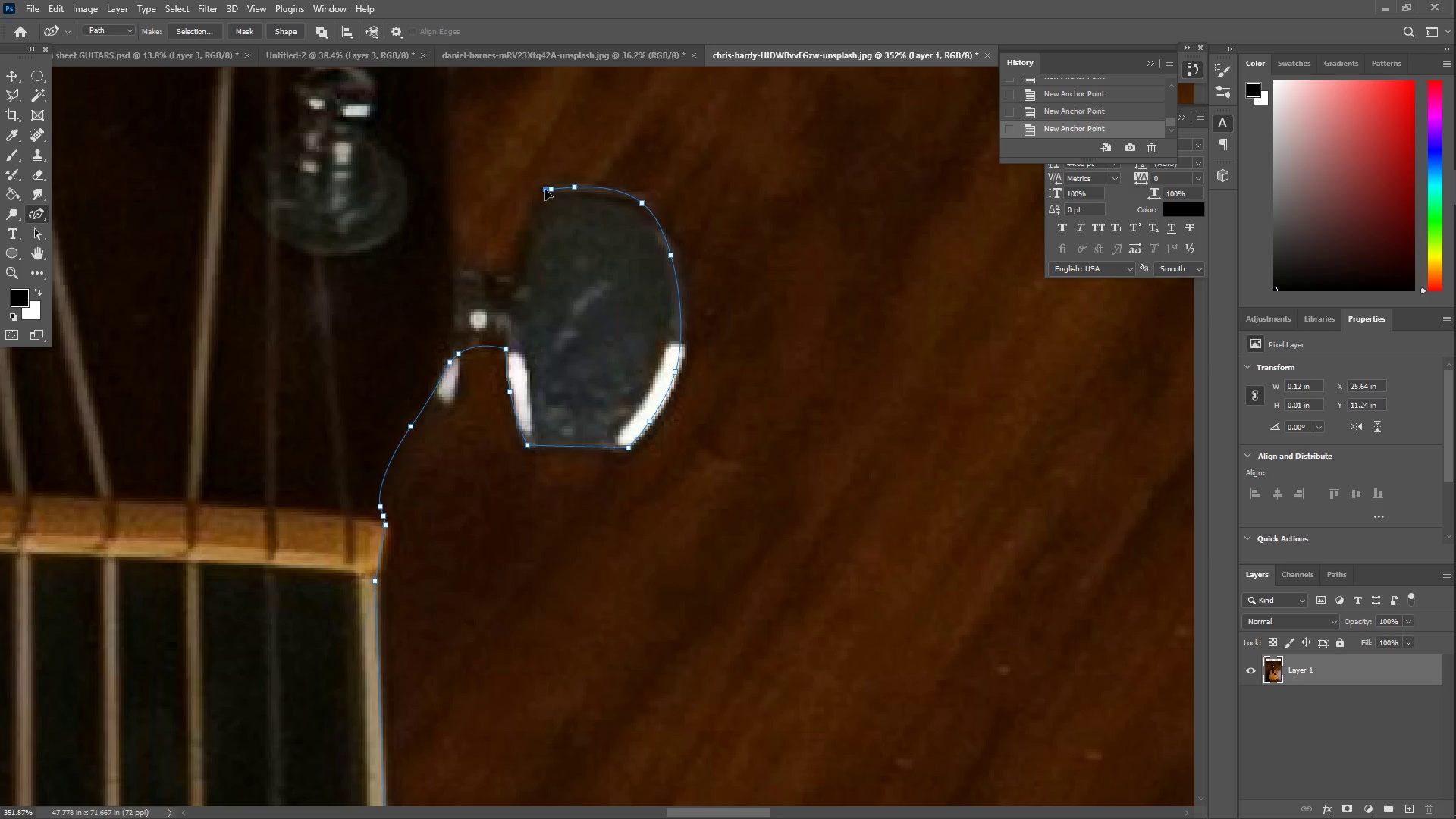 
key(Control+Z)
 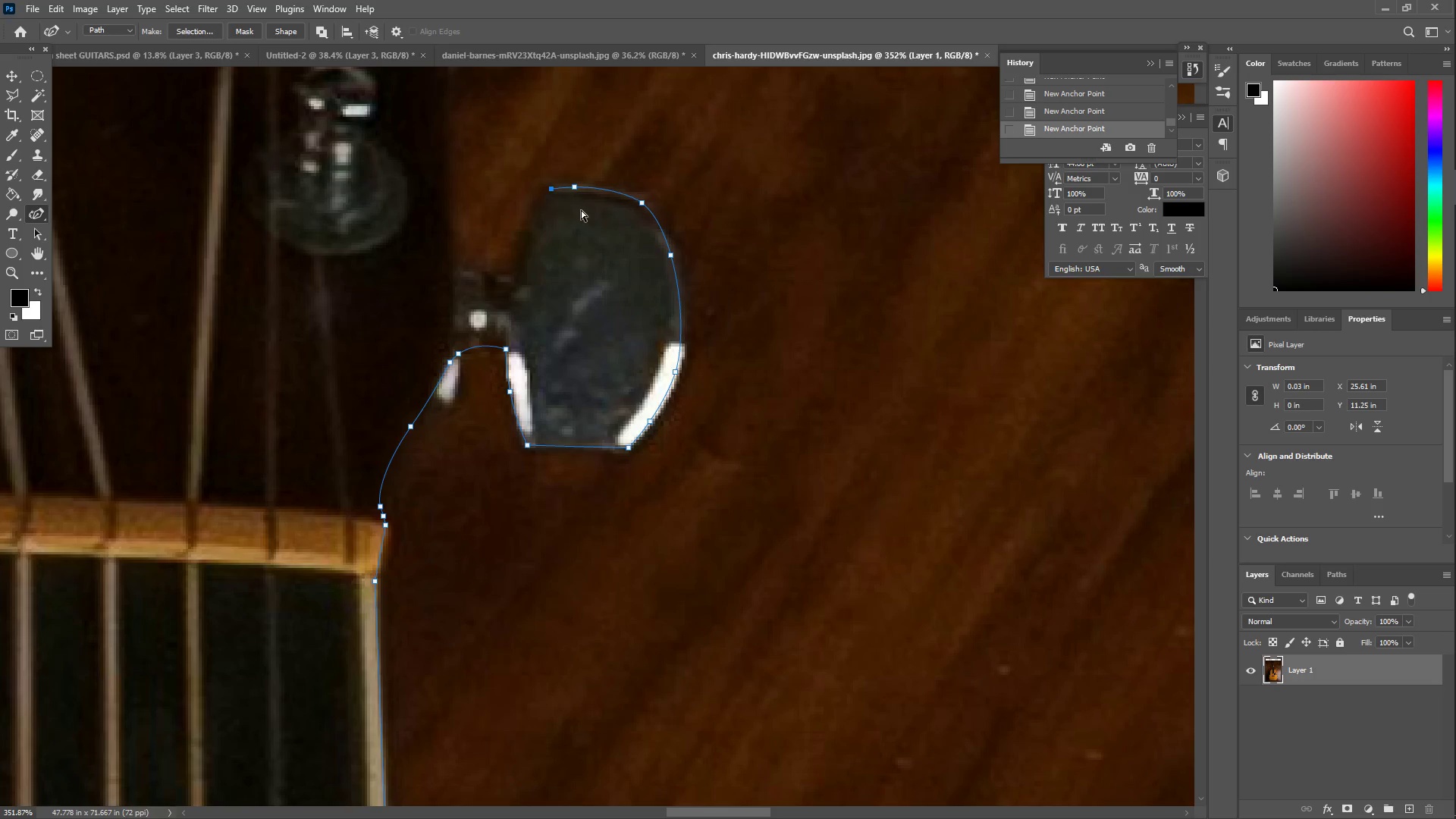 
key(Control+Z)
 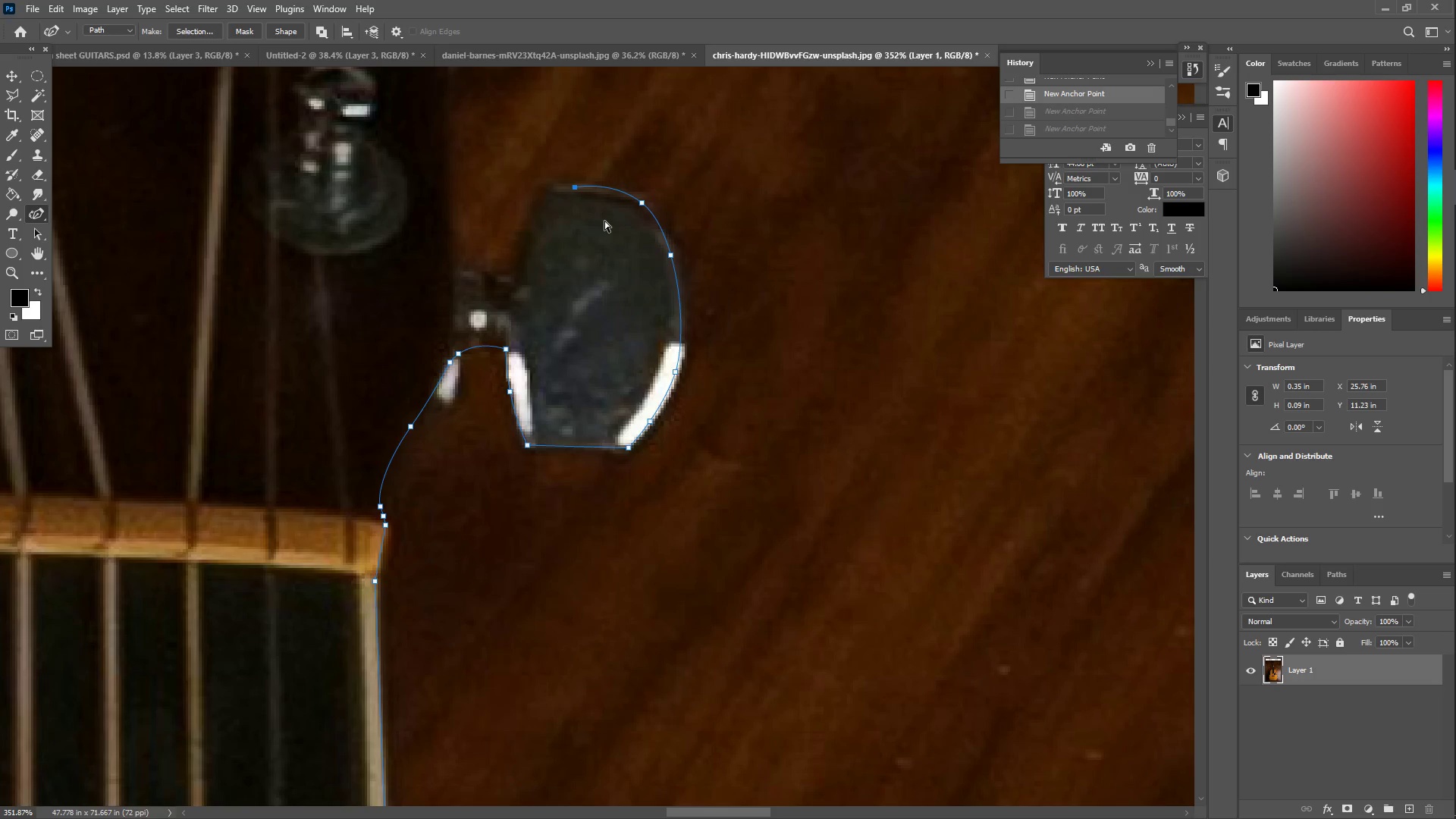 
key(Control+Z)
 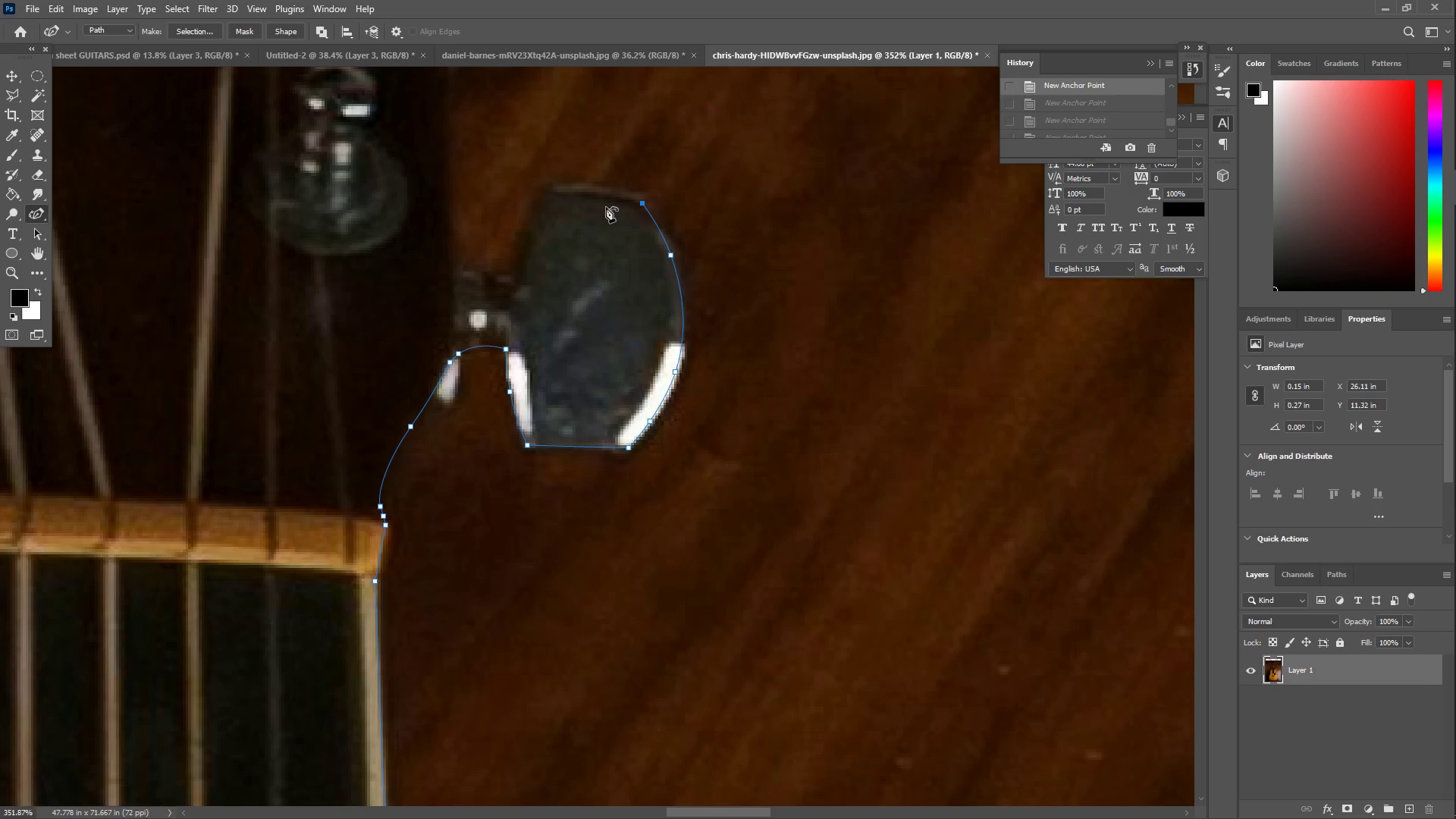 
left_click_drag(start_coordinate=[623, 204], to_coordinate=[599, 199])
 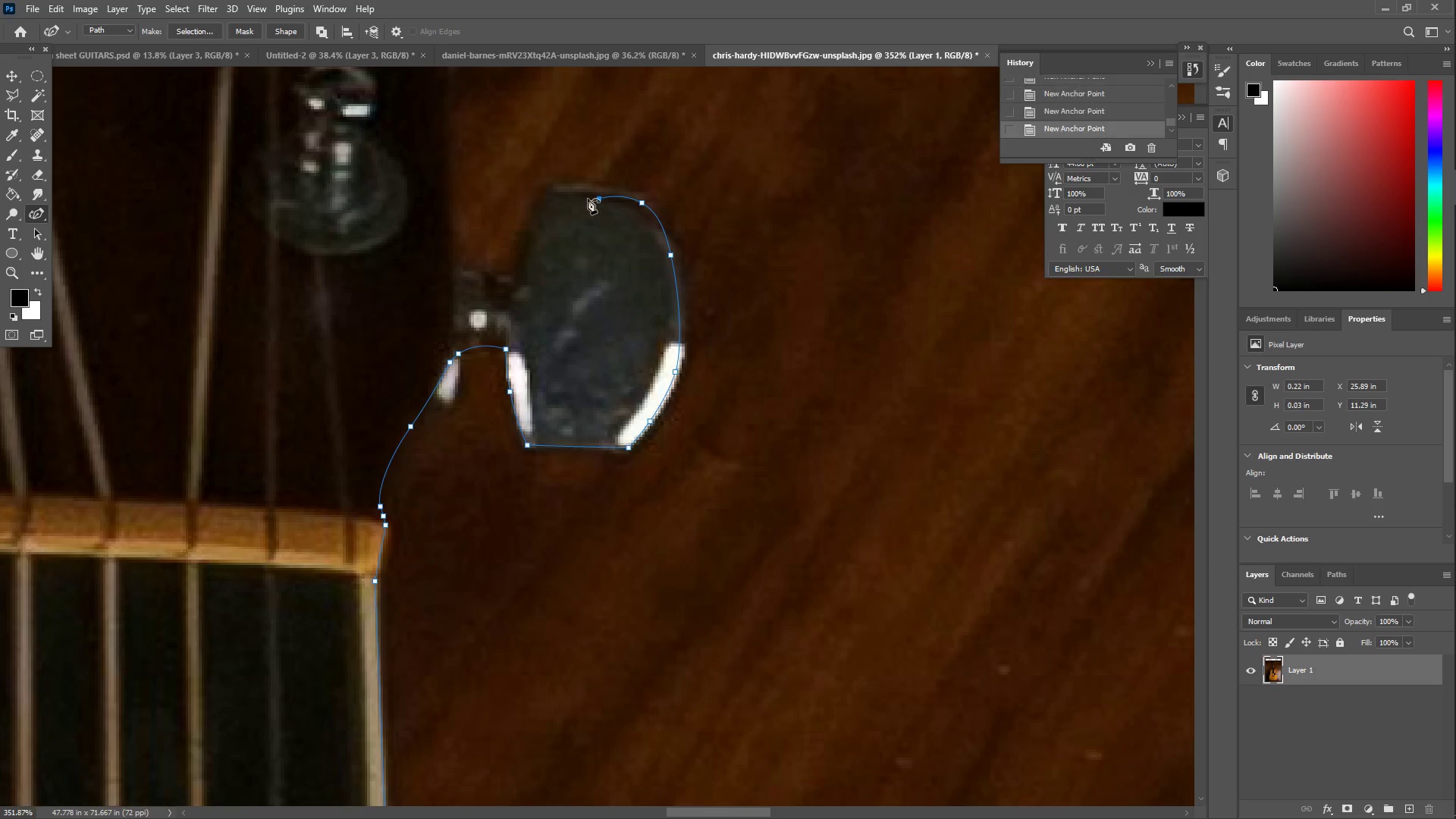 
left_click_drag(start_coordinate=[571, 199], to_coordinate=[552, 198])
 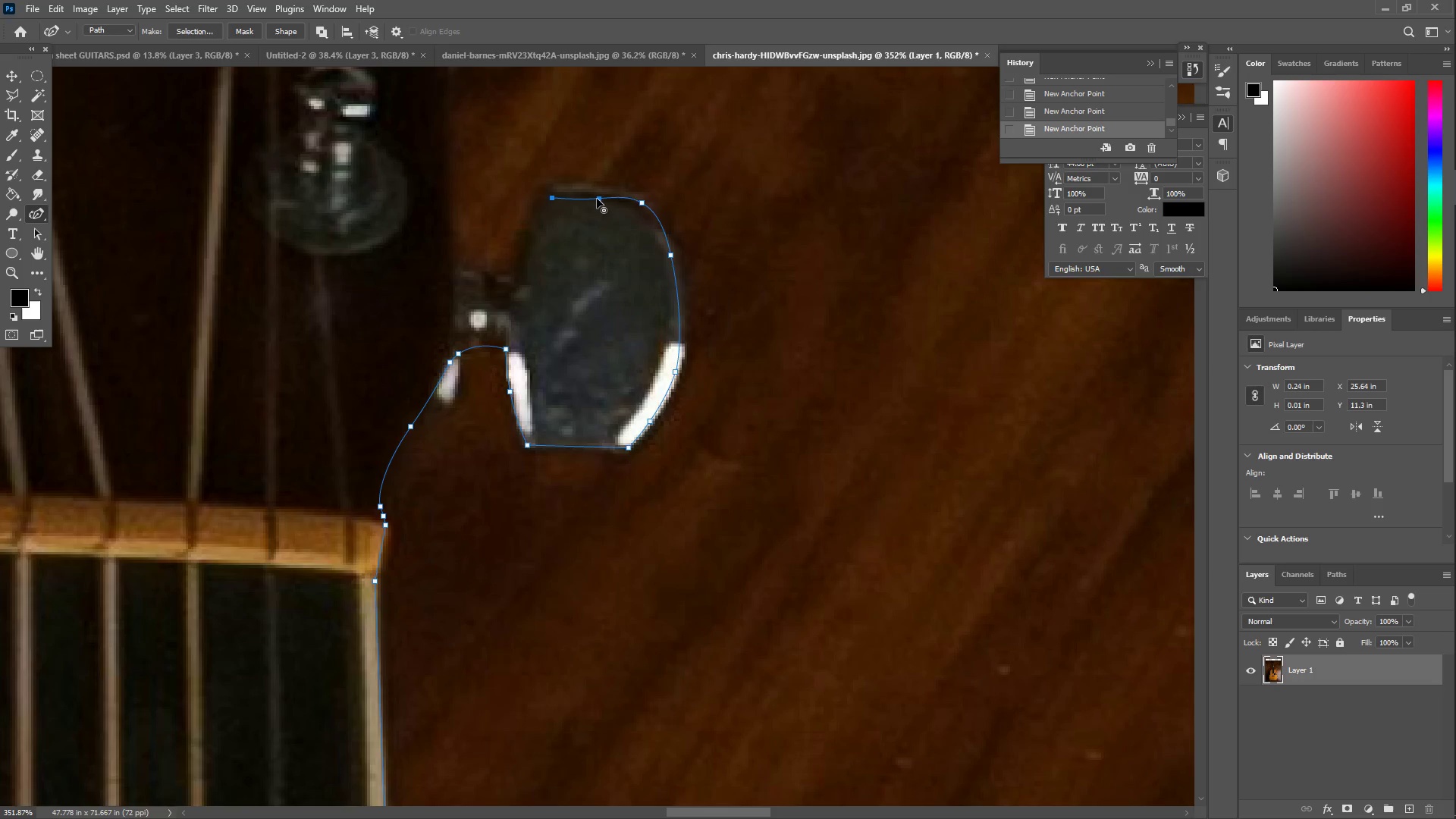 
left_click_drag(start_coordinate=[598, 198], to_coordinate=[576, 193])
 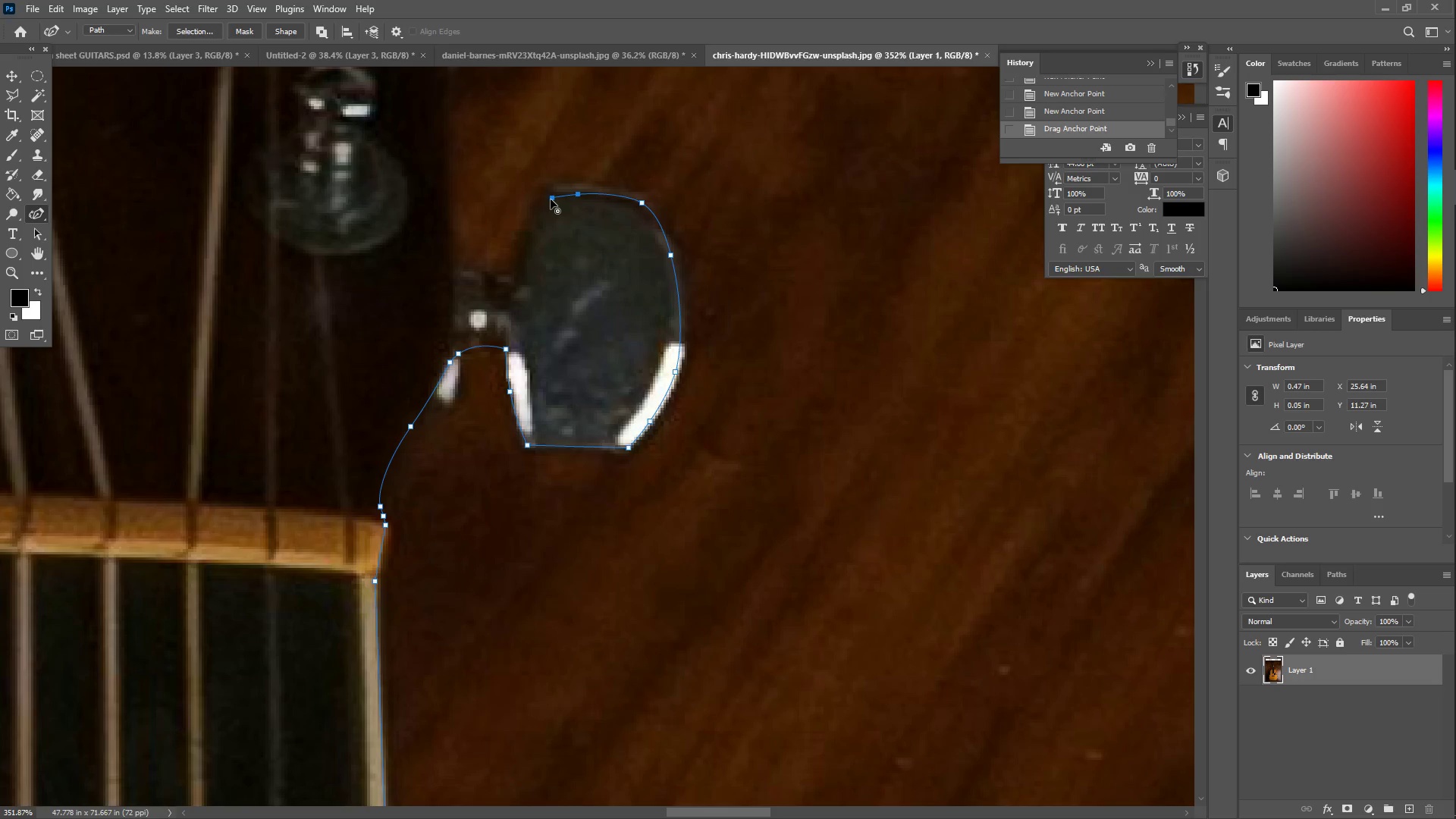 
double_click([551, 199])
 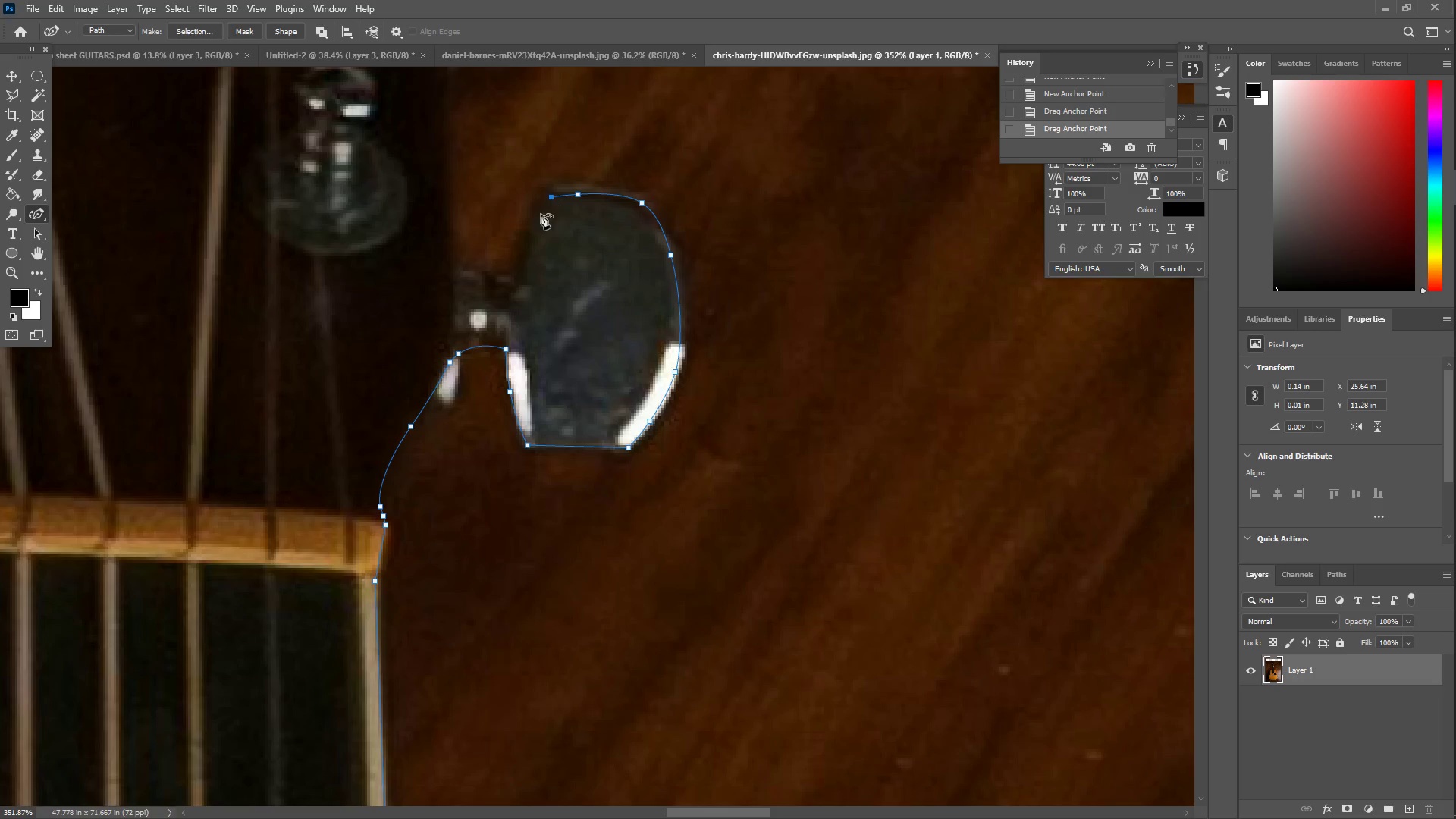 
left_click_drag(start_coordinate=[523, 238], to_coordinate=[519, 278])
 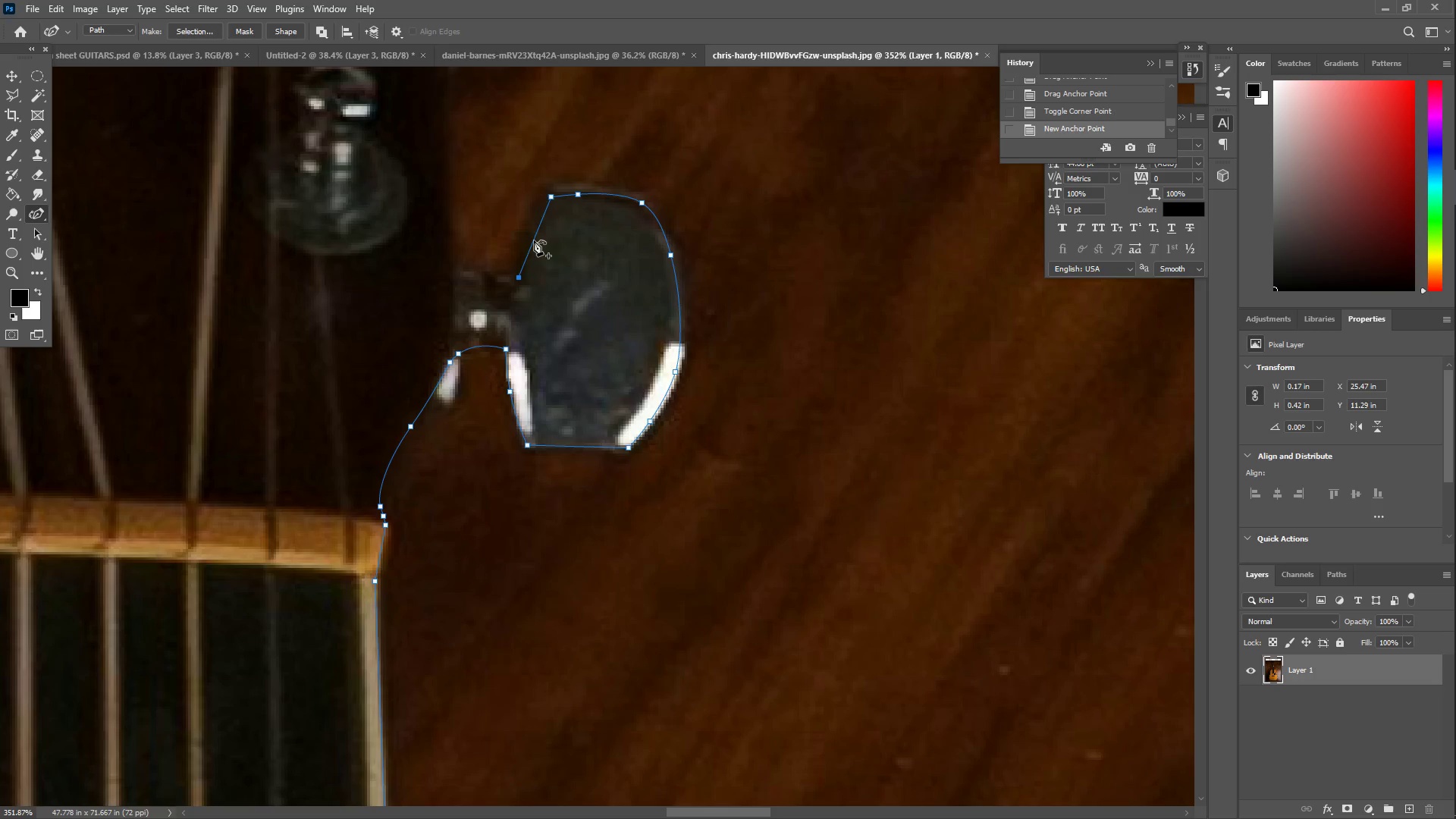 
left_click_drag(start_coordinate=[534, 234], to_coordinate=[526, 229])
 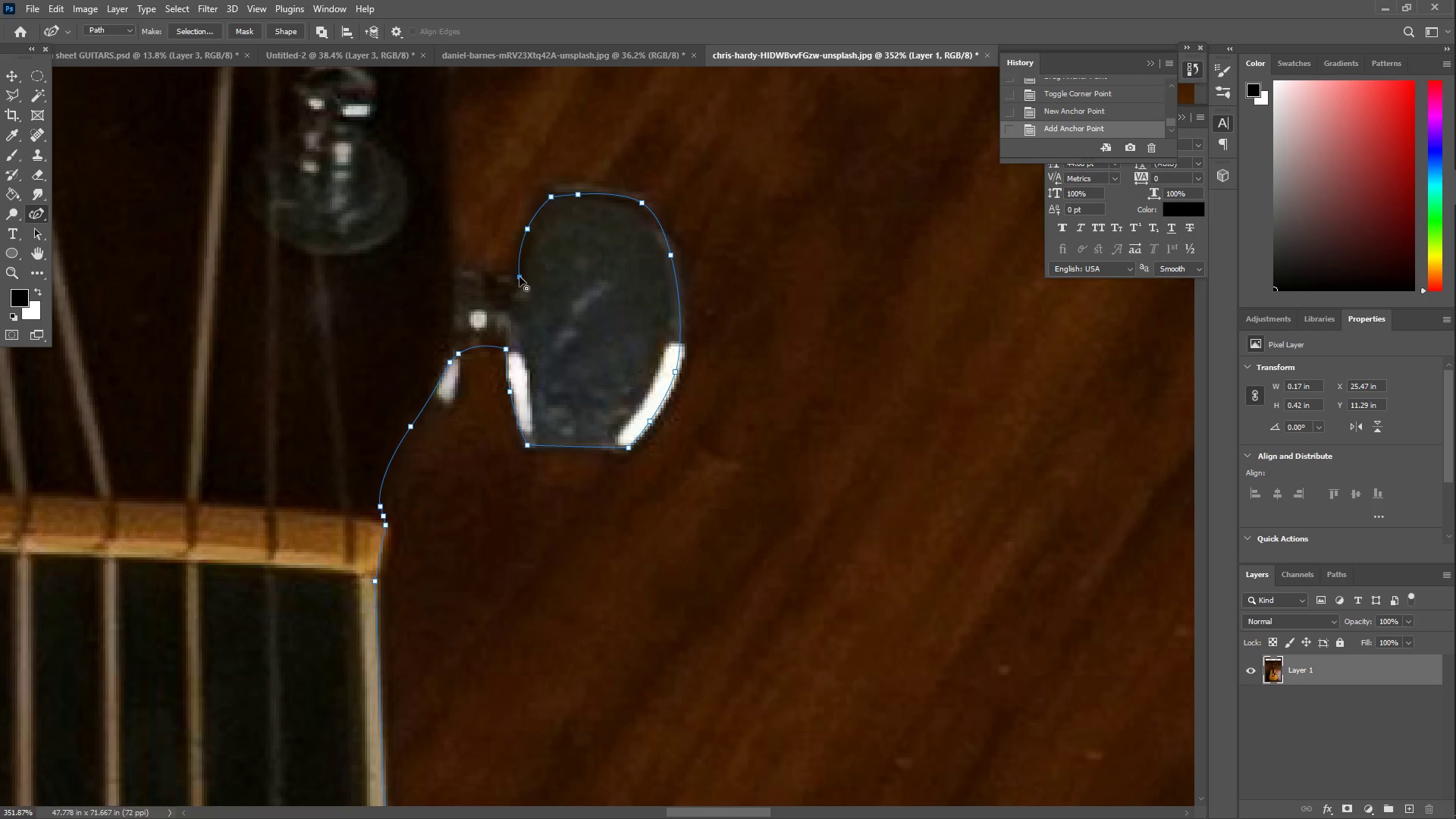 
double_click([519, 277])
 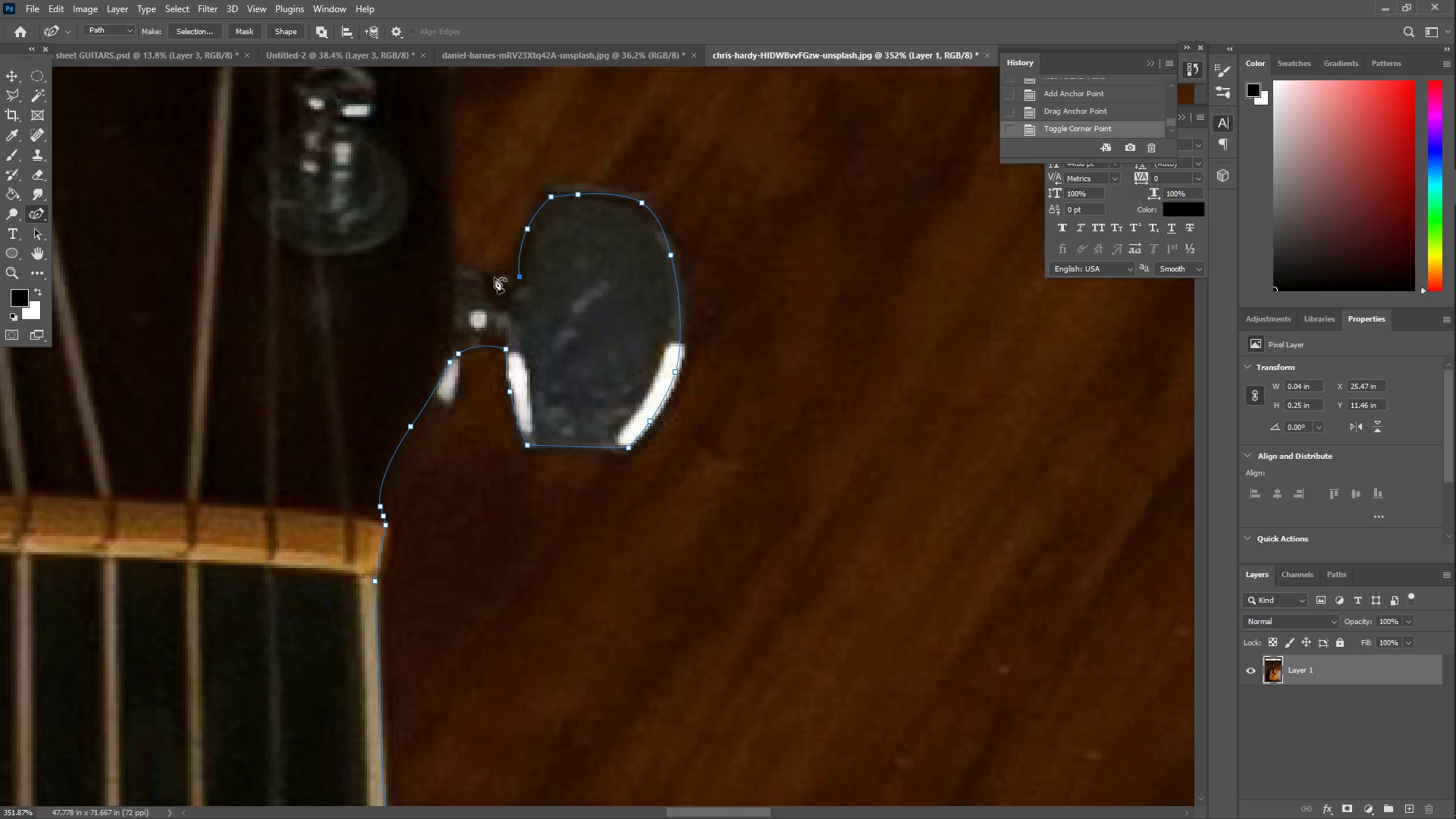 
left_click_drag(start_coordinate=[460, 278], to_coordinate=[450, 271])
 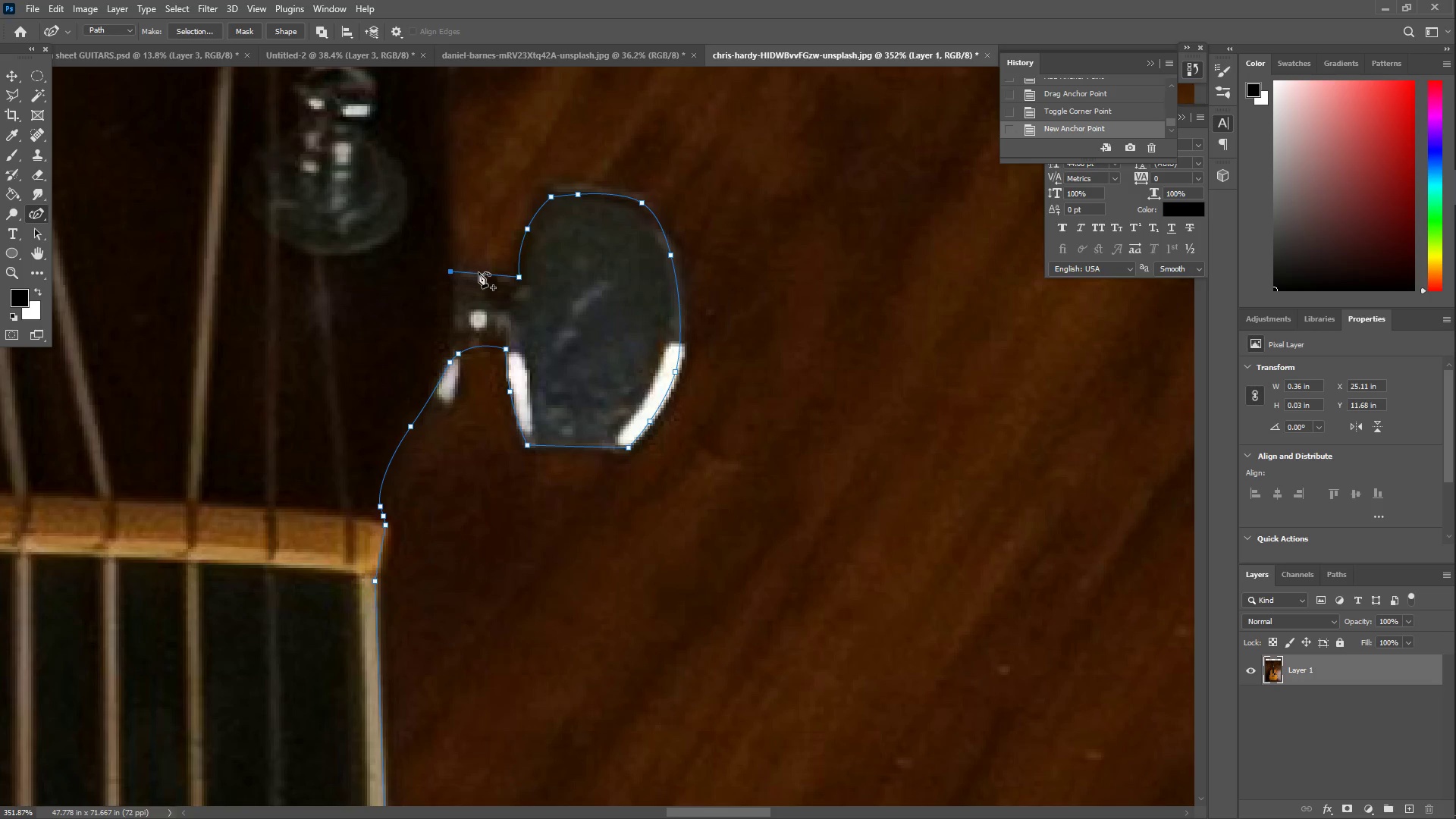 
left_click_drag(start_coordinate=[482, 274], to_coordinate=[482, 278])
 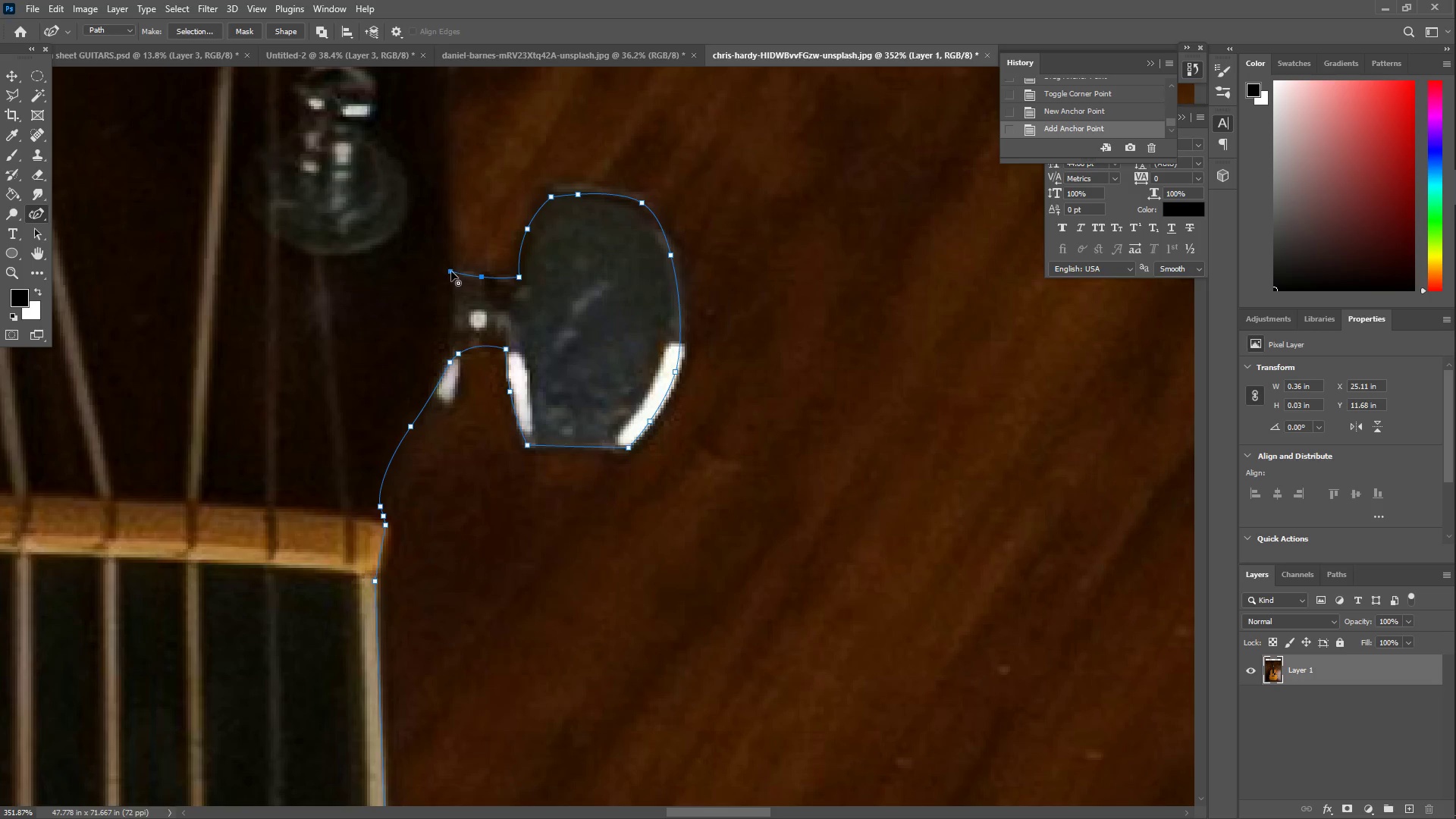 
double_click([451, 271])
 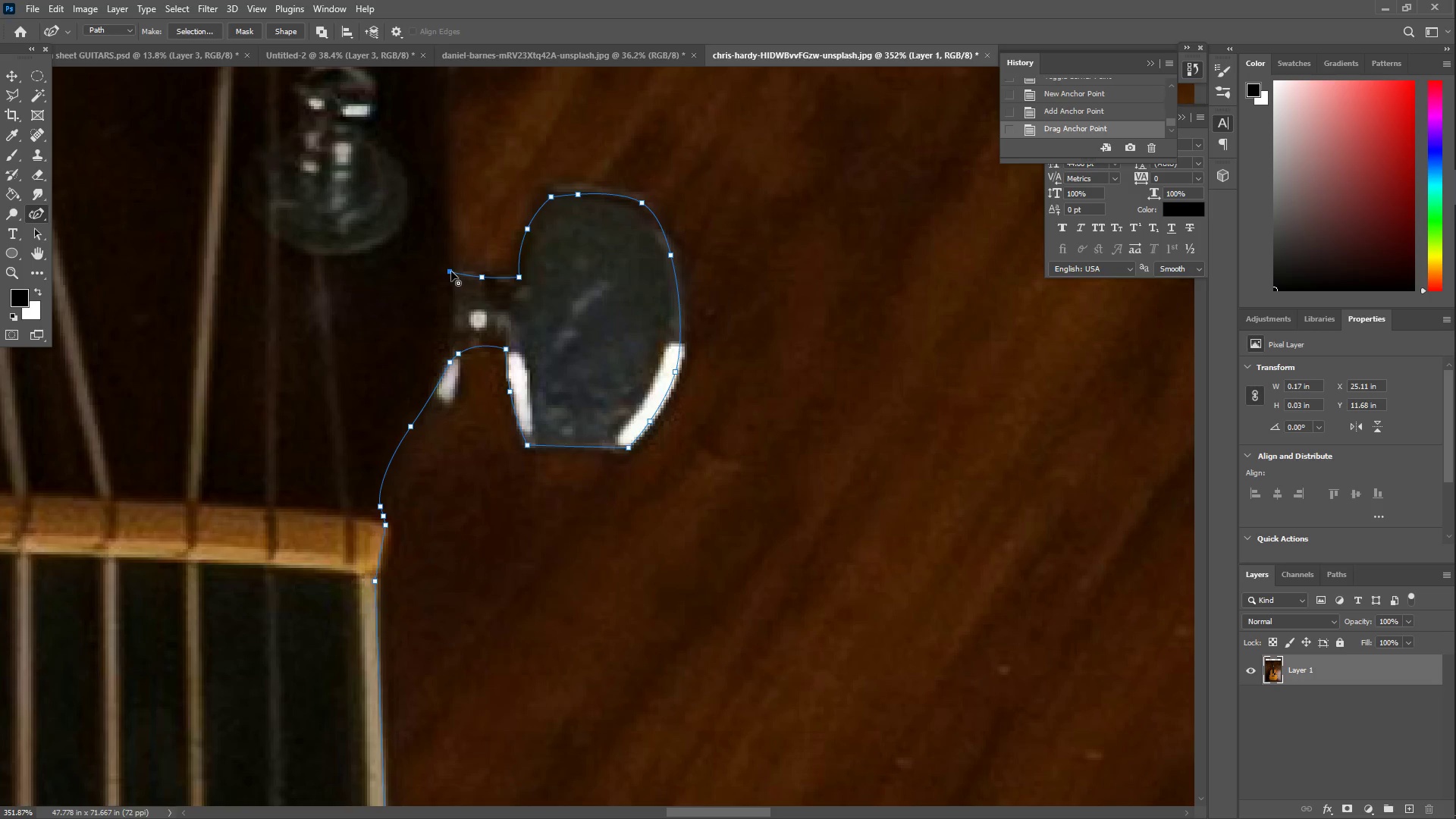 
hold_key(key=Space, duration=0.84)
 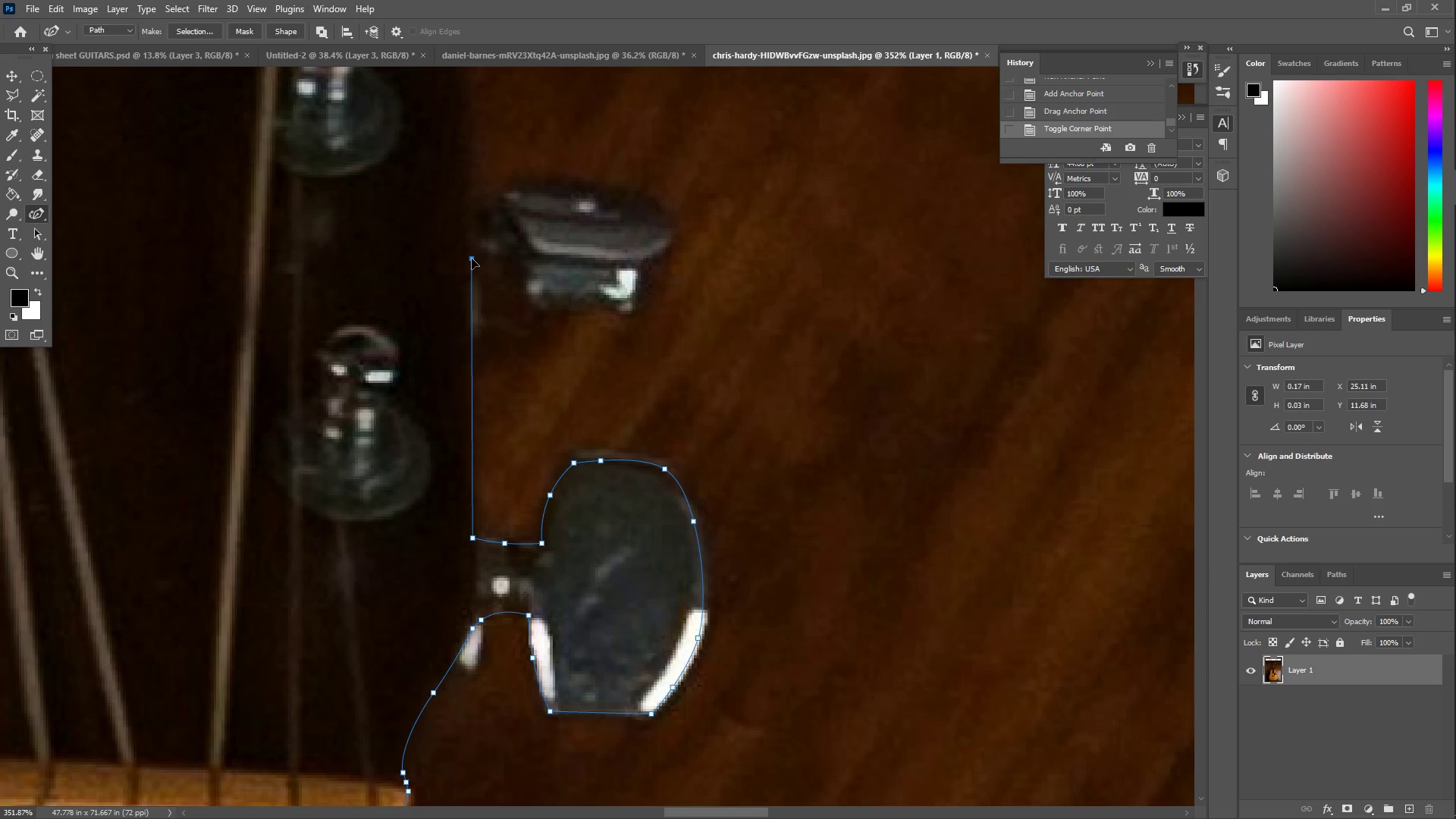 
left_click_drag(start_coordinate=[403, 212], to_coordinate=[425, 478])
 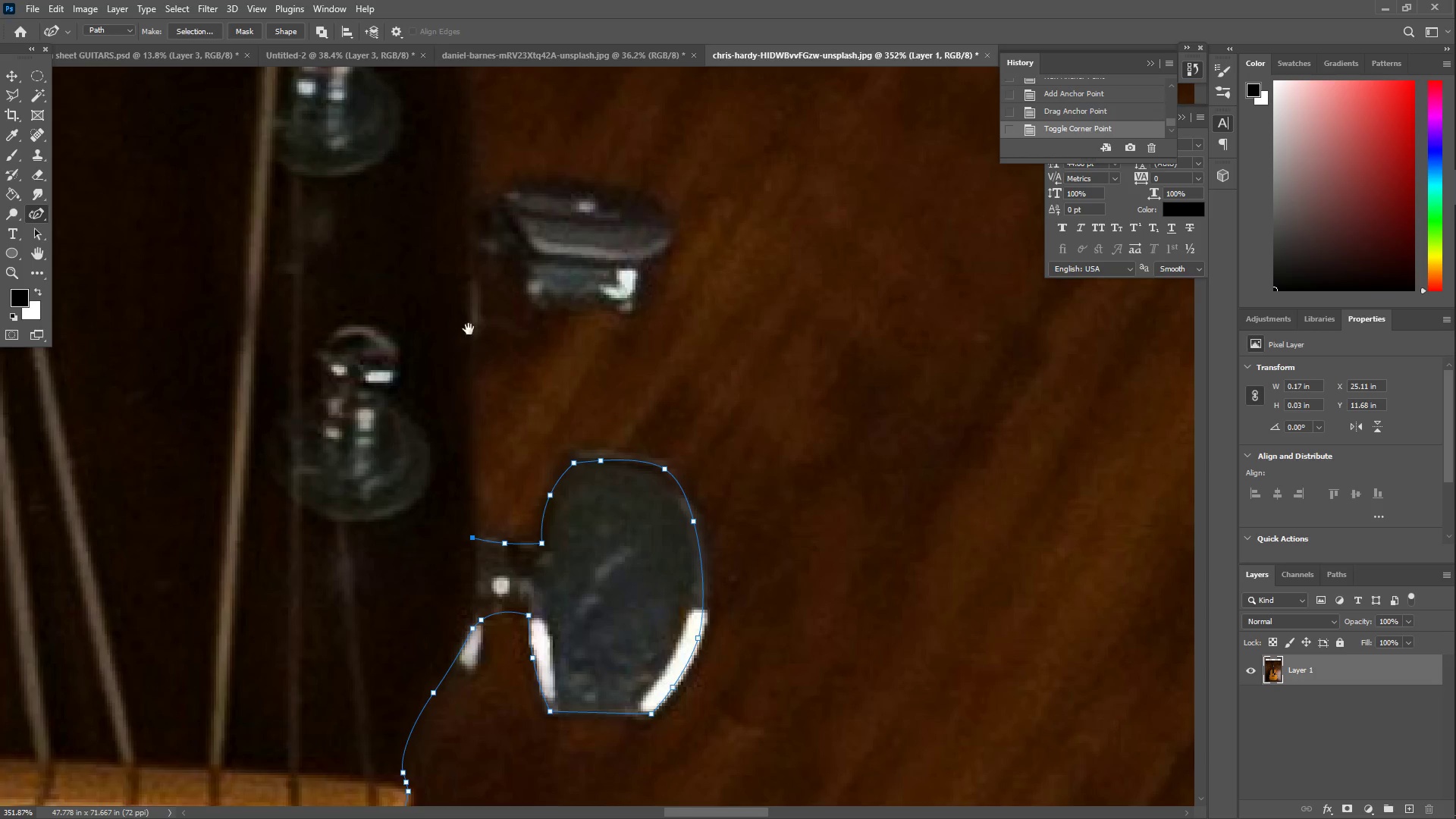 
left_click_drag(start_coordinate=[468, 312], to_coordinate=[472, 259])
 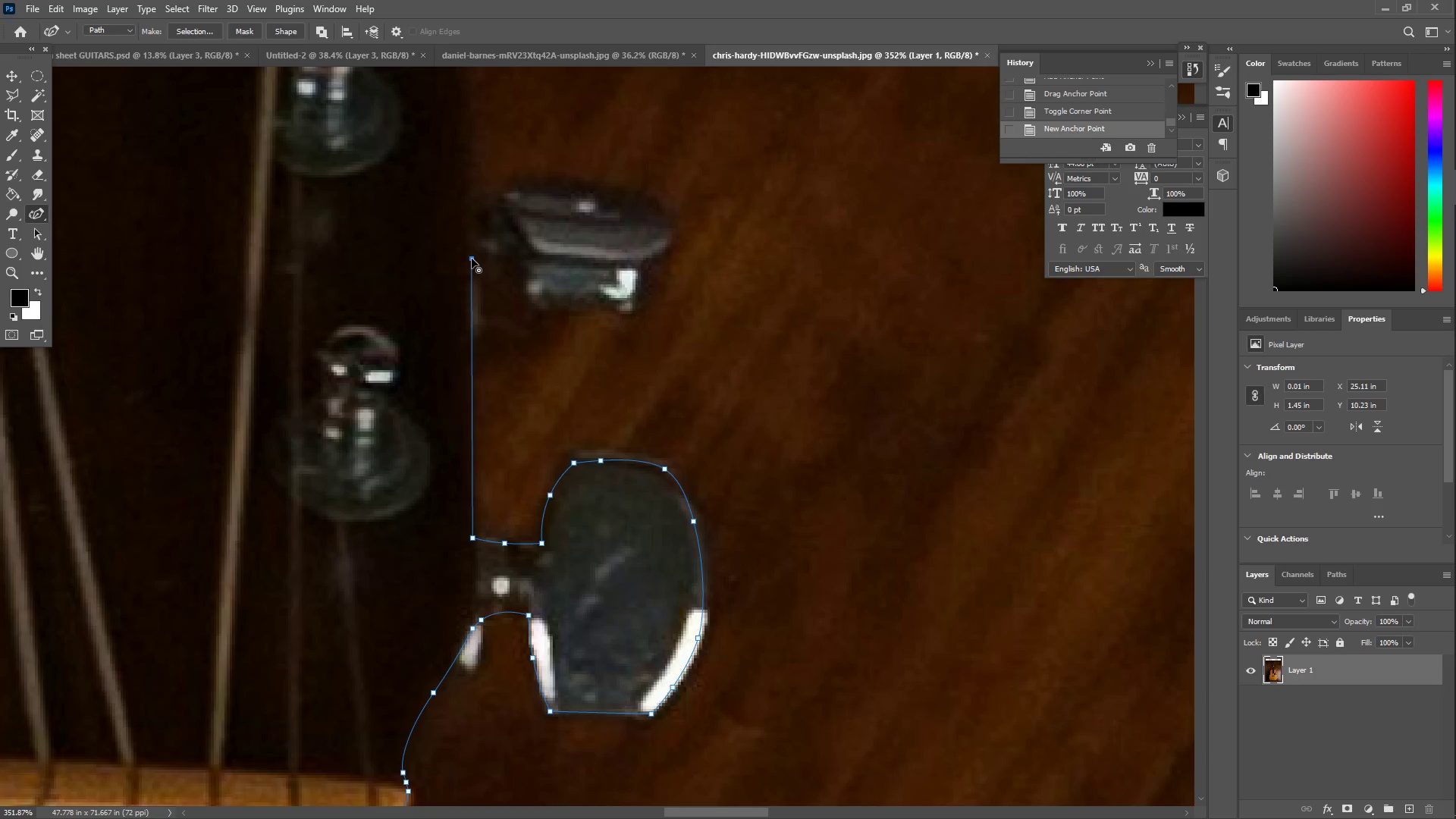 
double_click([472, 259])
 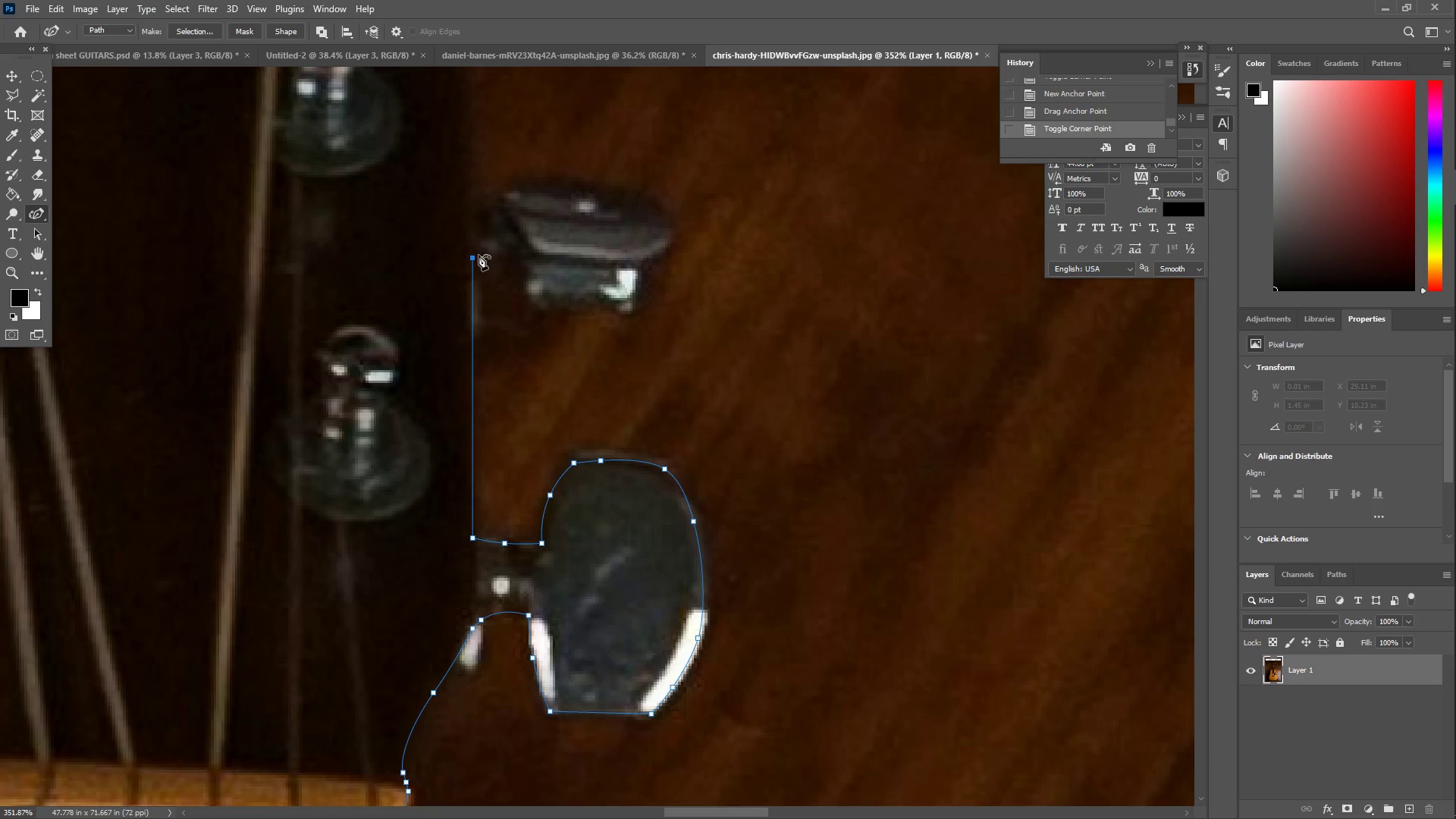 
left_click_drag(start_coordinate=[485, 255], to_coordinate=[497, 257])
 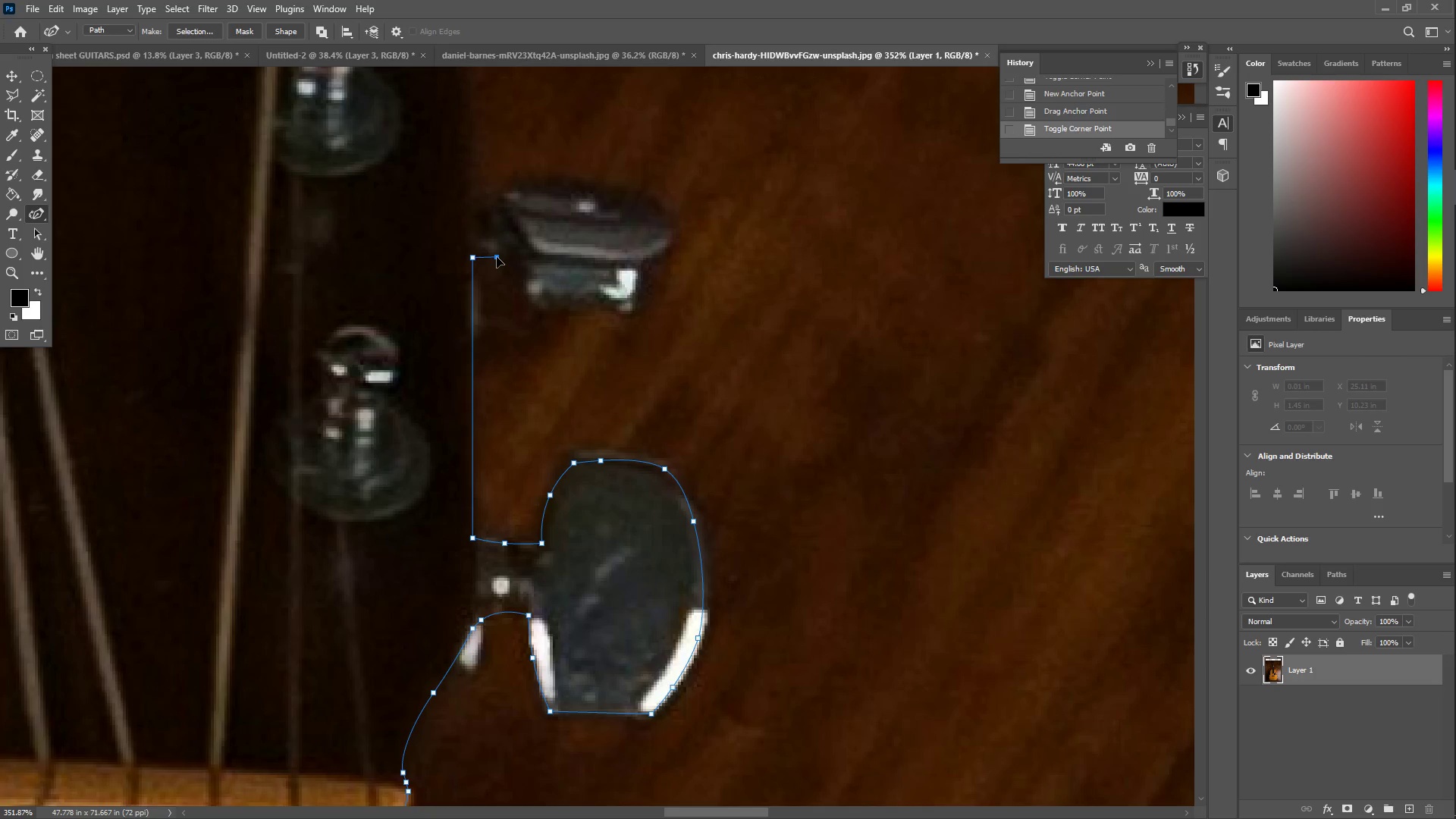 
left_click_drag(start_coordinate=[505, 260], to_coordinate=[508, 269])
 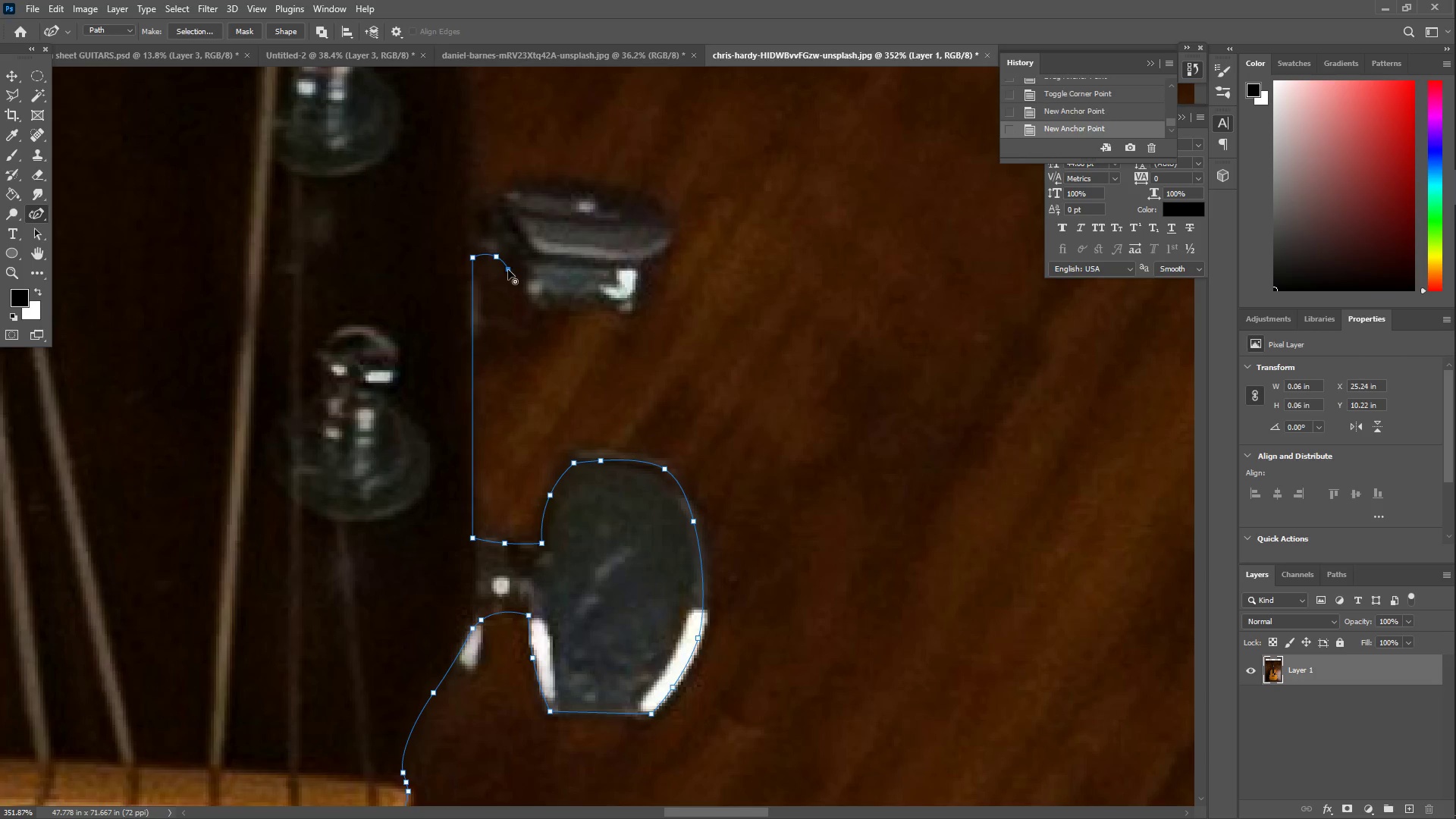 
left_click_drag(start_coordinate=[512, 279], to_coordinate=[515, 291])
 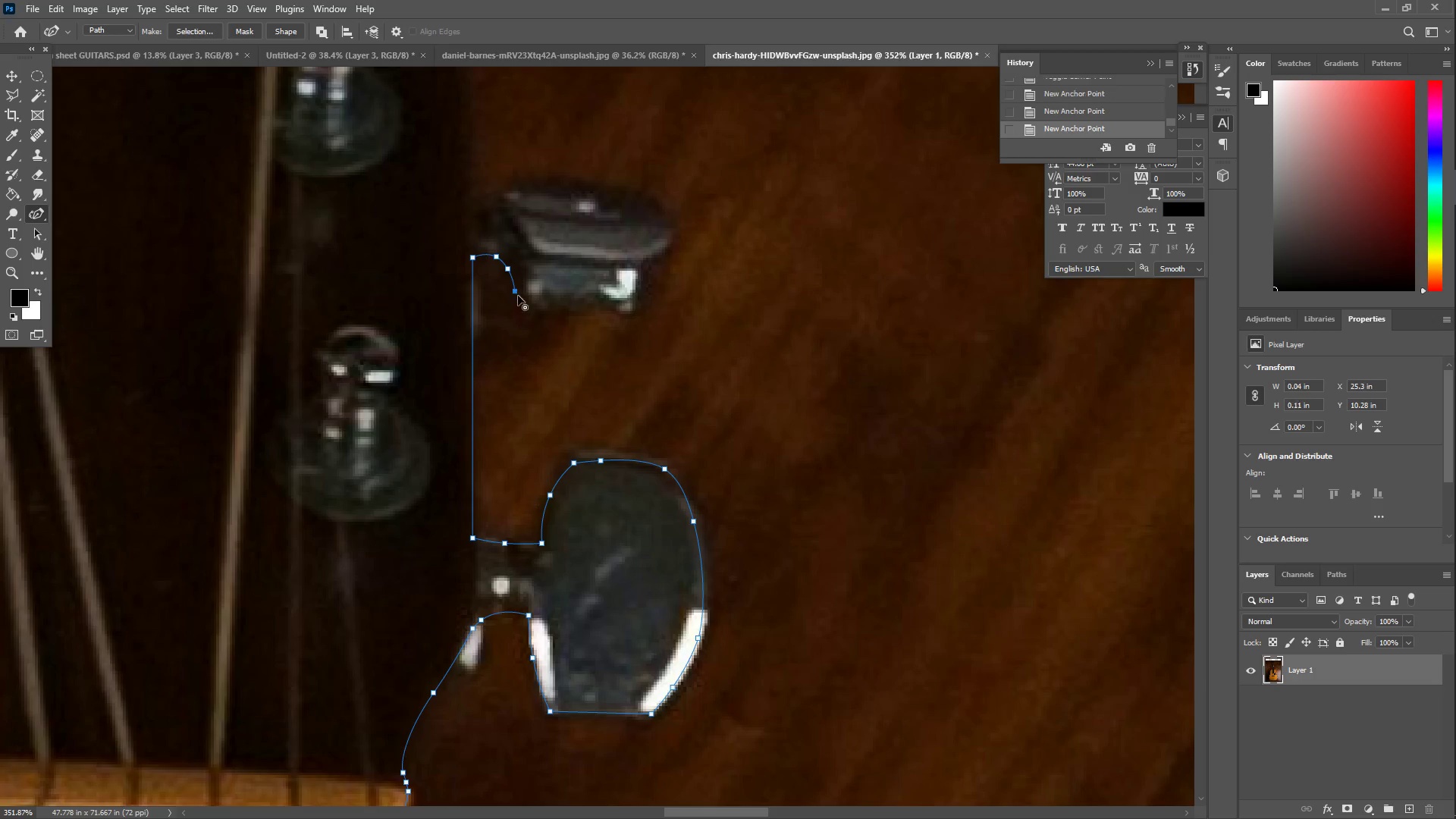 
left_click_drag(start_coordinate=[533, 310], to_coordinate=[549, 306])
 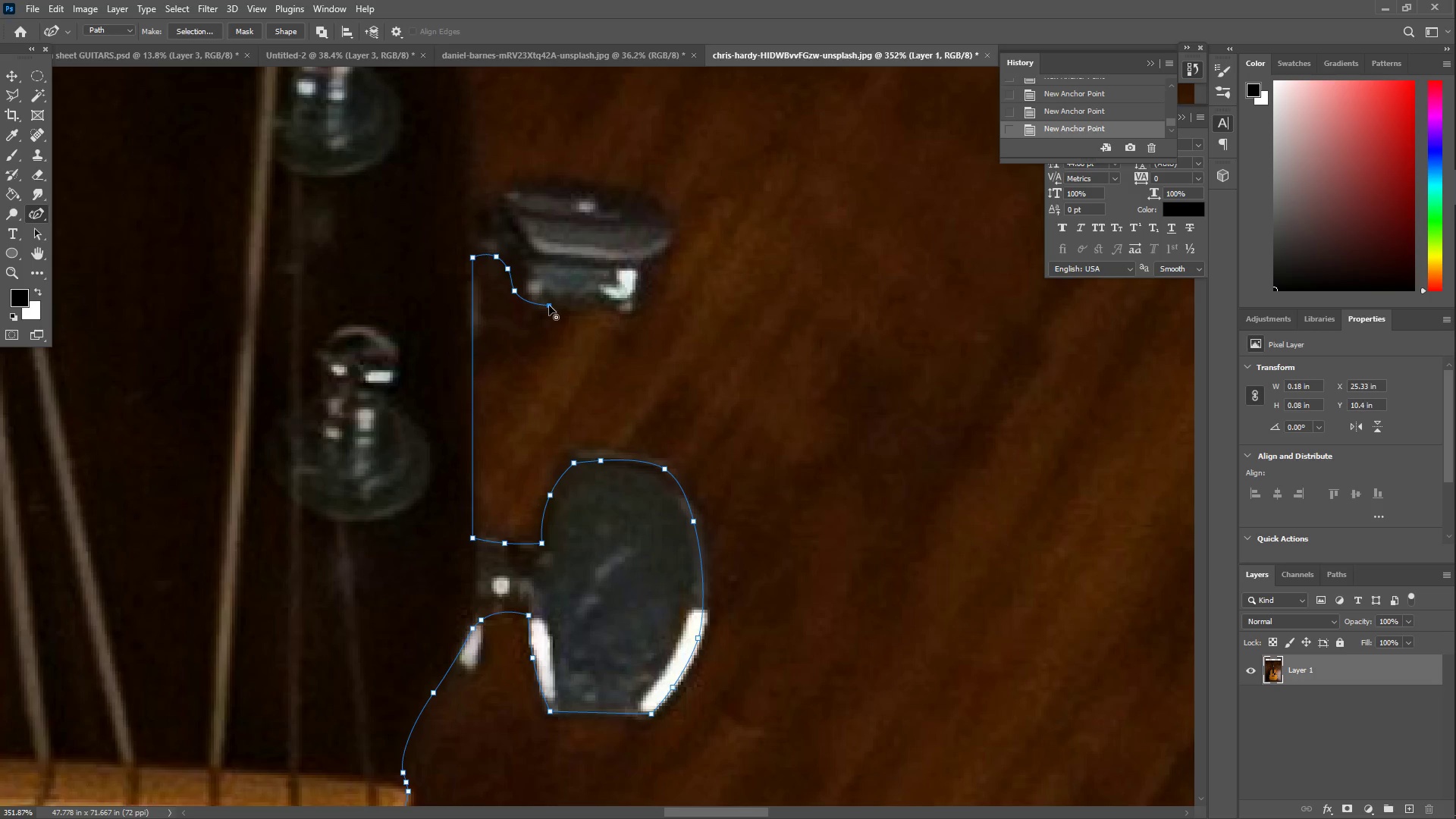 
left_click_drag(start_coordinate=[614, 315], to_coordinate=[639, 312])
 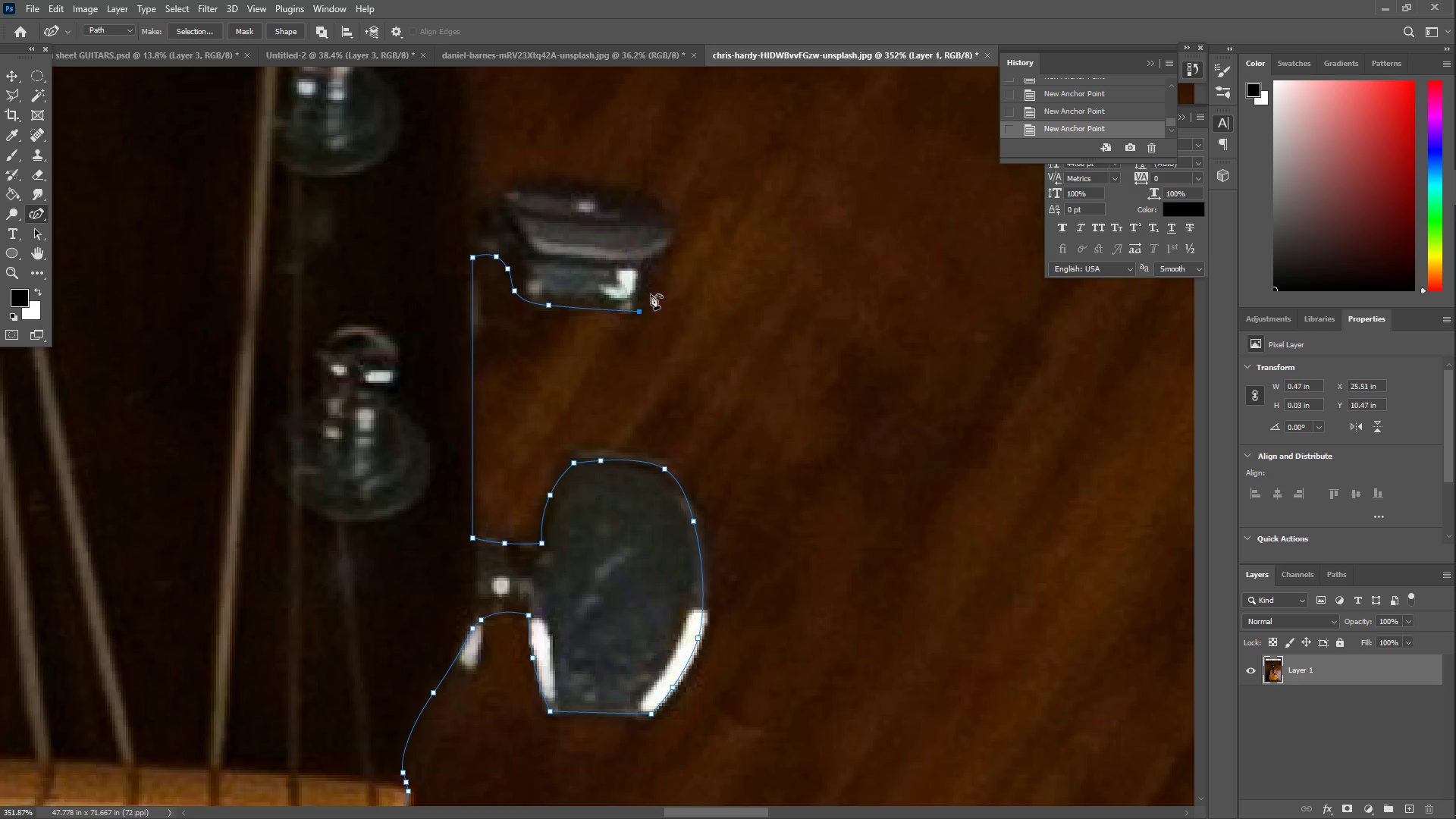 
left_click_drag(start_coordinate=[664, 279], to_coordinate=[673, 246])
 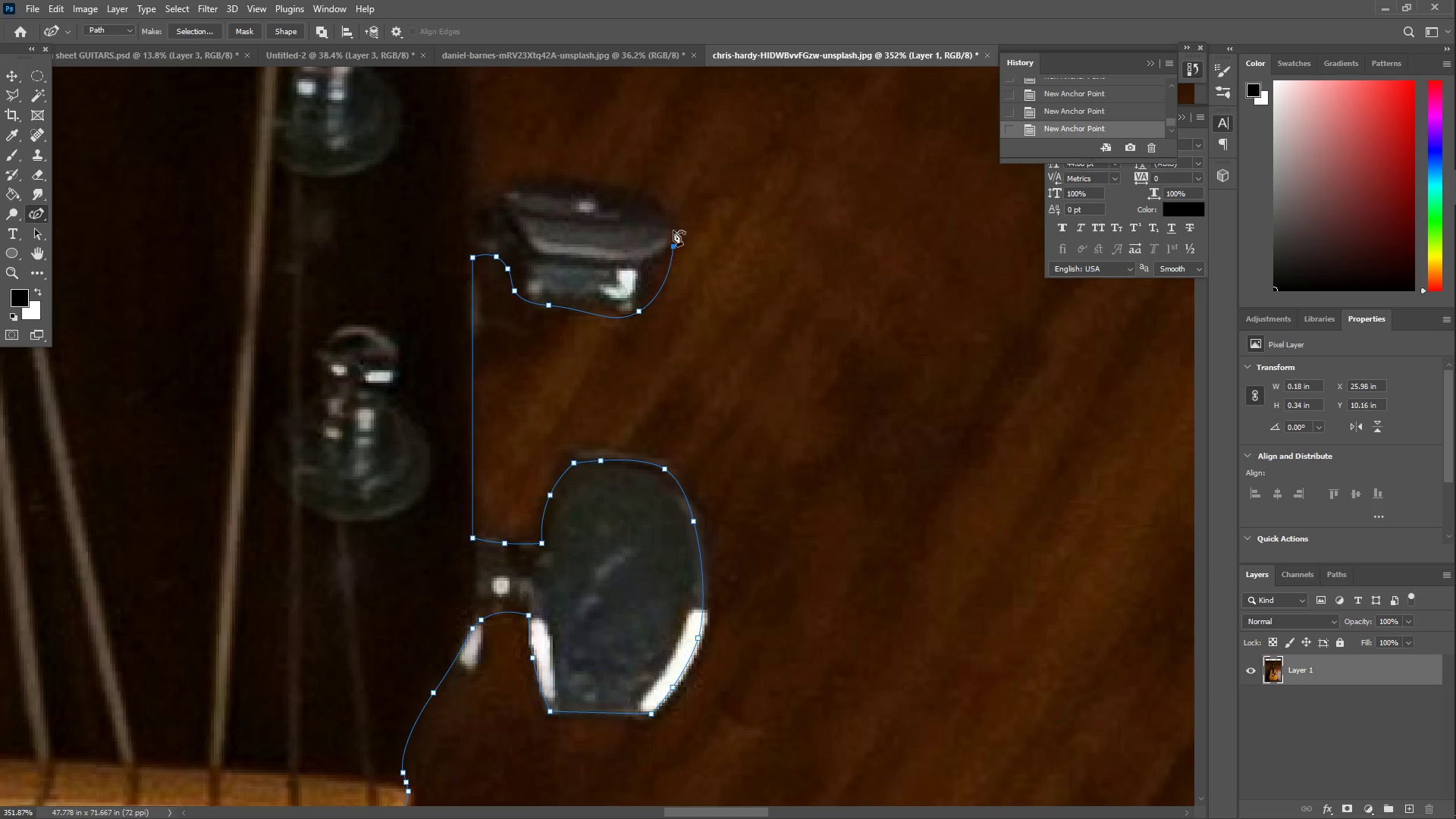 
left_click_drag(start_coordinate=[673, 230], to_coordinate=[658, 202])
 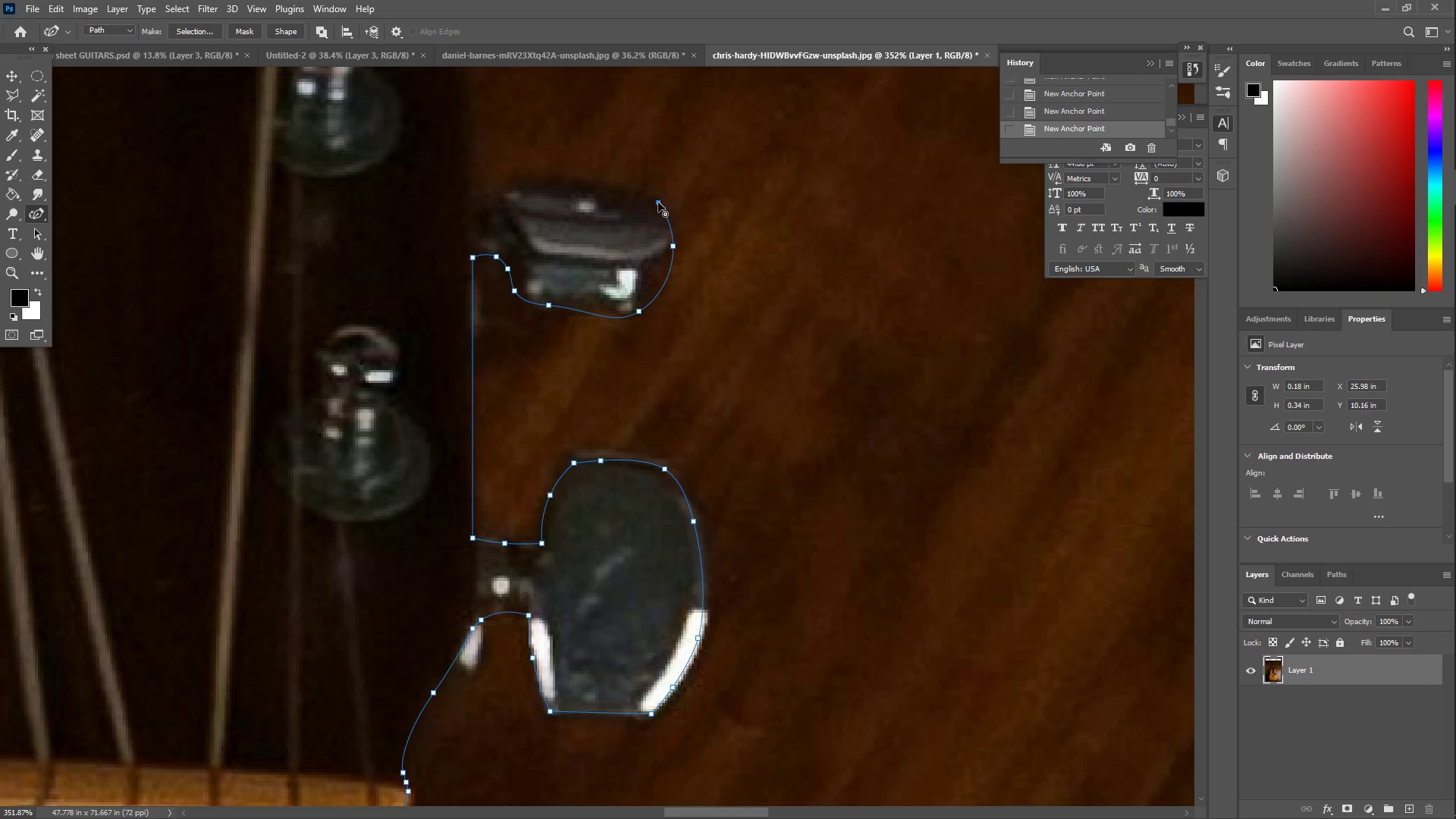 
left_click_drag(start_coordinate=[624, 199], to_coordinate=[525, 192])
 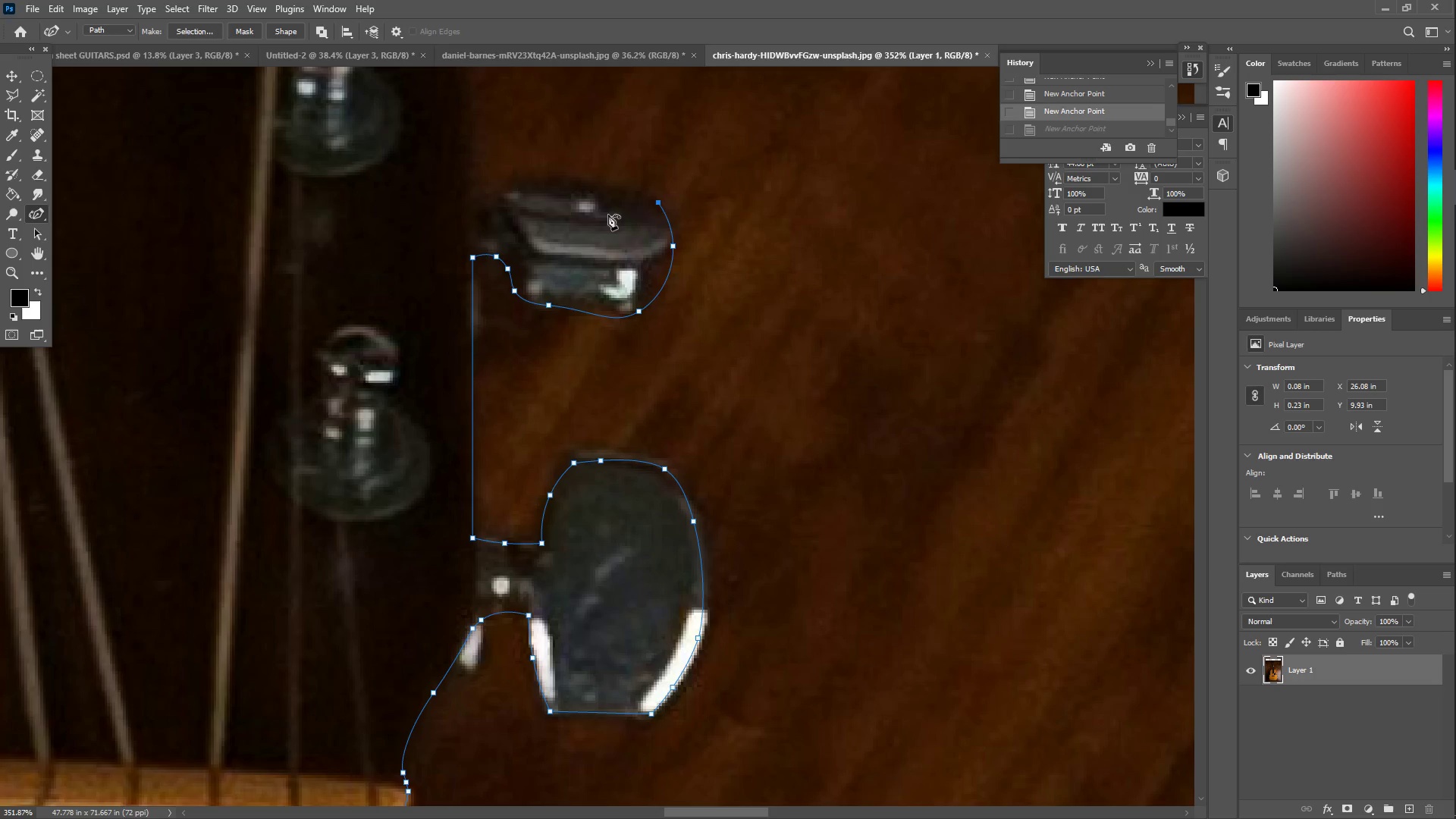 
key(Control+Z)
 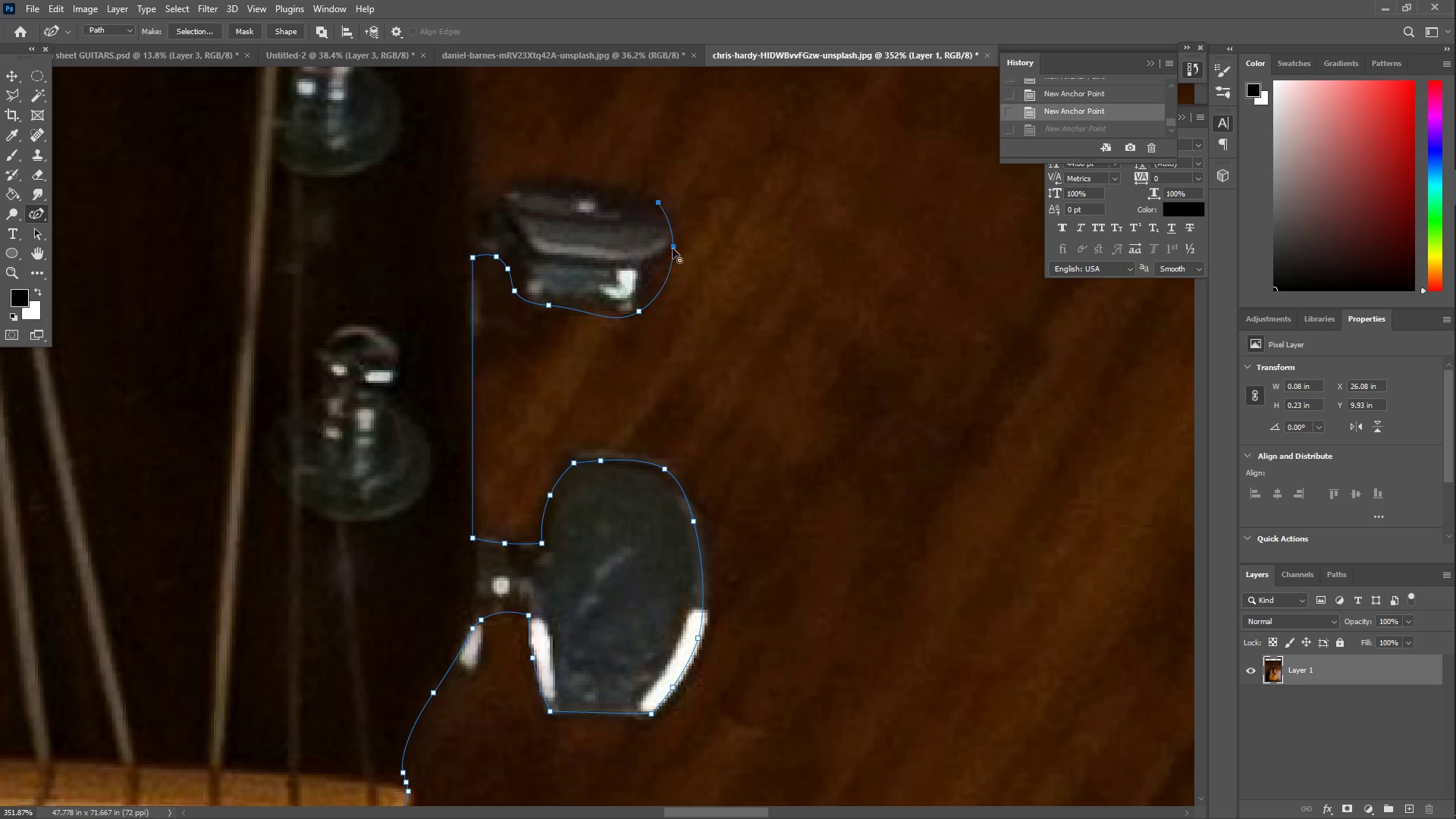 
double_click([673, 248])
 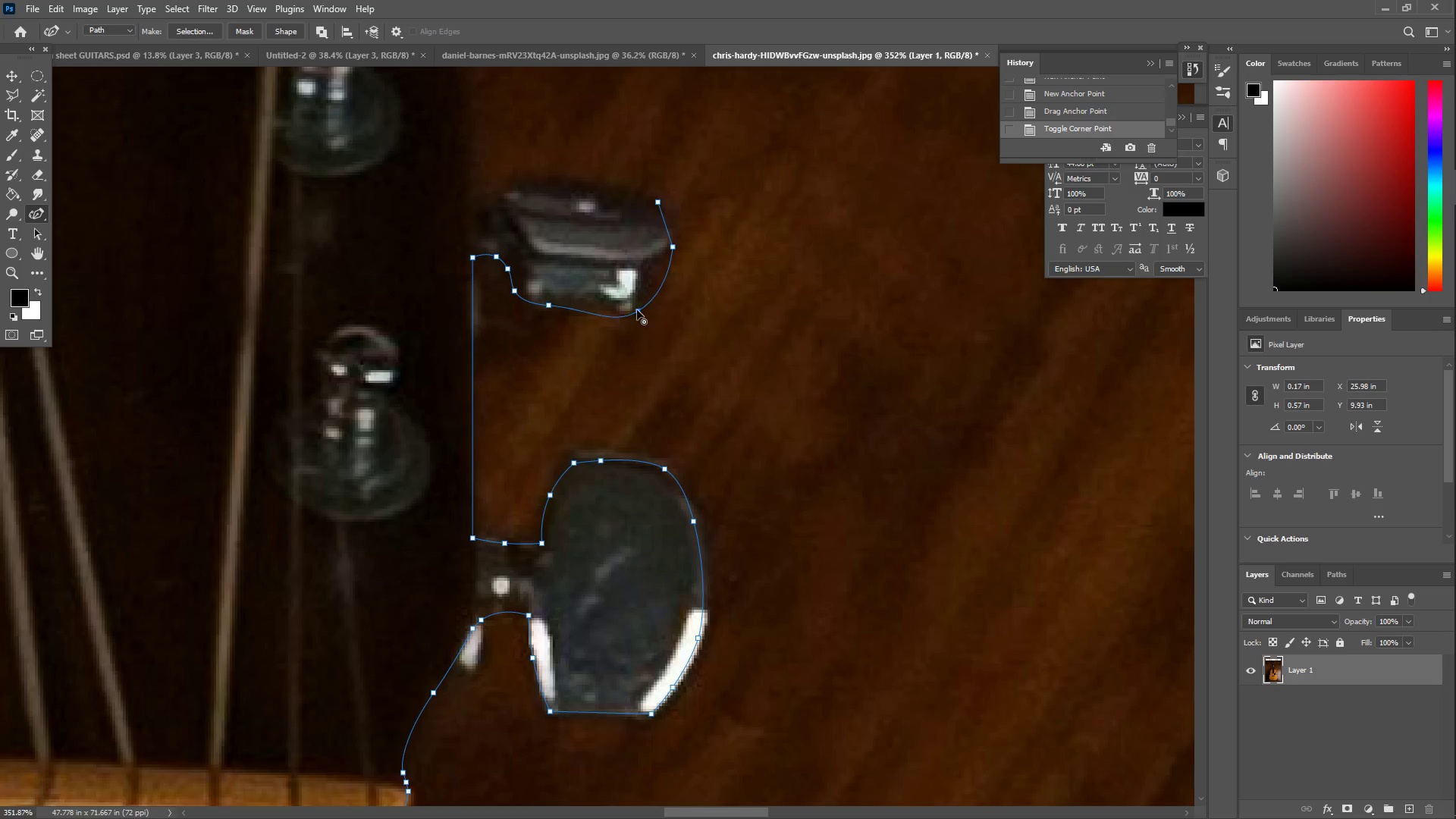 
double_click([637, 310])
 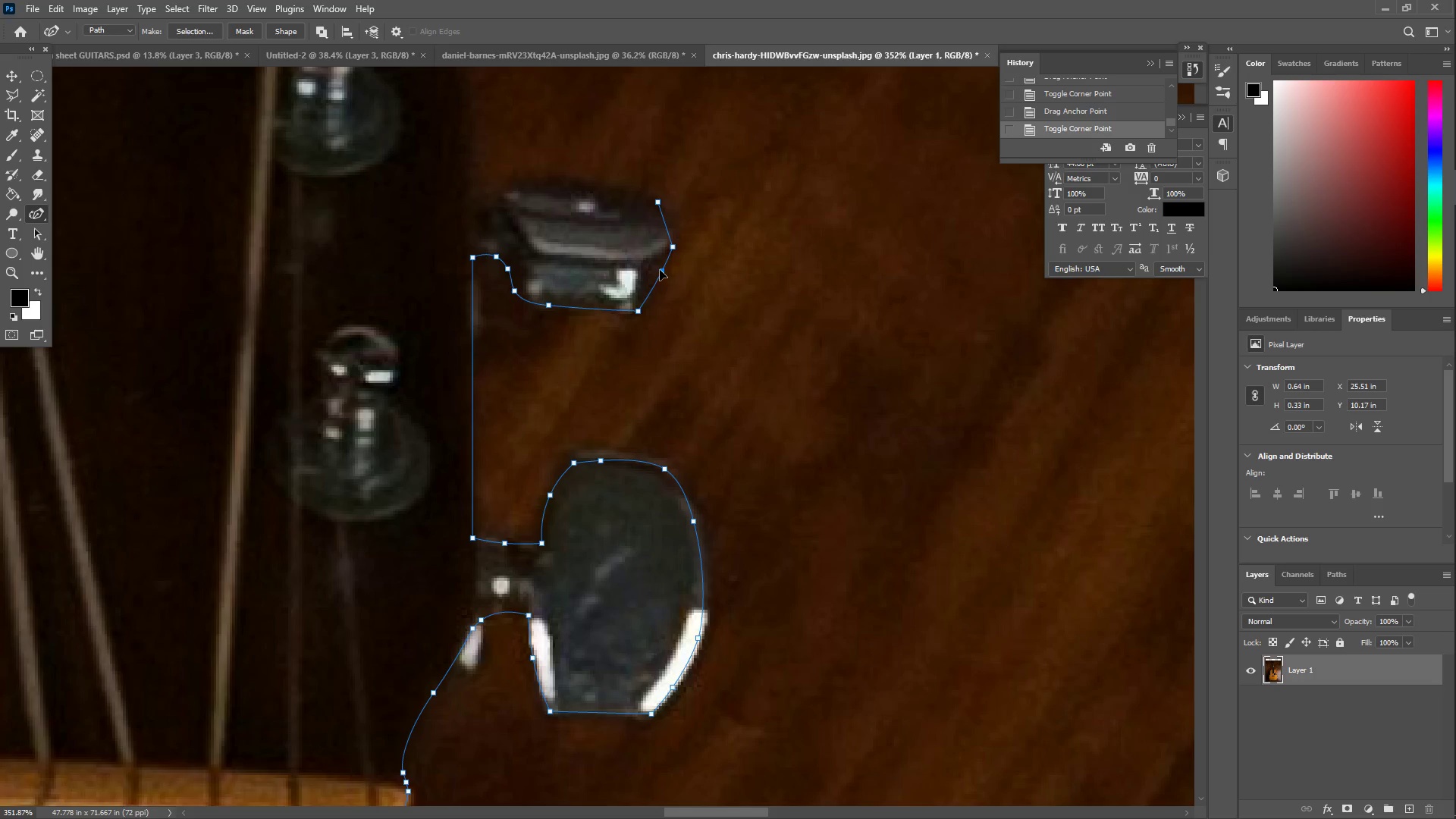 
double_click([658, 199])
 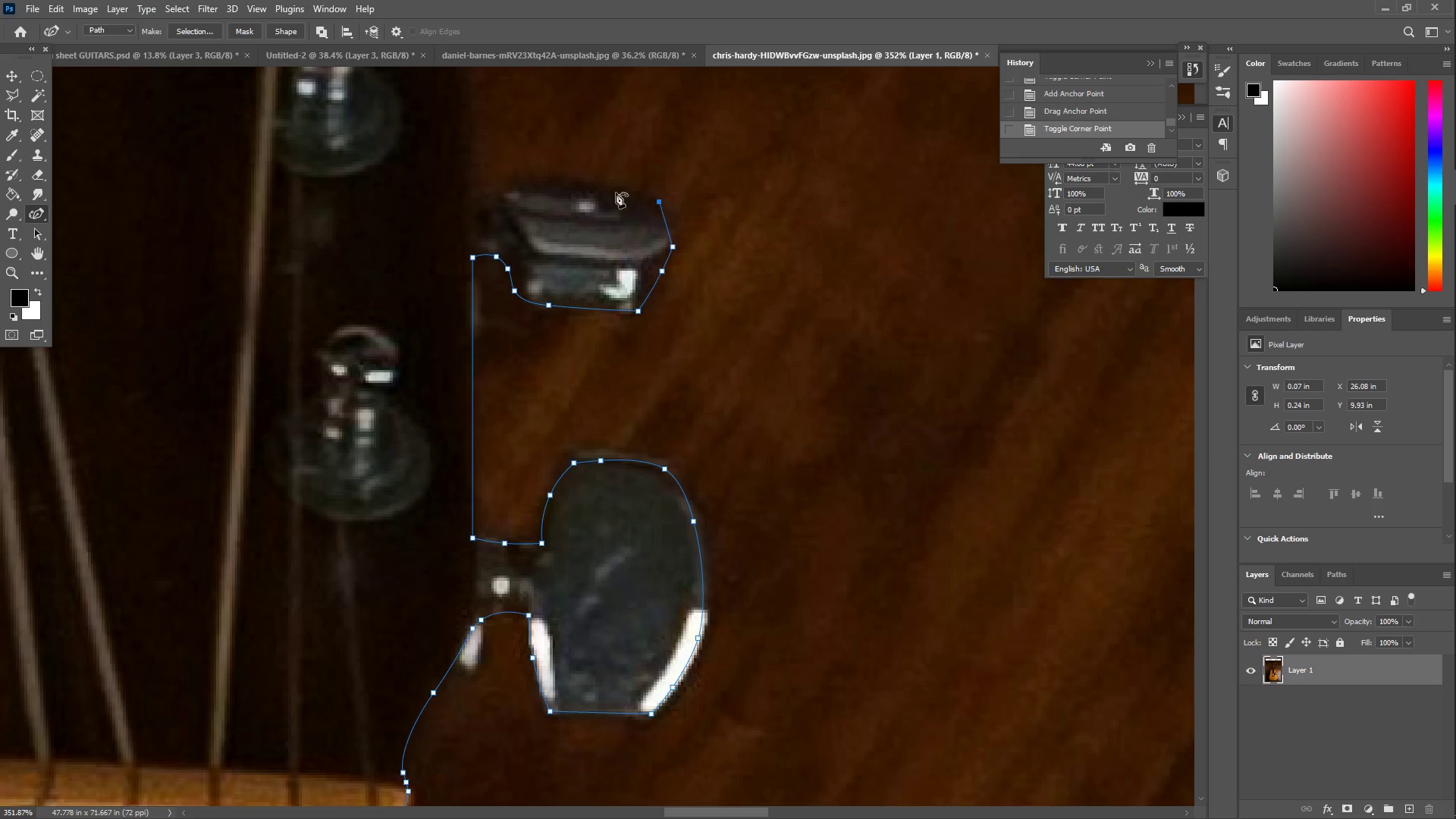 
left_click_drag(start_coordinate=[577, 190], to_coordinate=[513, 189])
 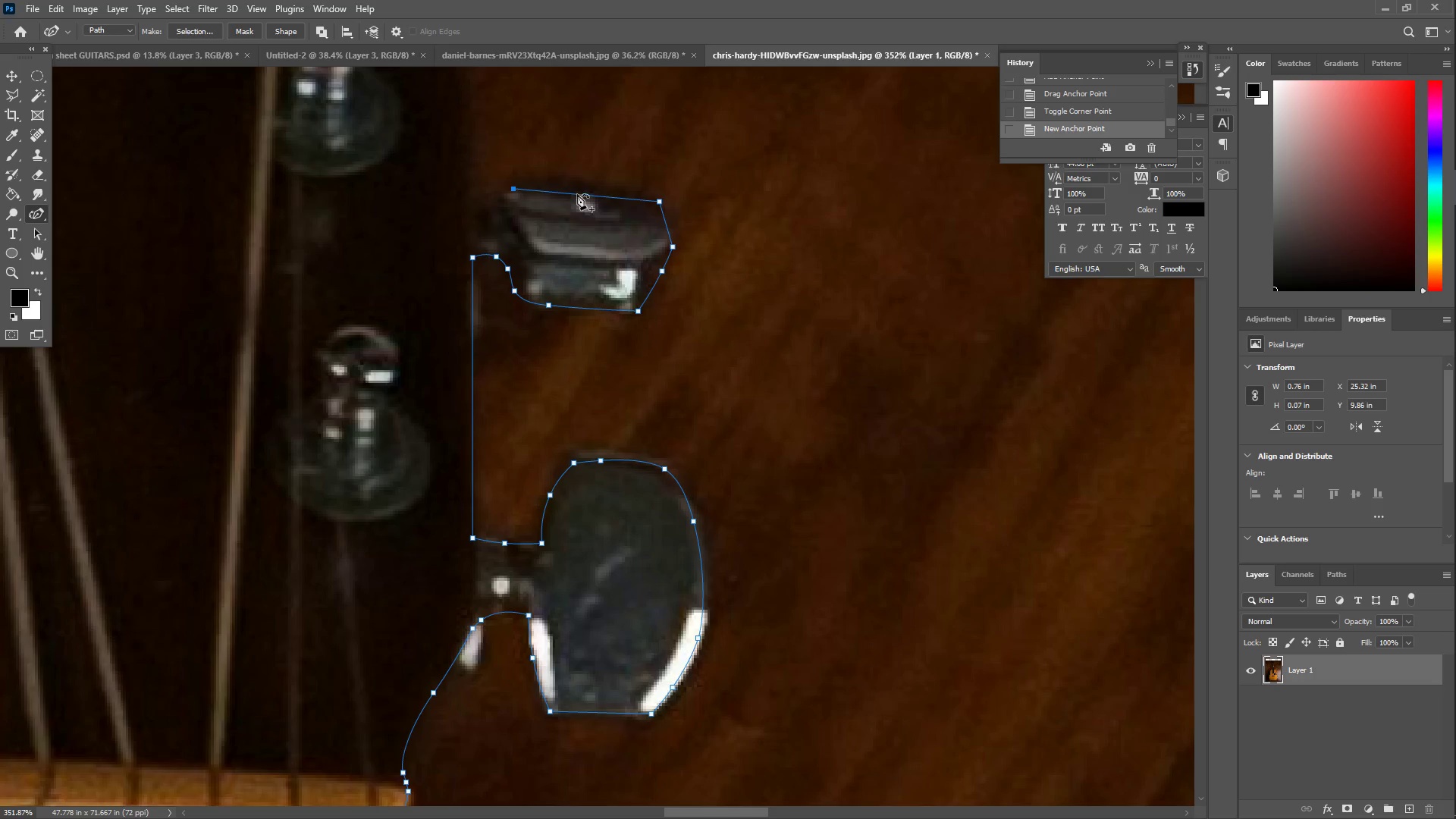 
left_click_drag(start_coordinate=[579, 194], to_coordinate=[580, 190])
 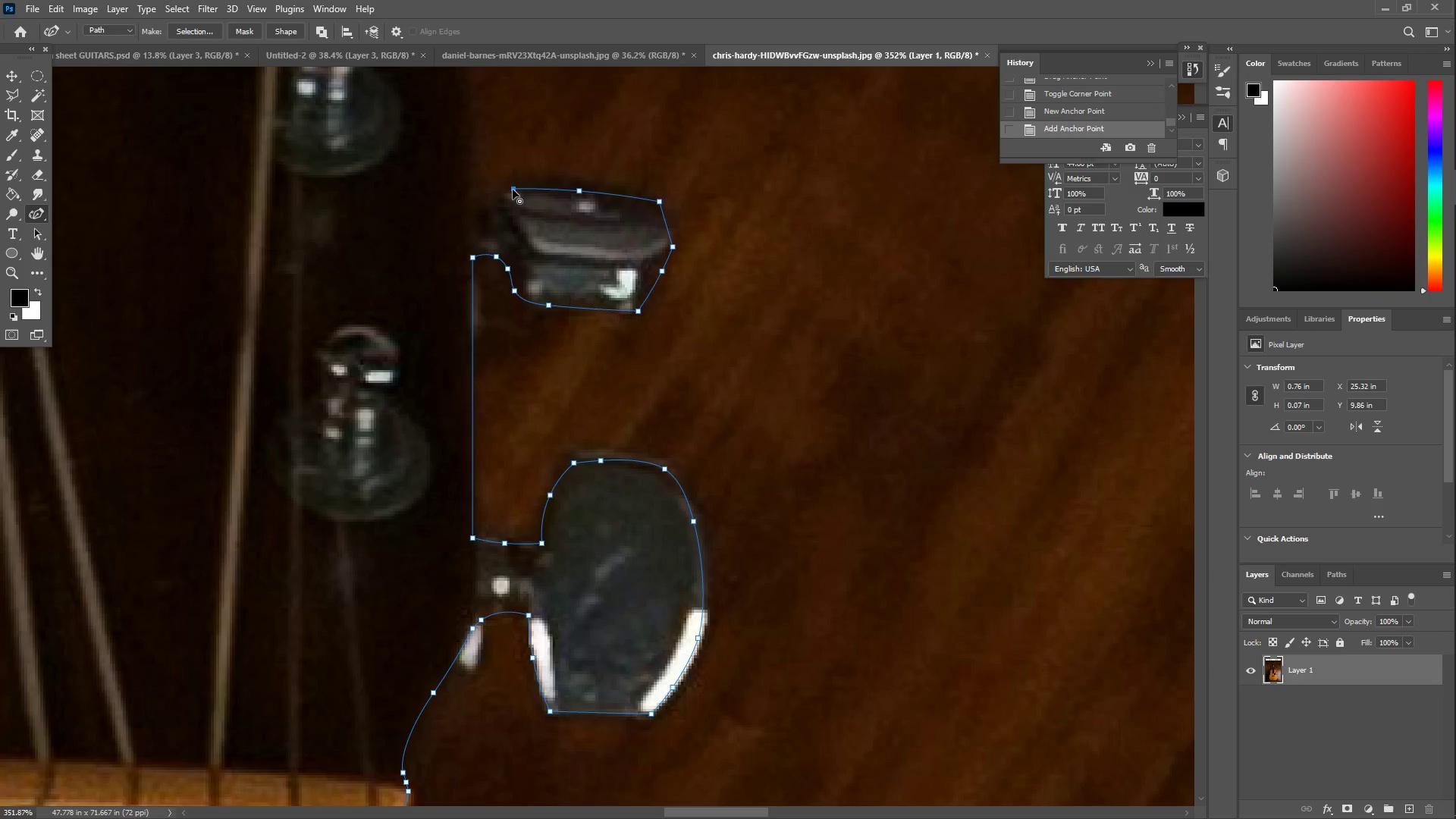 
double_click([513, 190])
 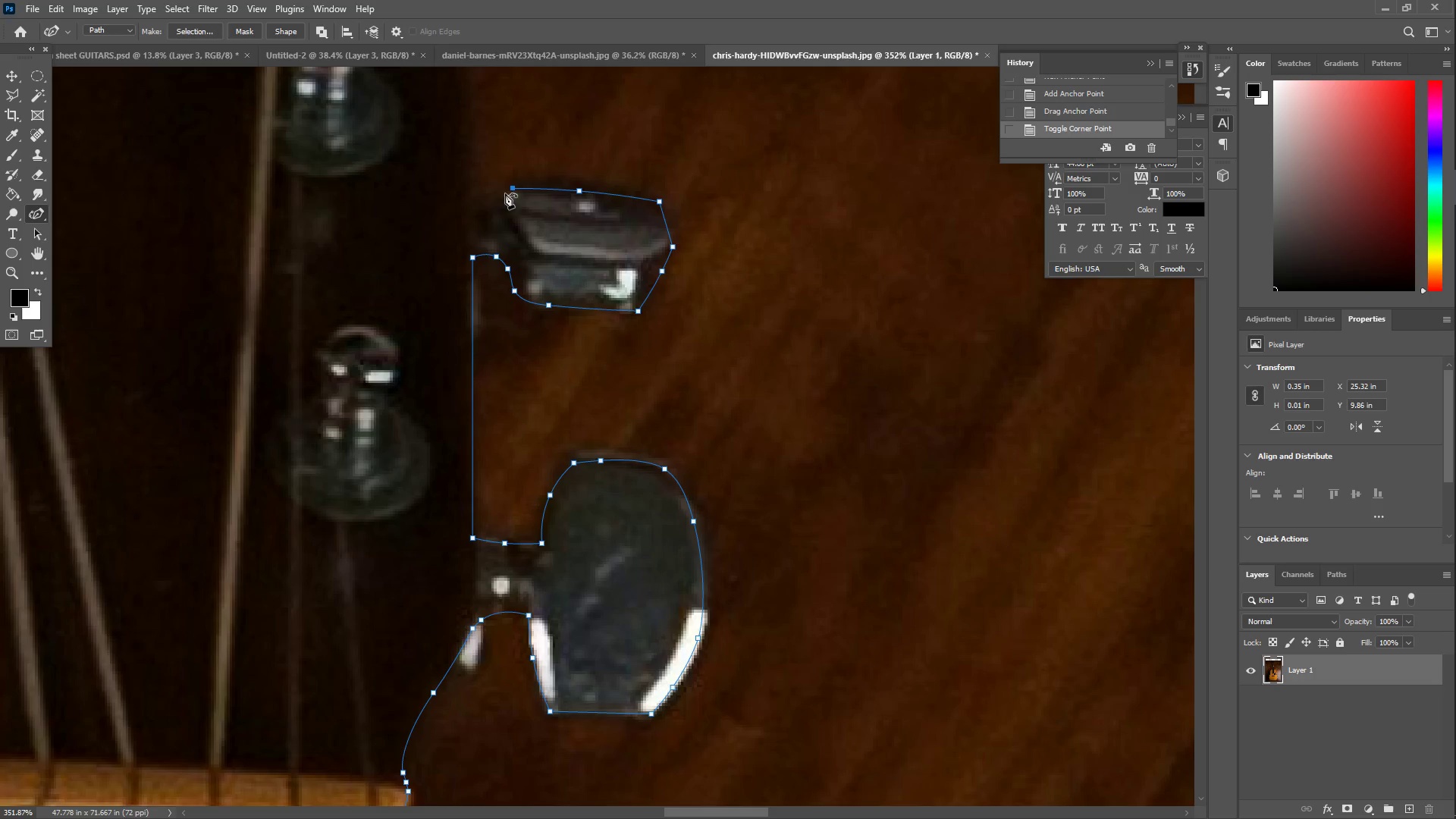 
left_click_drag(start_coordinate=[492, 202], to_coordinate=[488, 207])
 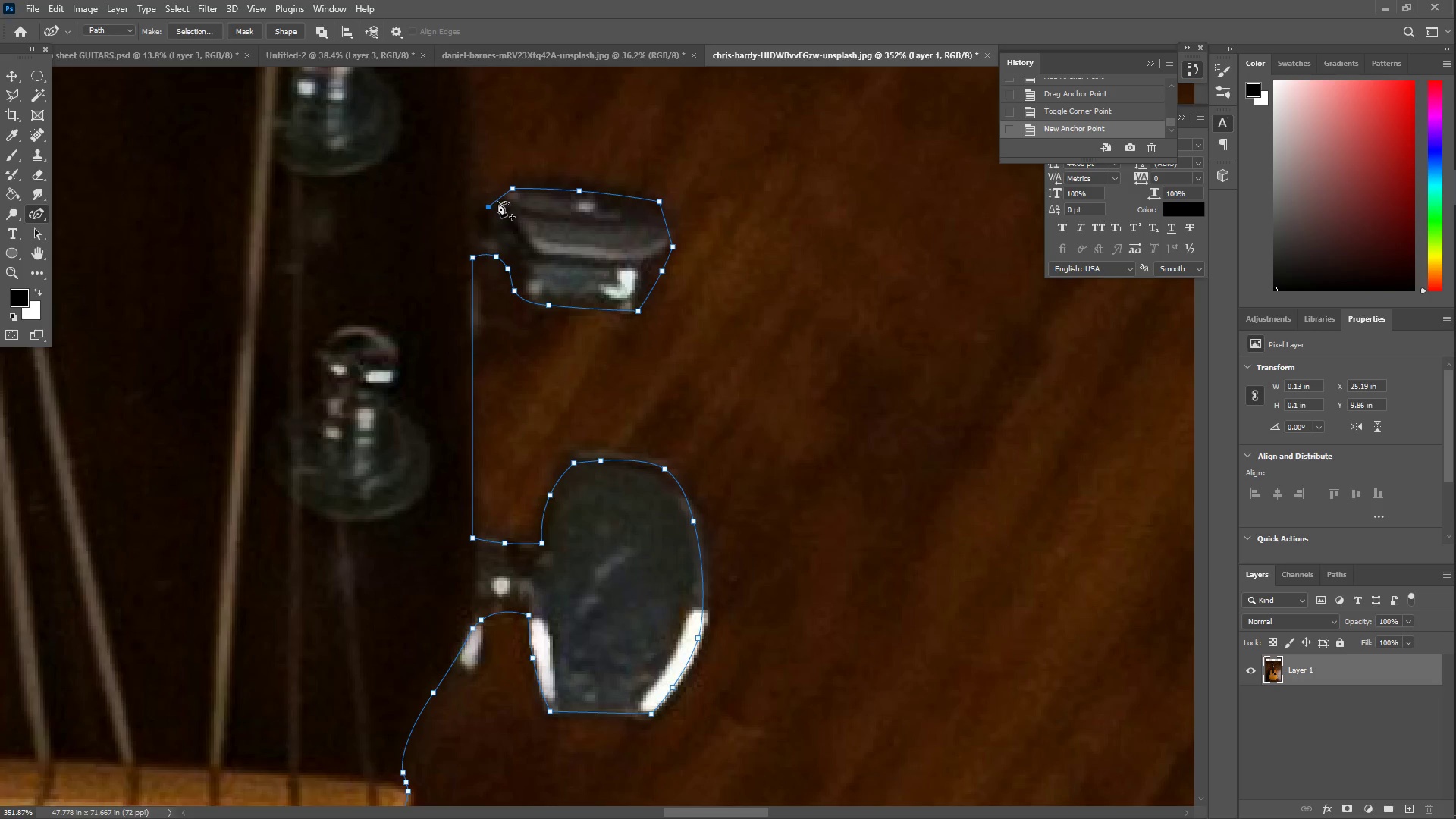 
left_click_drag(start_coordinate=[497, 201], to_coordinate=[495, 197])
 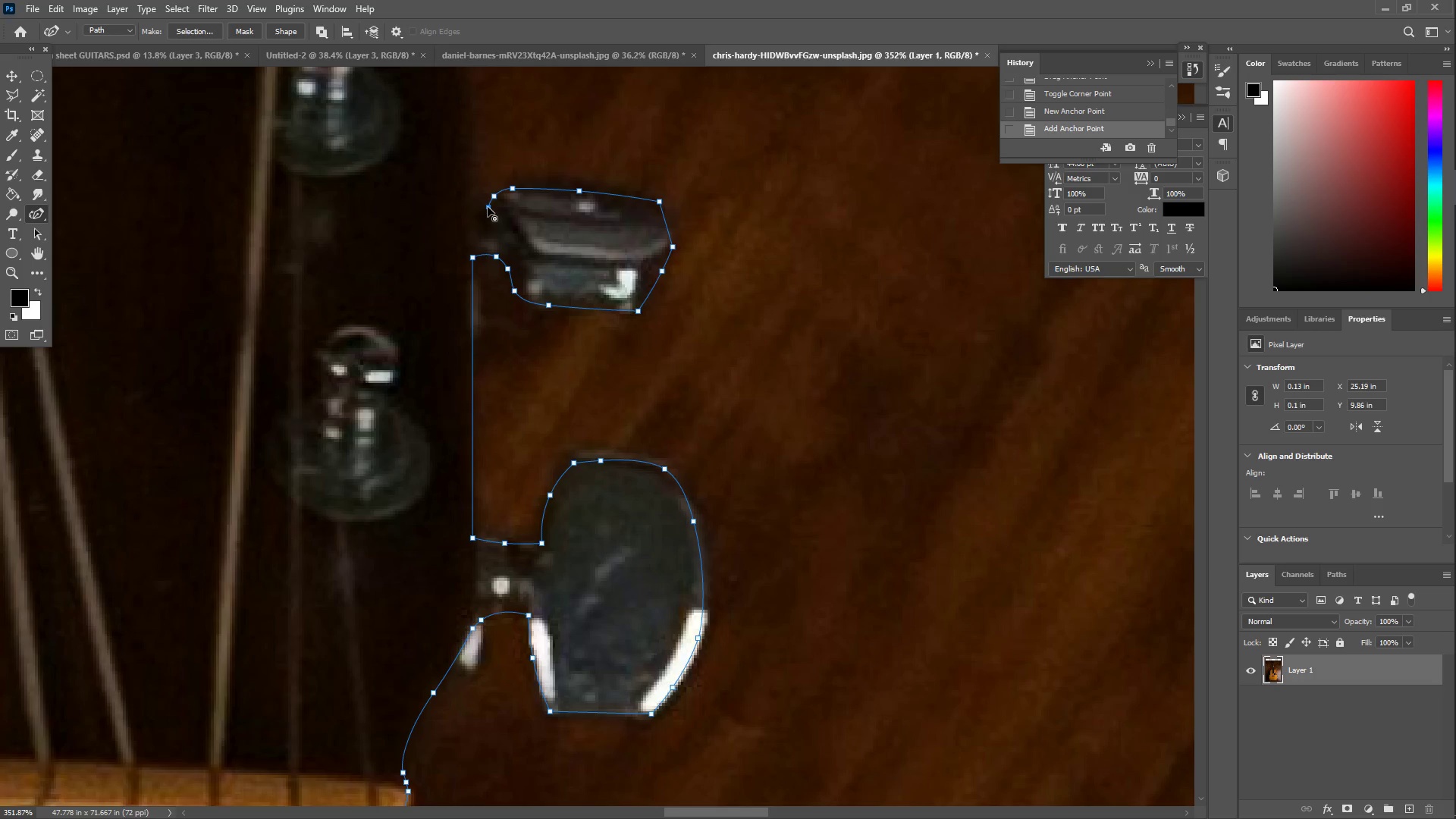 
double_click([488, 207])
 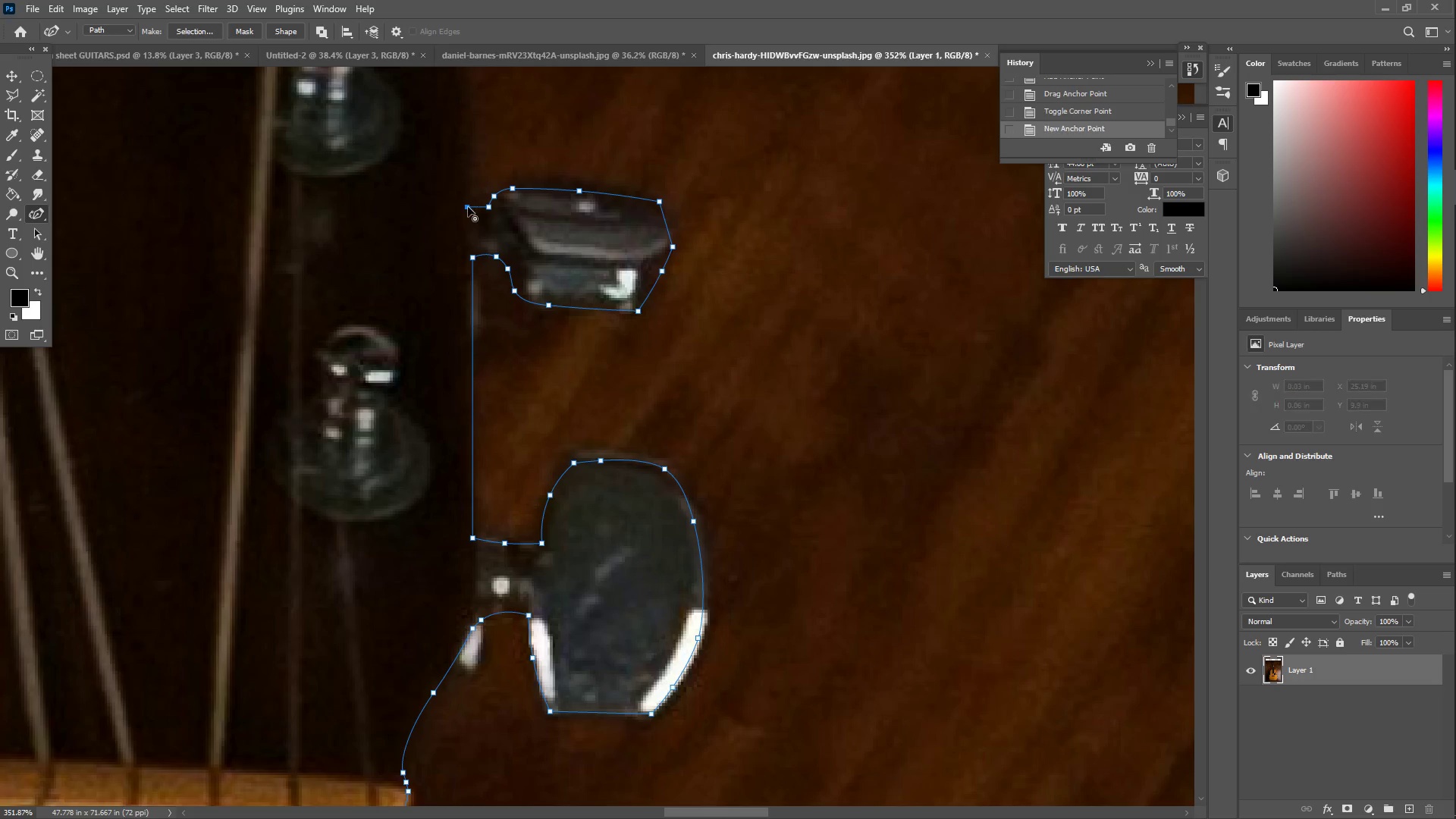 
double_click([468, 207])
 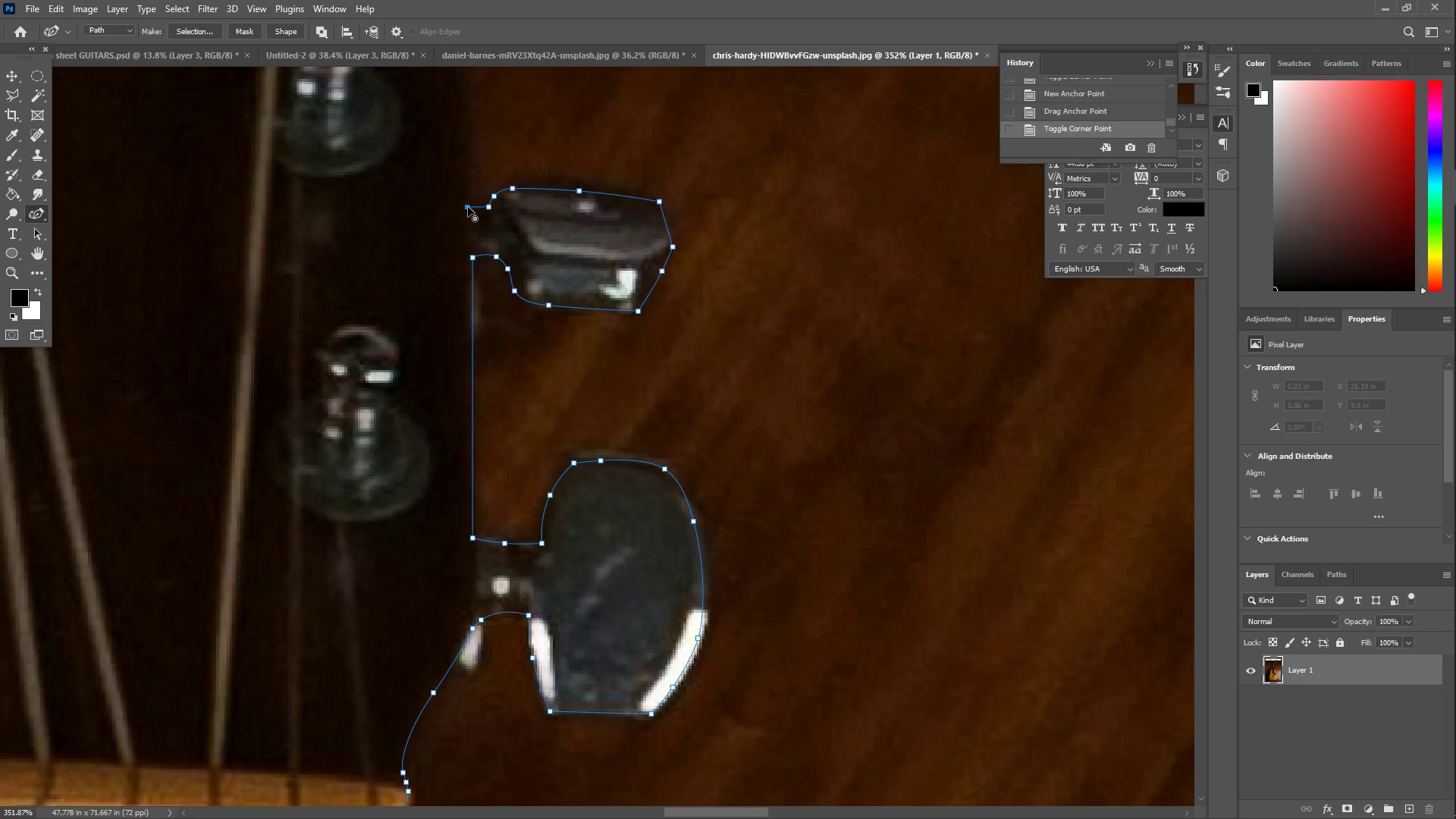 
left_click_drag(start_coordinate=[468, 207], to_coordinate=[474, 207])
 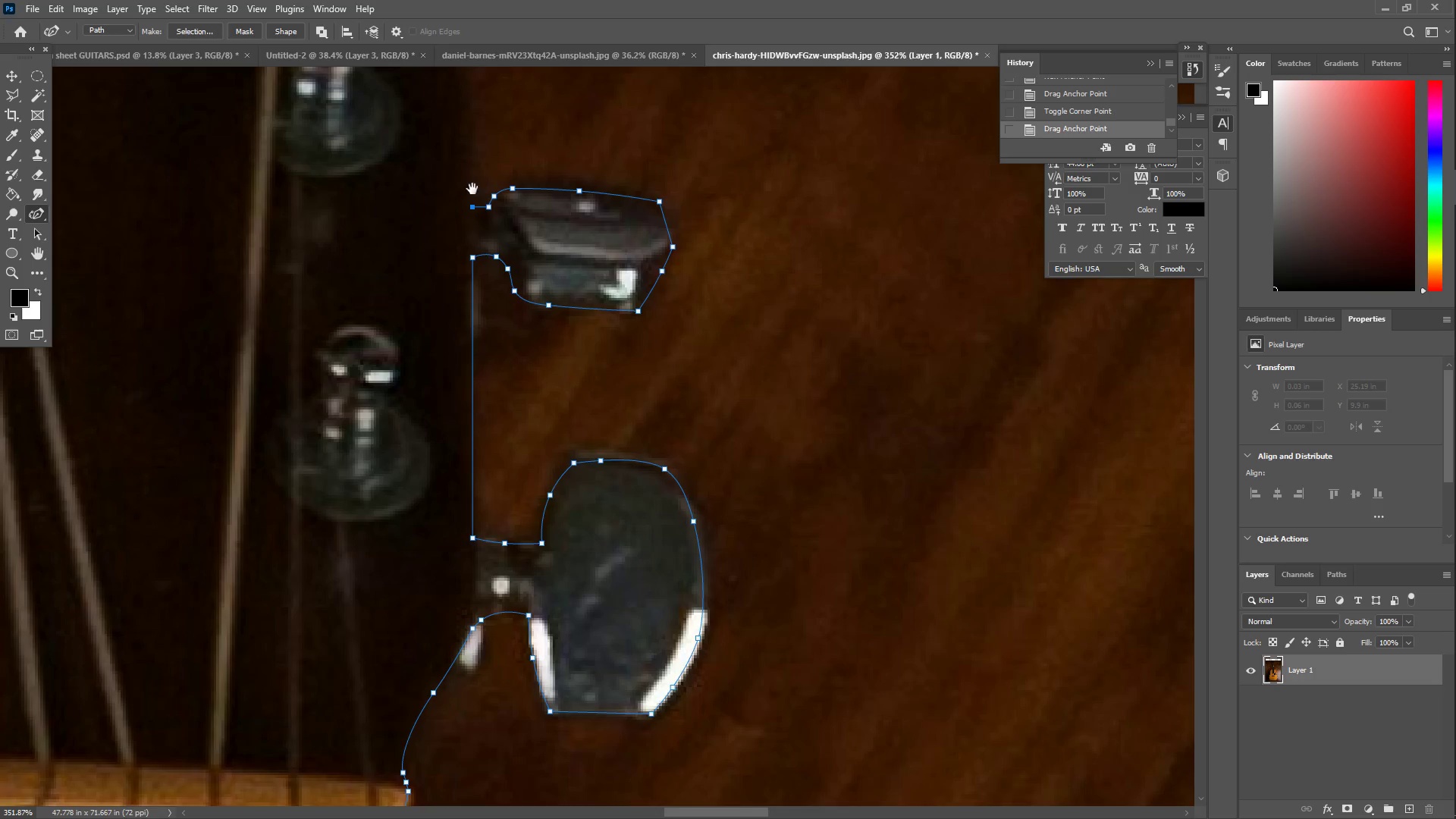 
hold_key(key=Space, duration=0.69)
 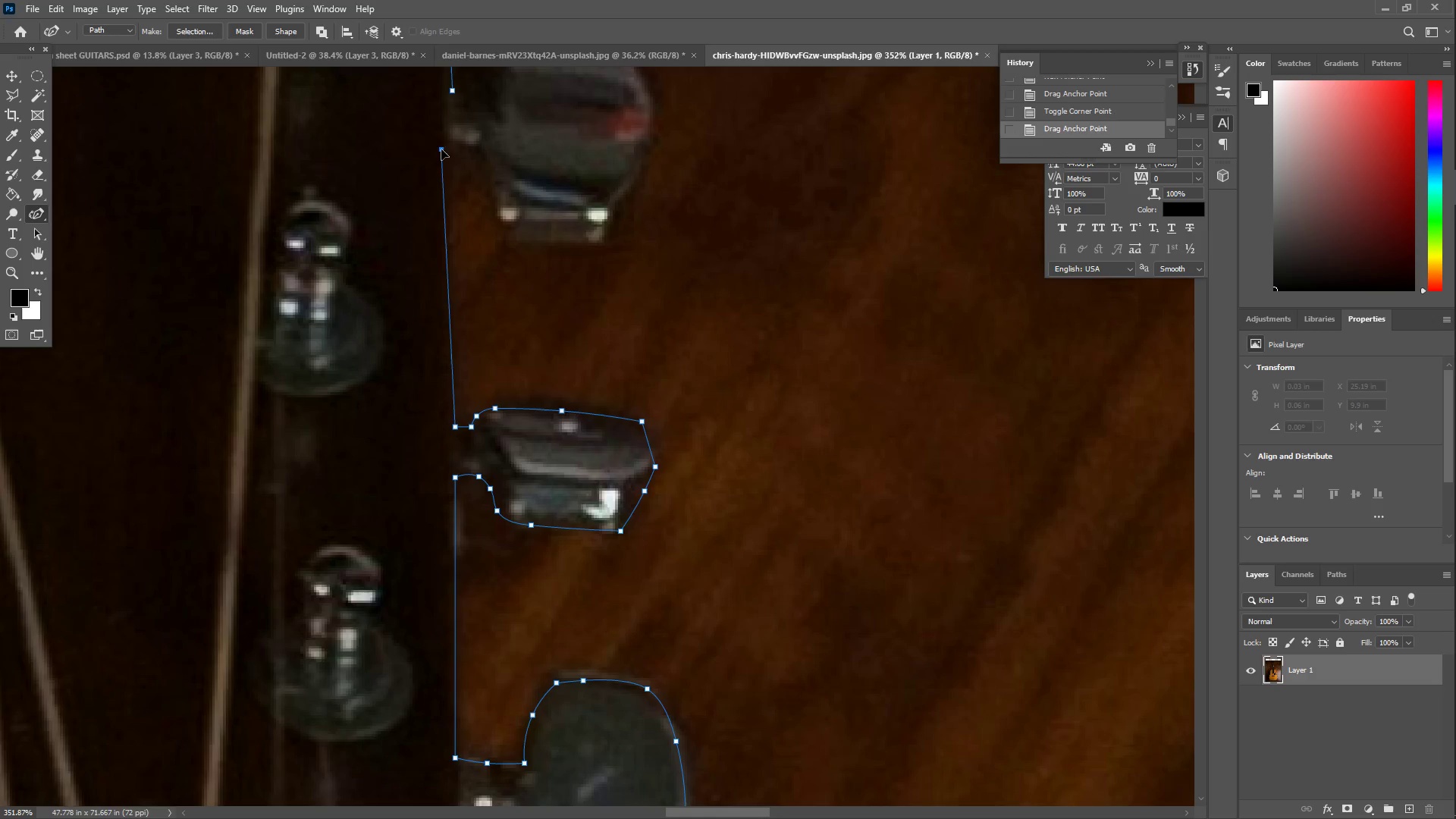 
left_click_drag(start_coordinate=[465, 185], to_coordinate=[447, 405])
 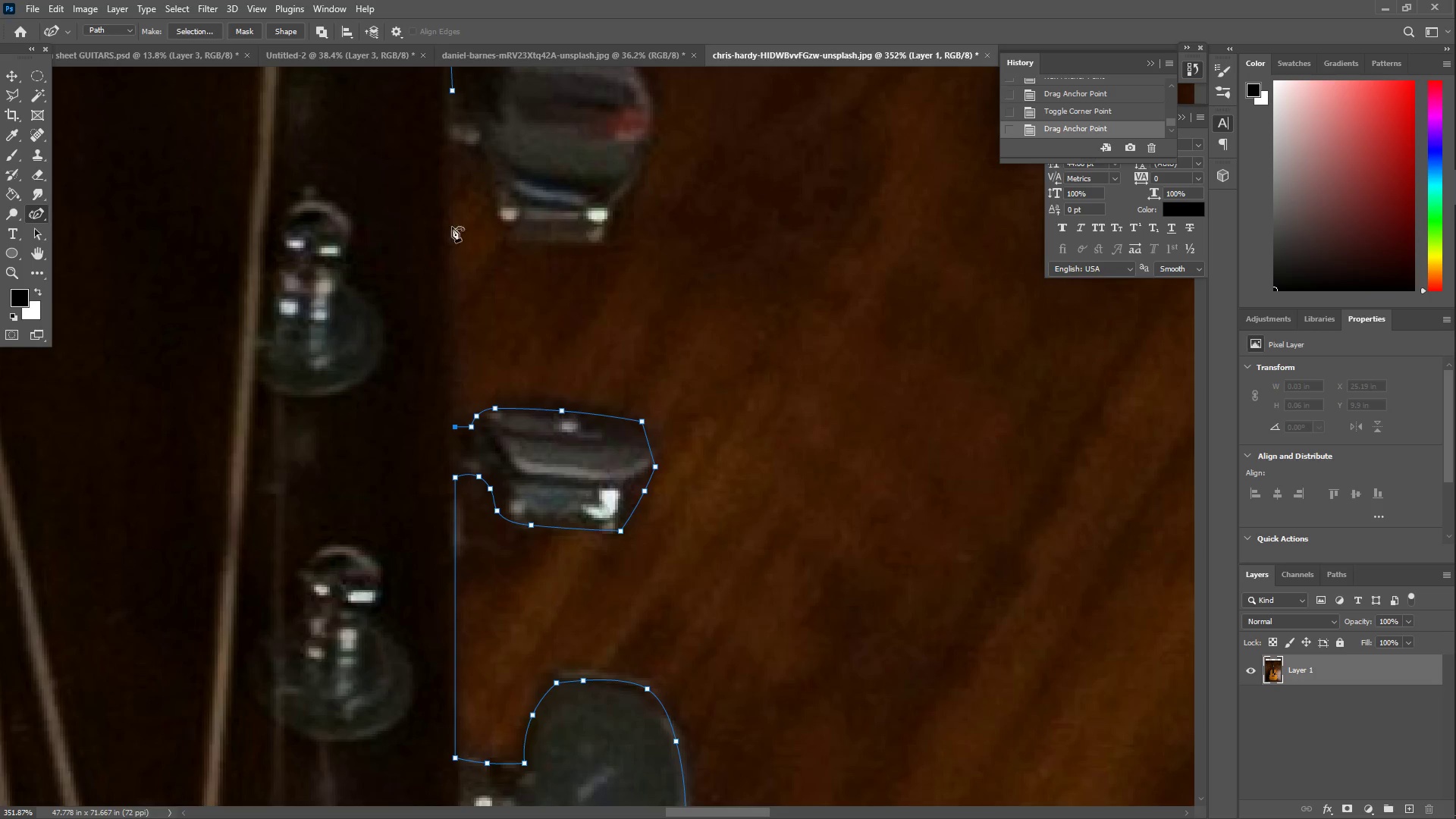 
left_click_drag(start_coordinate=[444, 192], to_coordinate=[452, 152])
 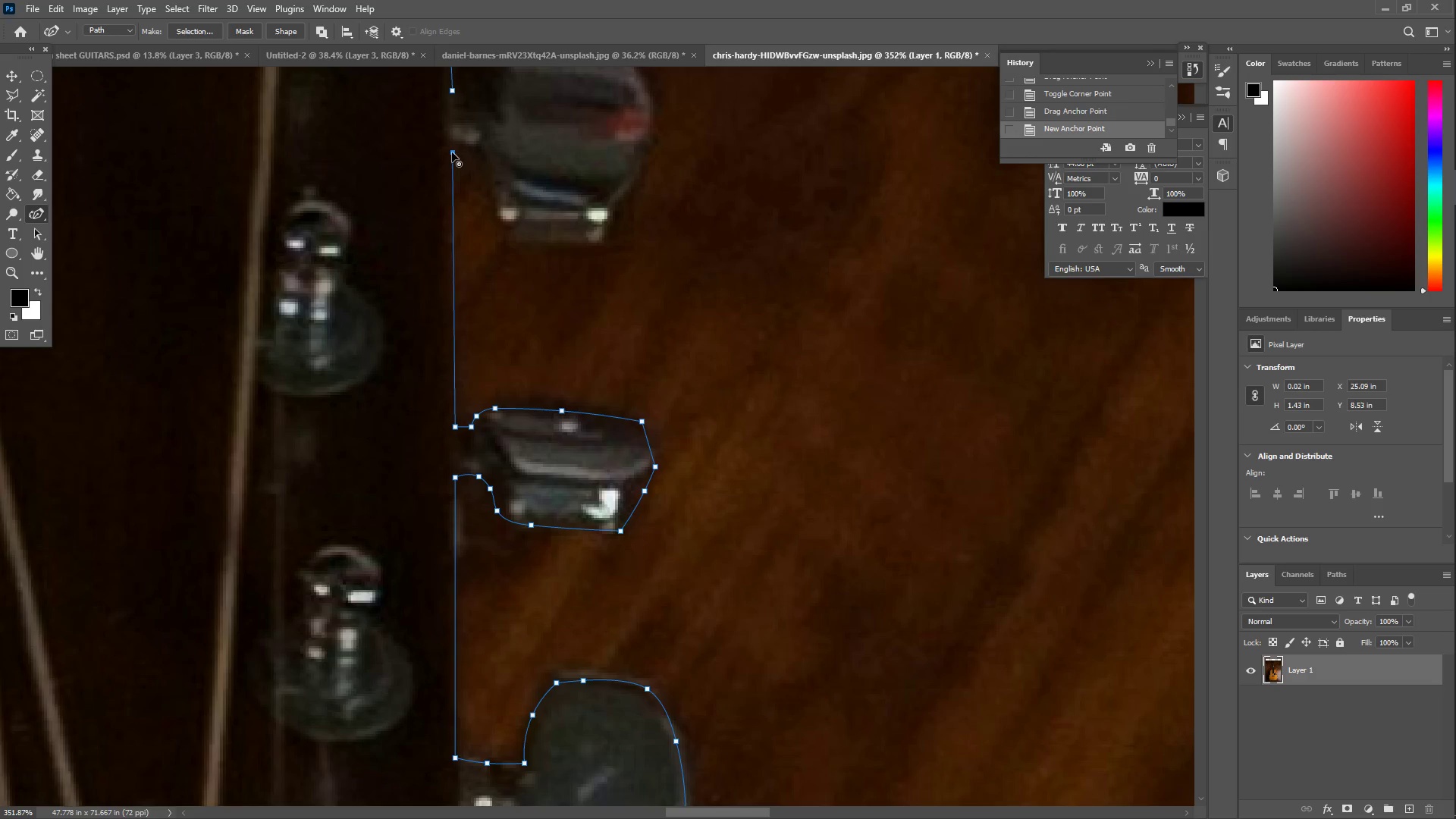 
double_click([452, 152])
 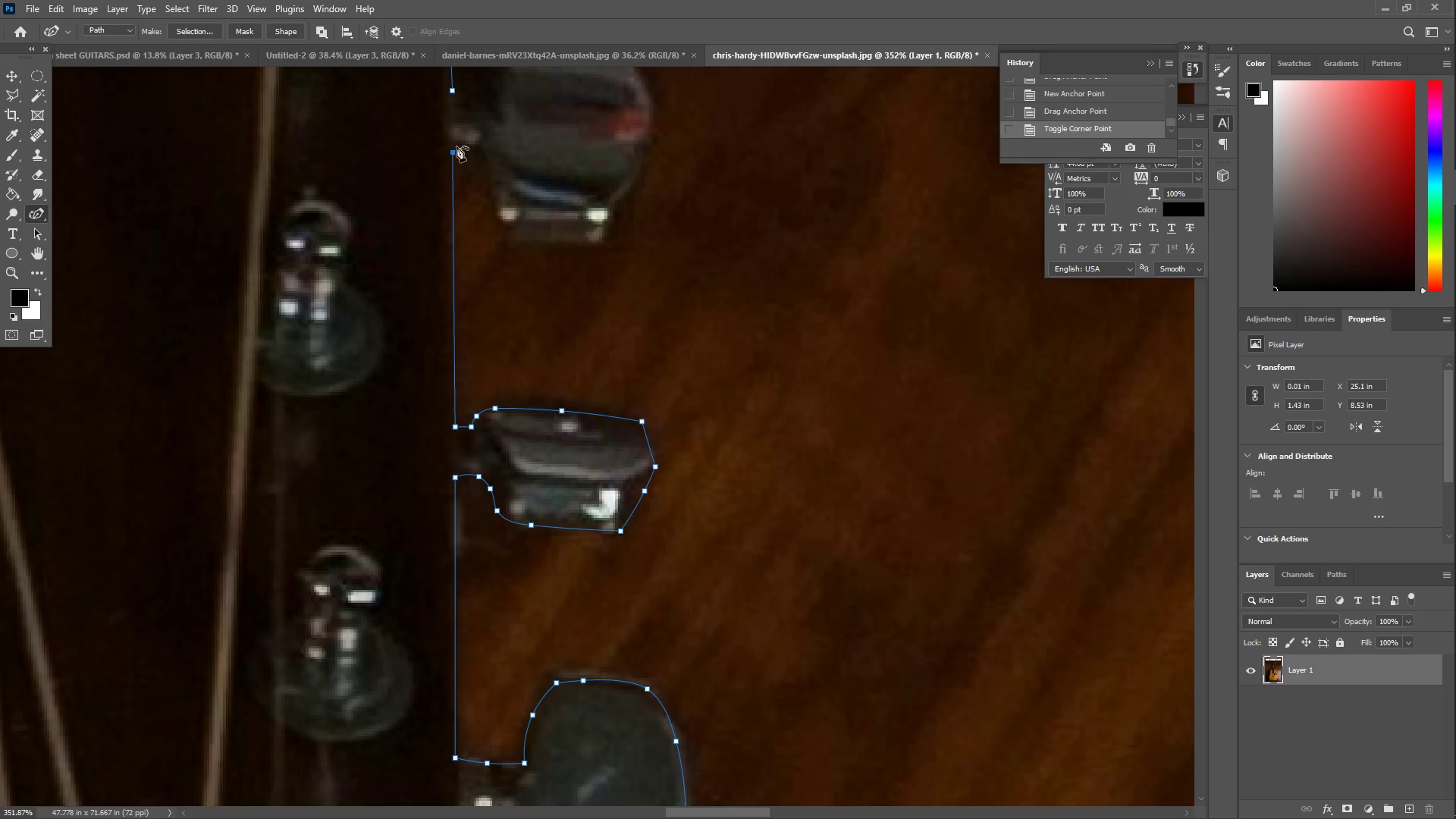 
left_click_drag(start_coordinate=[463, 146], to_coordinate=[480, 150])
 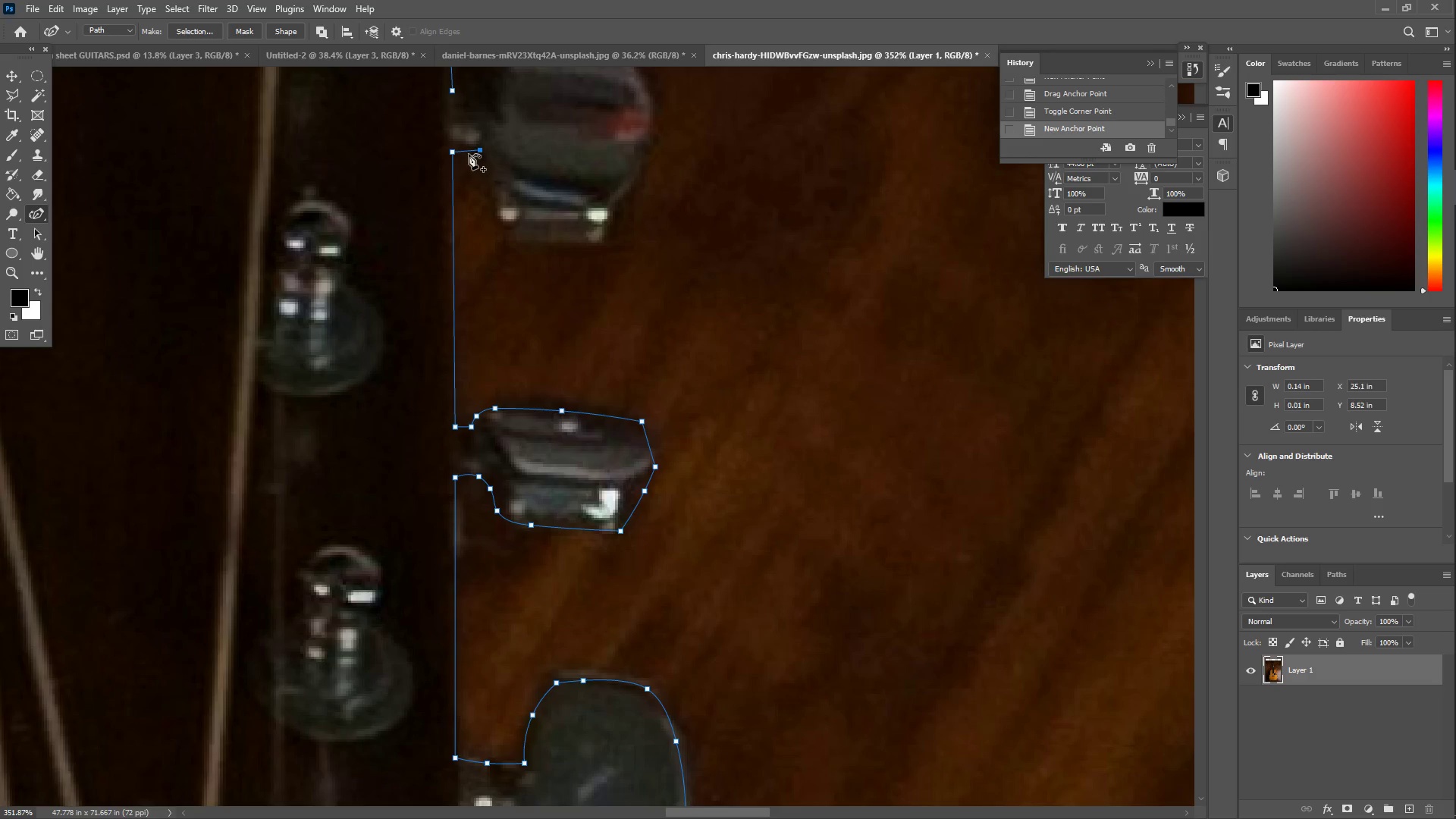 
left_click_drag(start_coordinate=[468, 150], to_coordinate=[463, 149])
 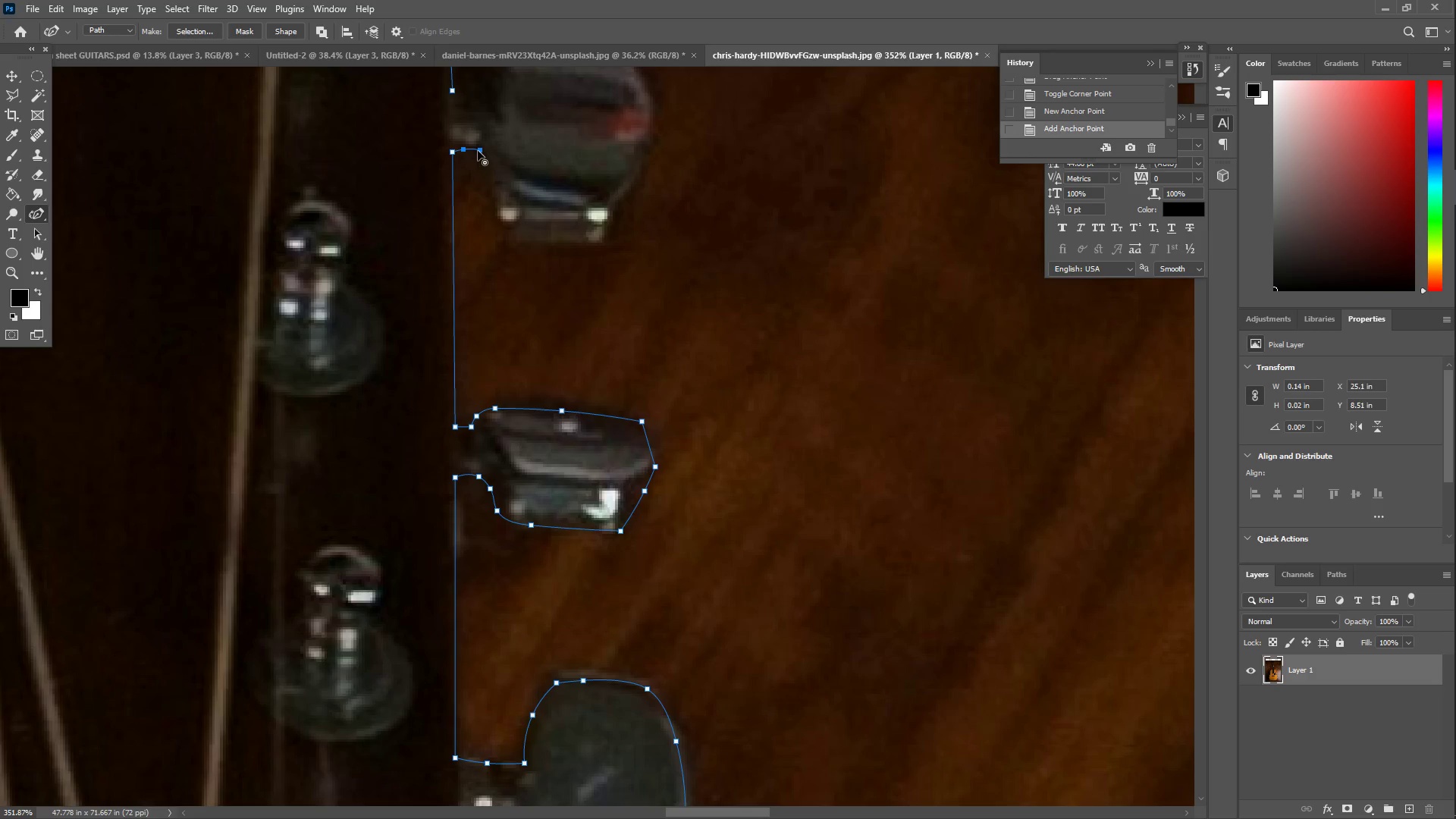 
double_click([478, 151])
 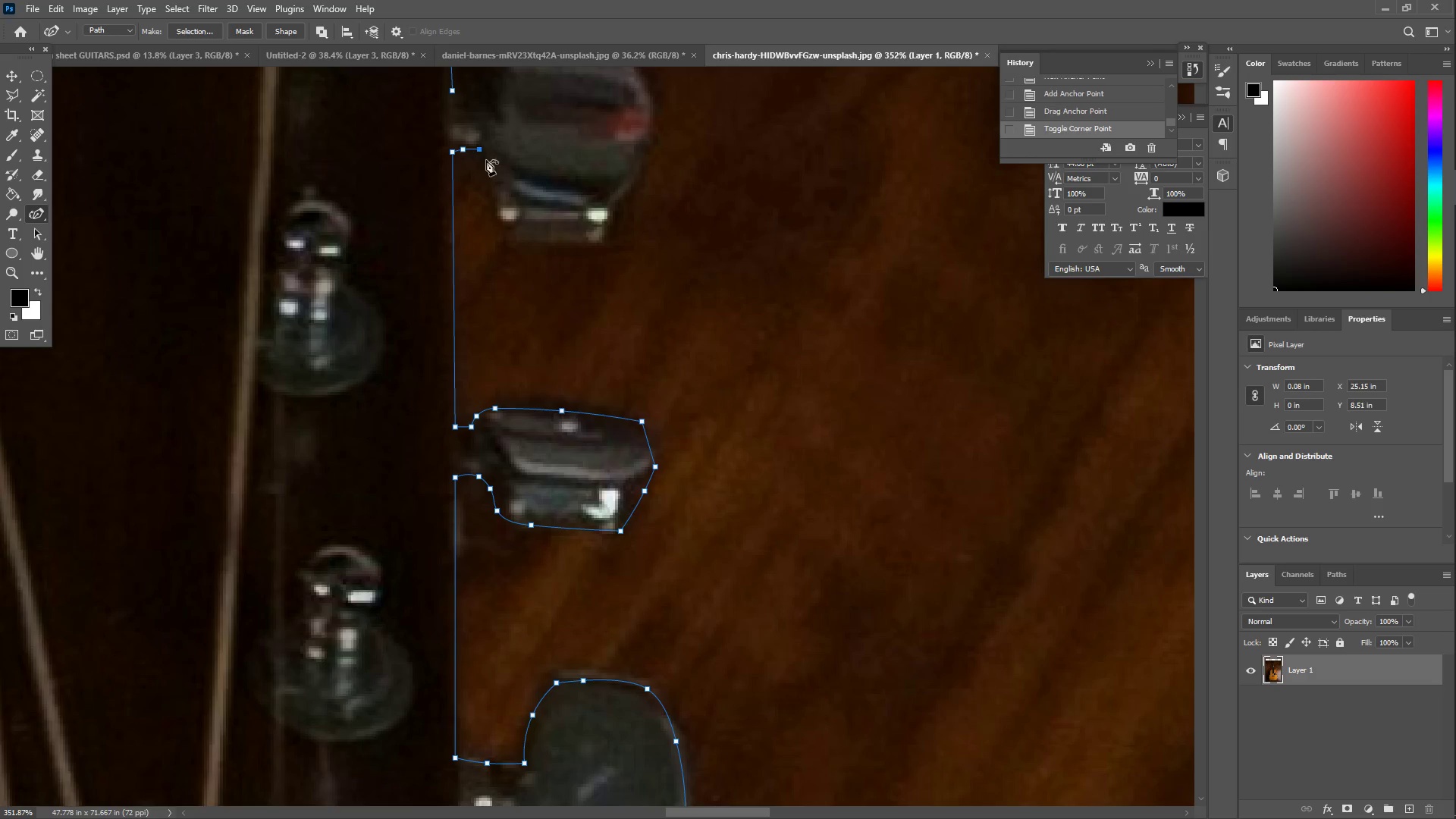 
left_click_drag(start_coordinate=[510, 206], to_coordinate=[500, 237])
 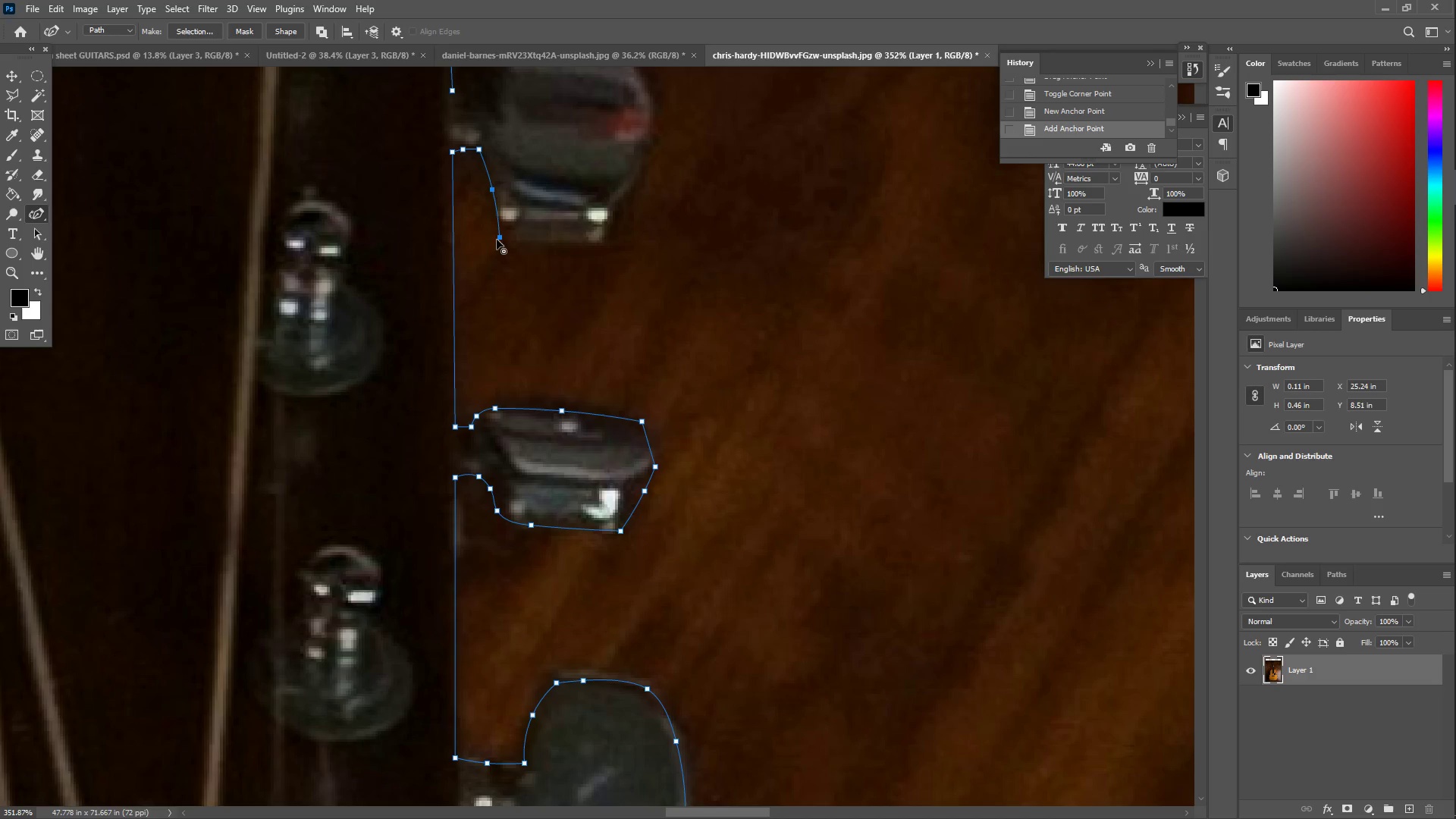 
double_click([500, 237])
 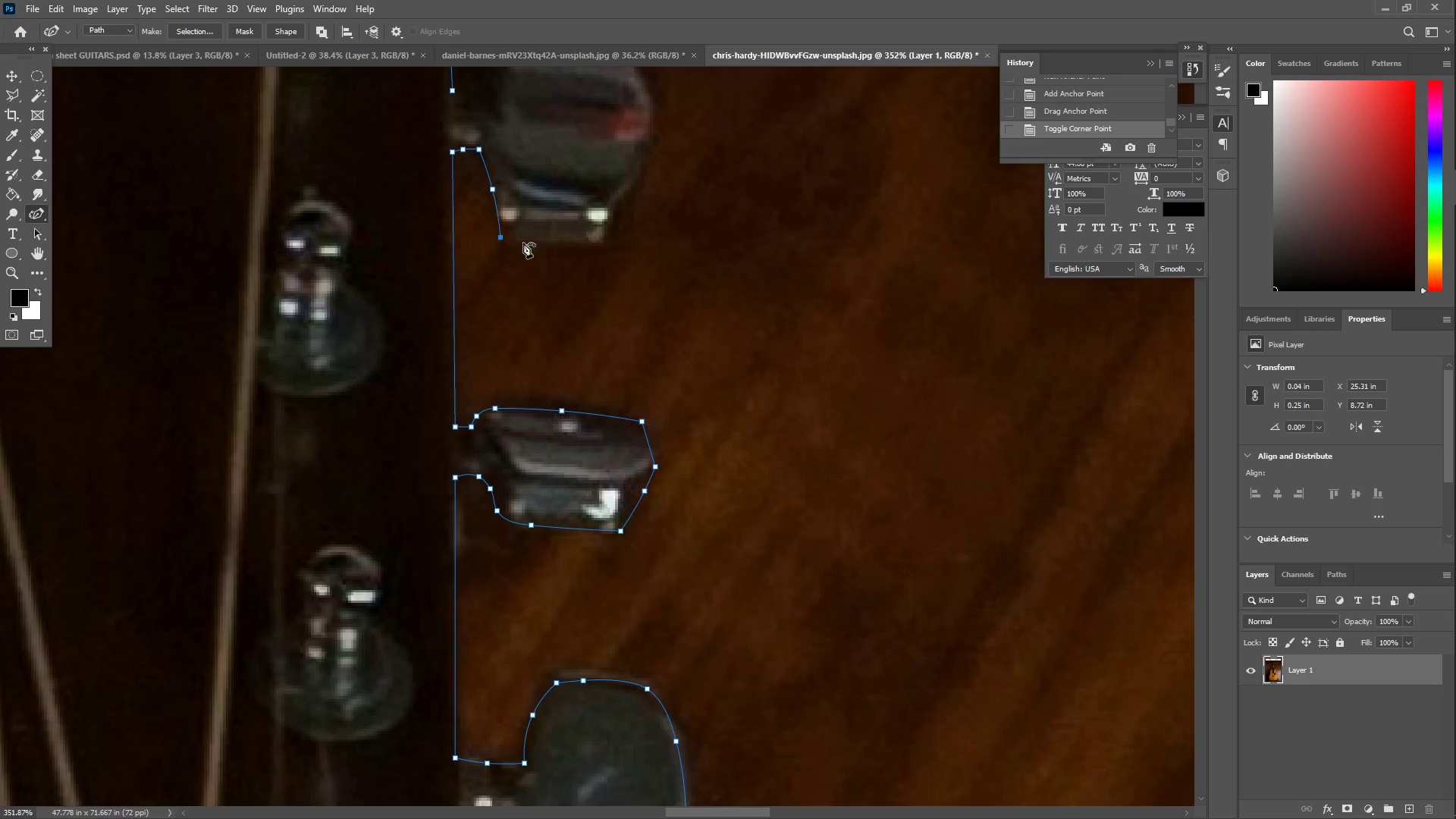 
left_click_drag(start_coordinate=[532, 244], to_coordinate=[604, 244])
 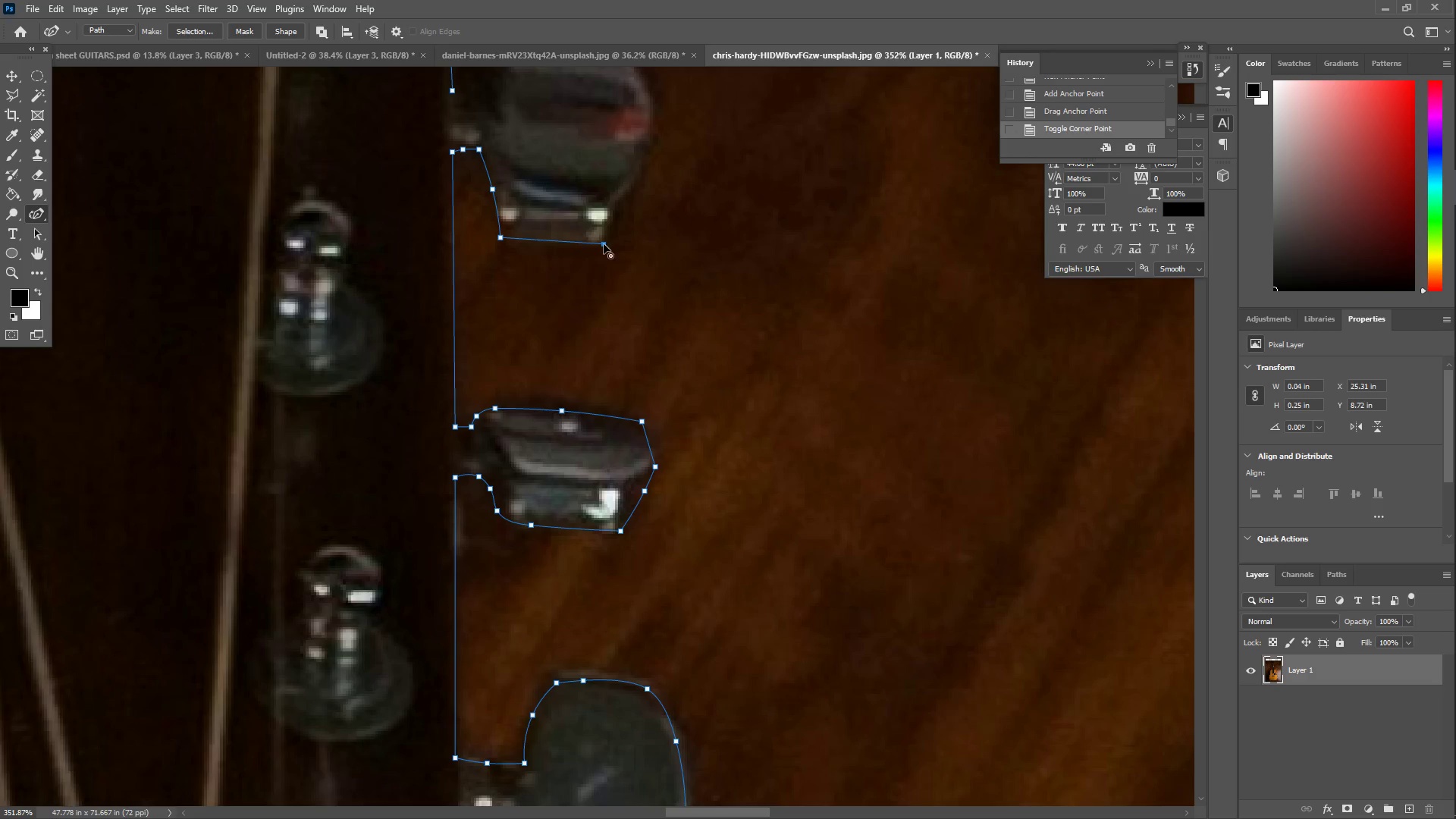 
left_click([604, 244])
 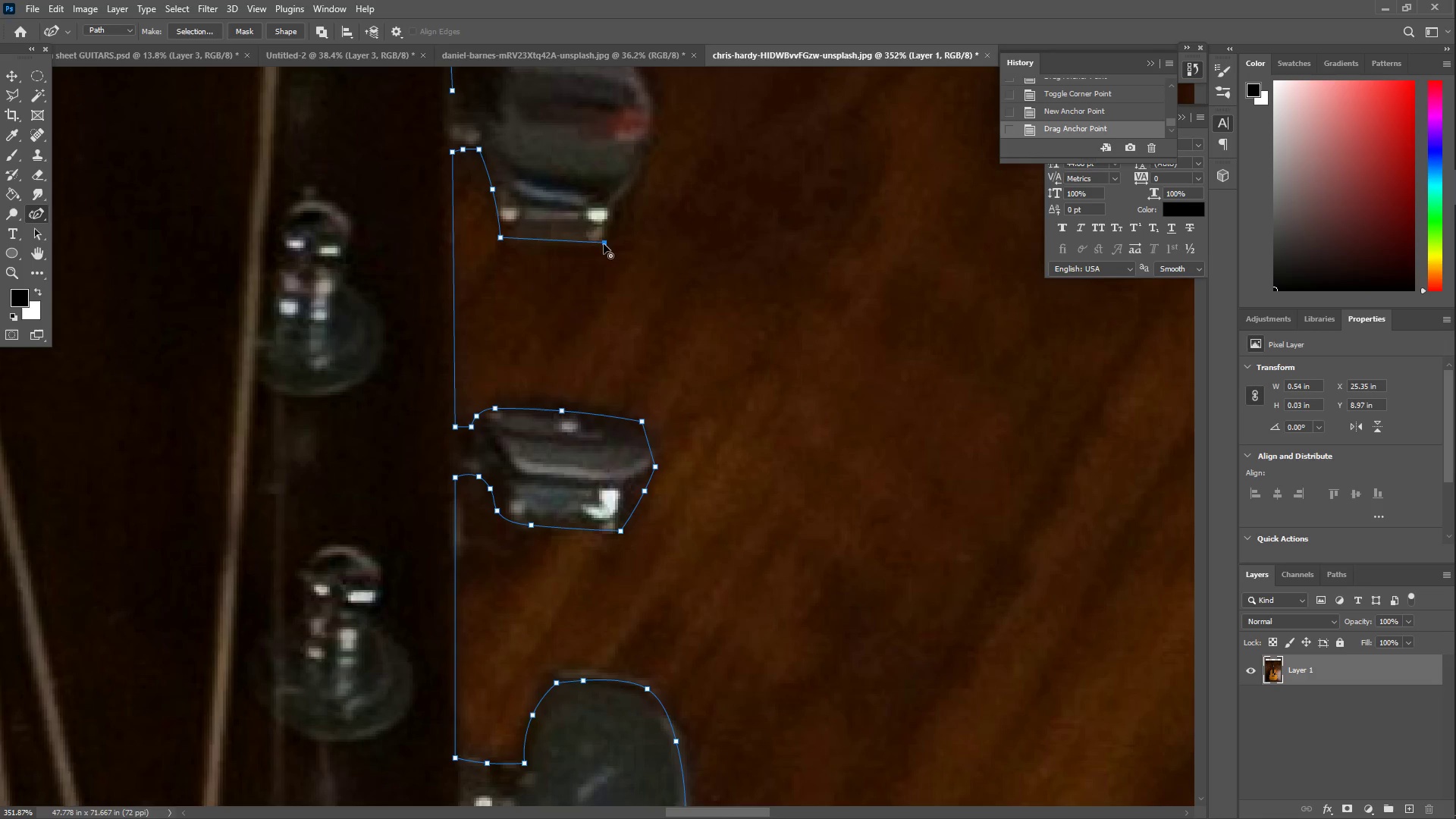 
left_click_drag(start_coordinate=[609, 215], to_coordinate=[610, 204])
 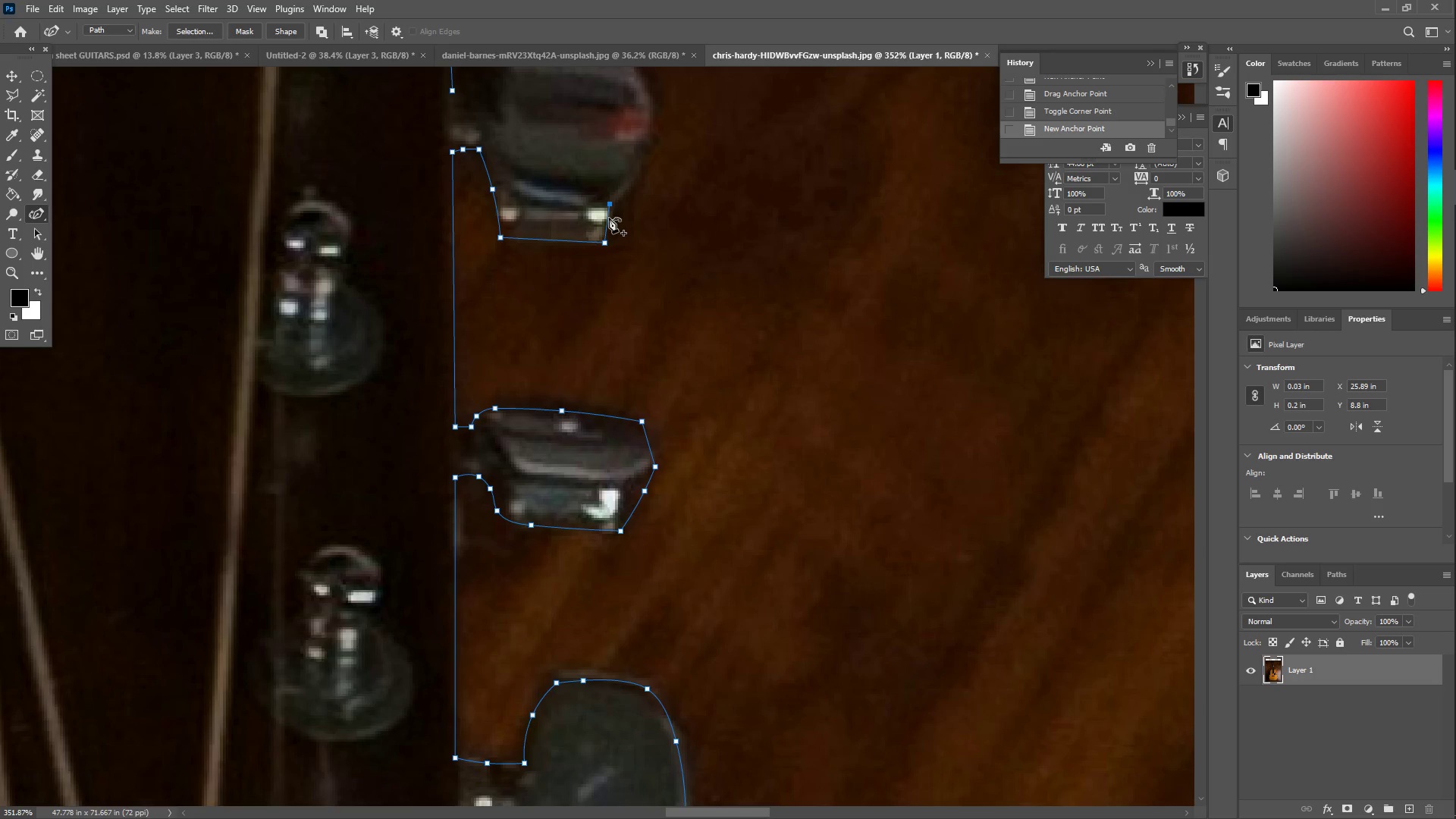 
left_click_drag(start_coordinate=[609, 218], to_coordinate=[613, 219])
 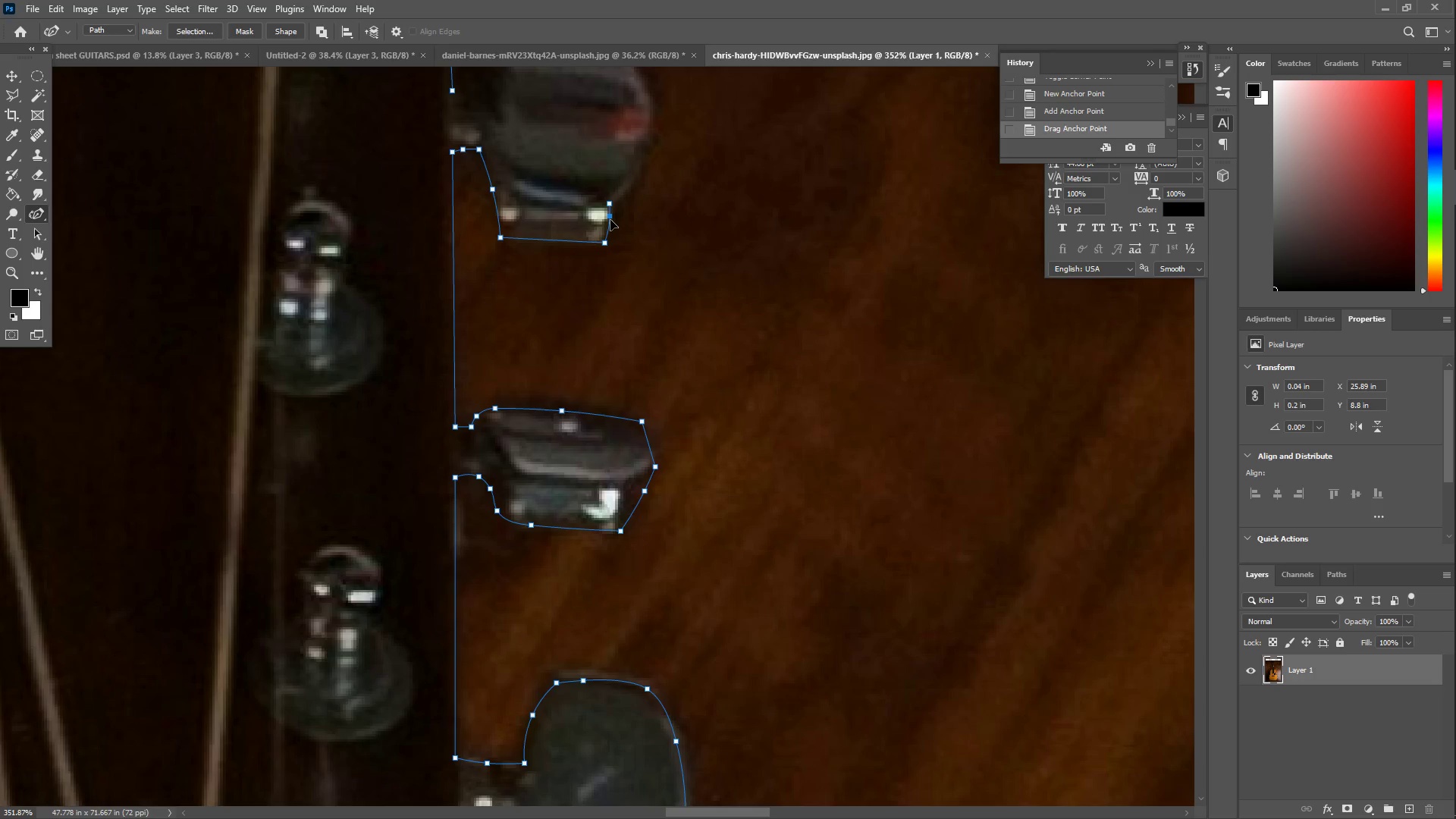 
left_click_drag(start_coordinate=[606, 204], to_coordinate=[608, 209])
 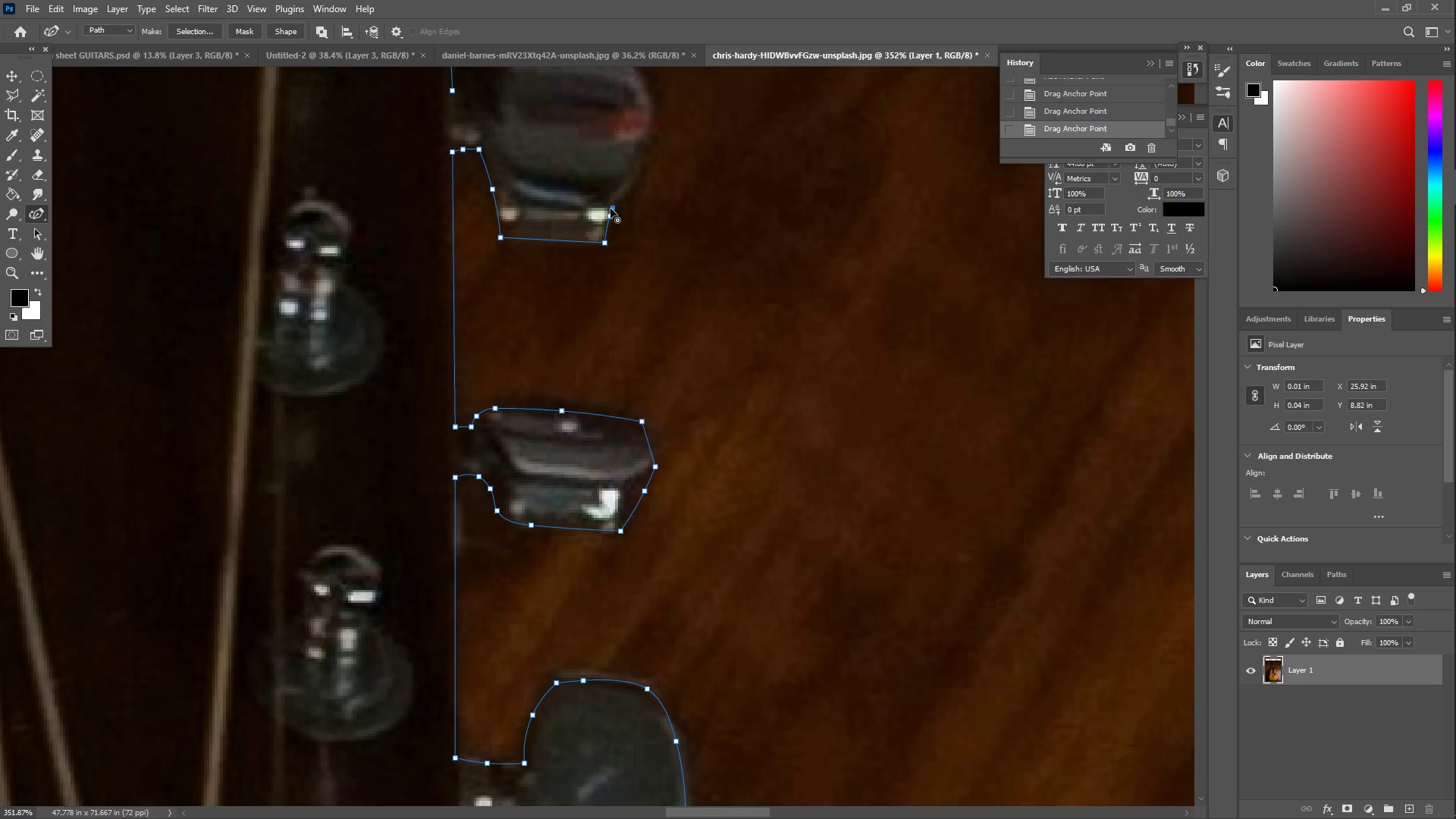 
double_click([610, 209])
 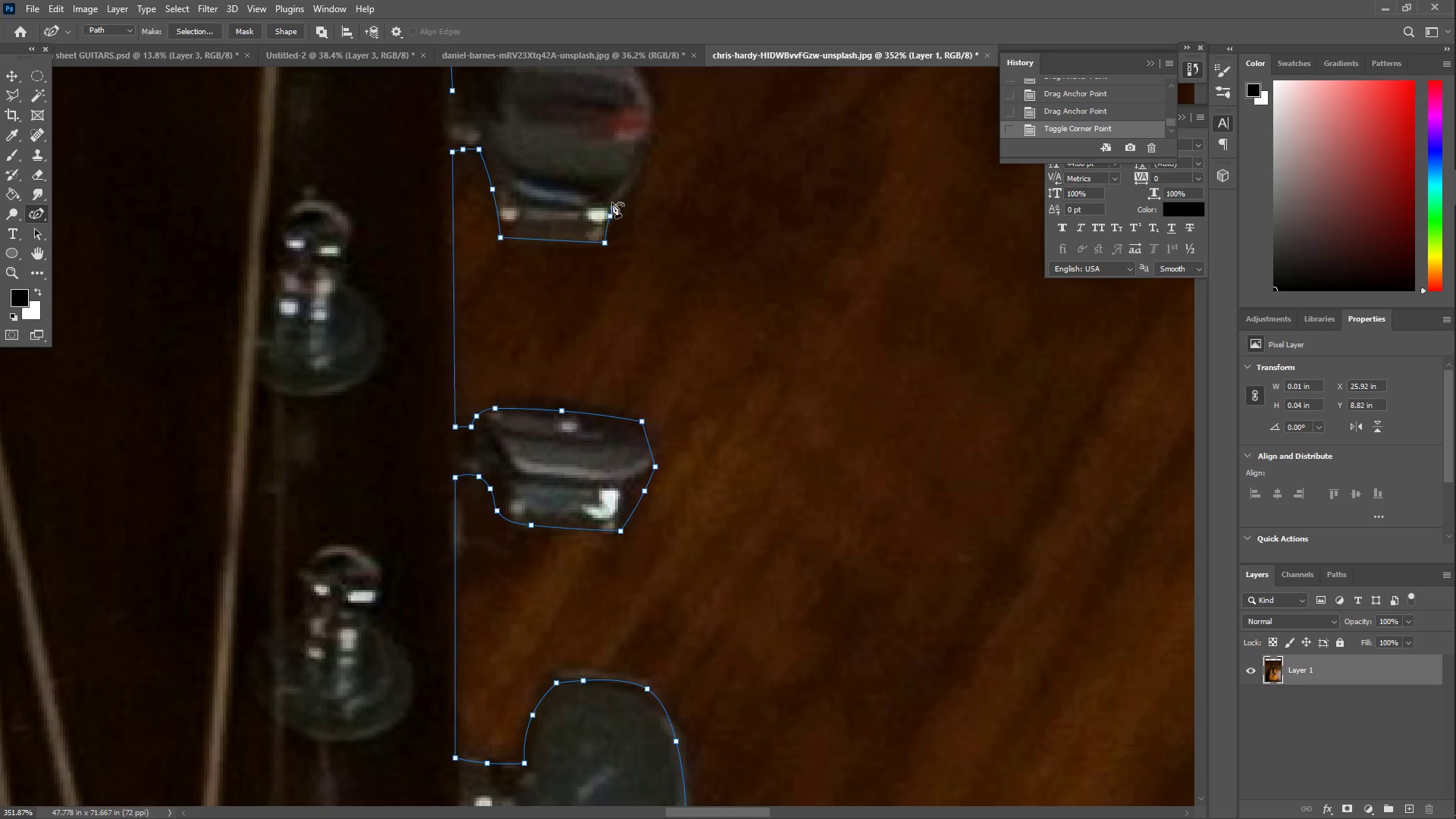 
left_click_drag(start_coordinate=[637, 176], to_coordinate=[637, 114])
 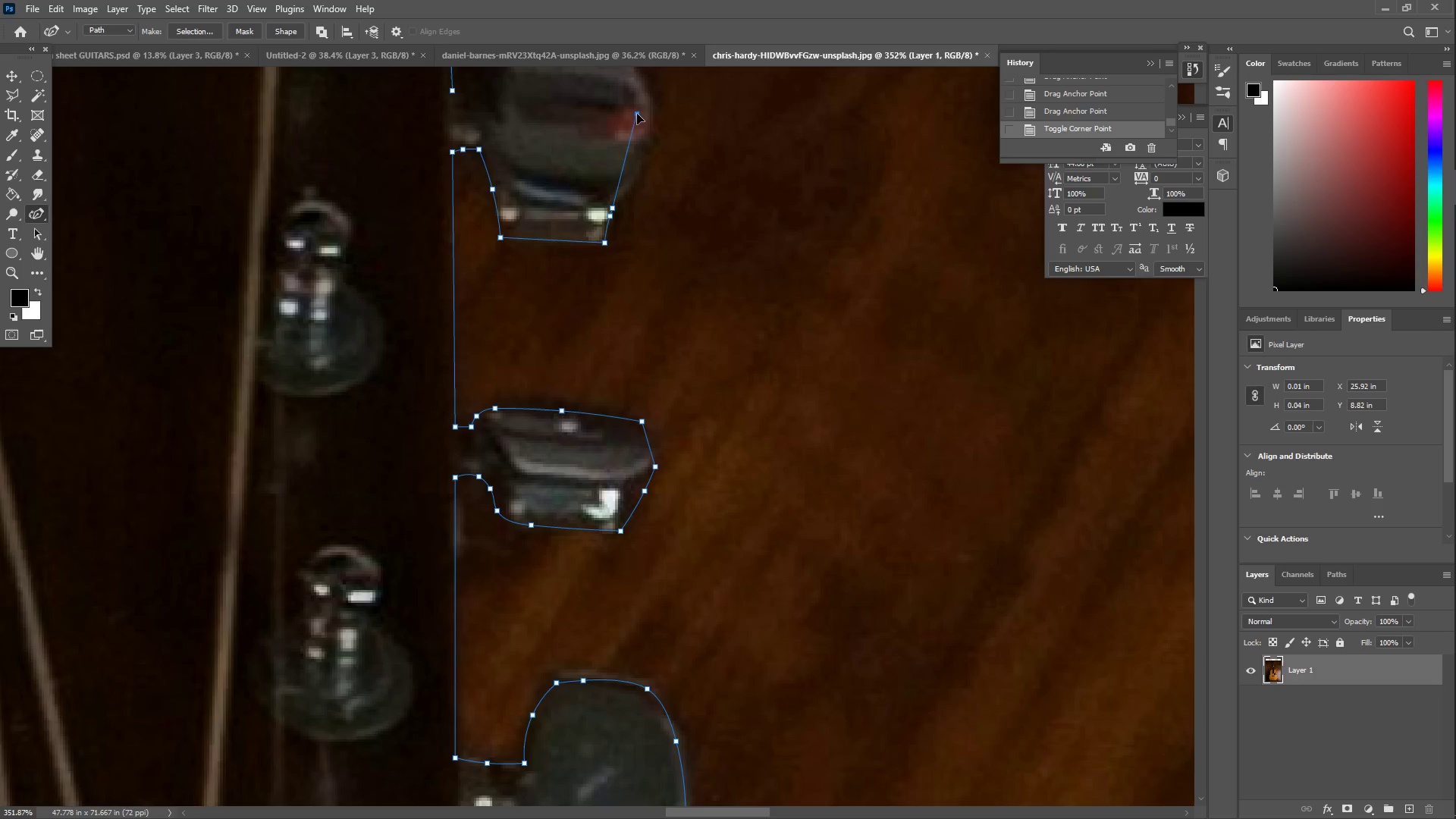 
hold_key(key=Space, duration=0.5)
 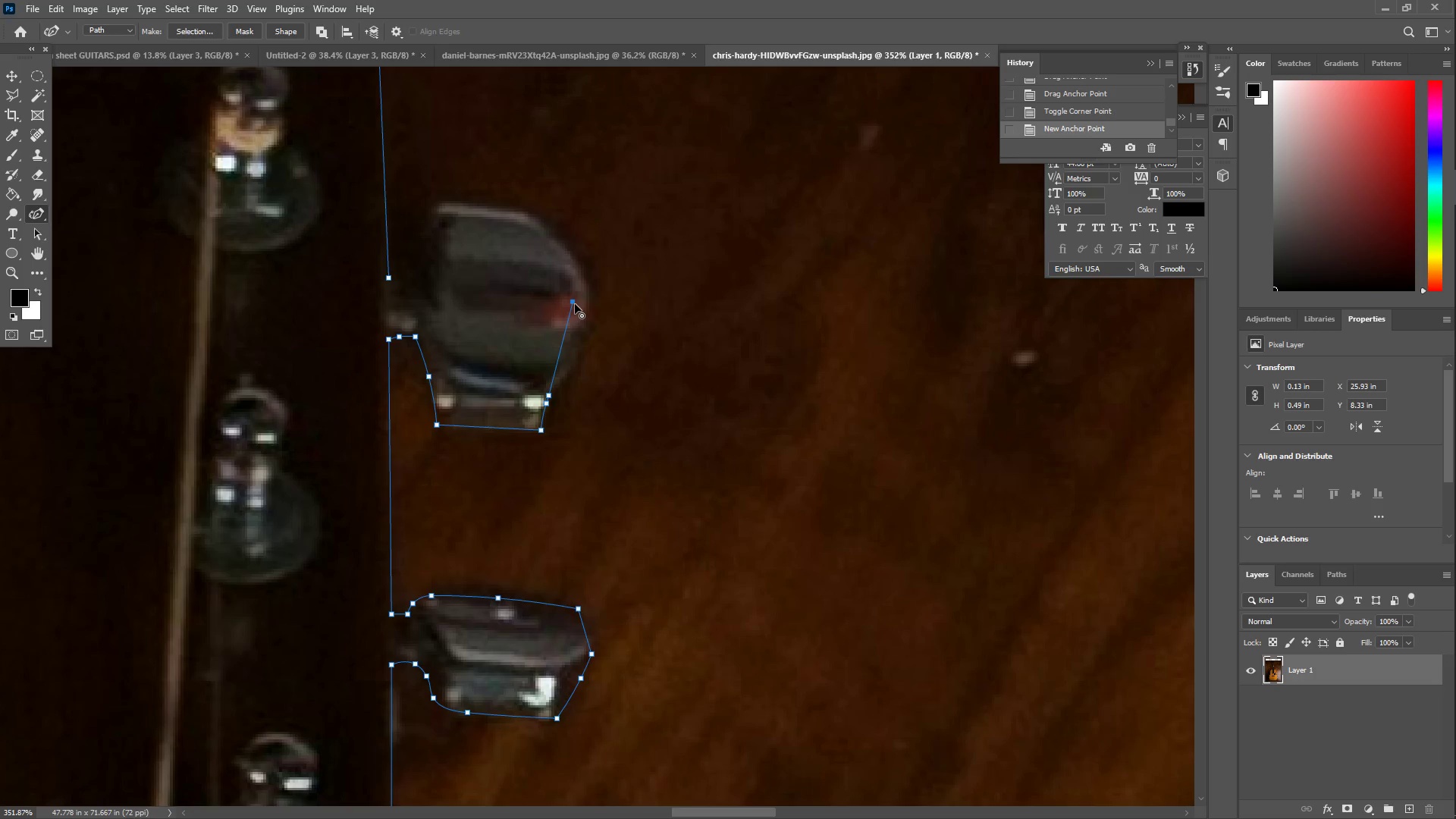 
left_click_drag(start_coordinate=[629, 137], to_coordinate=[565, 325])
 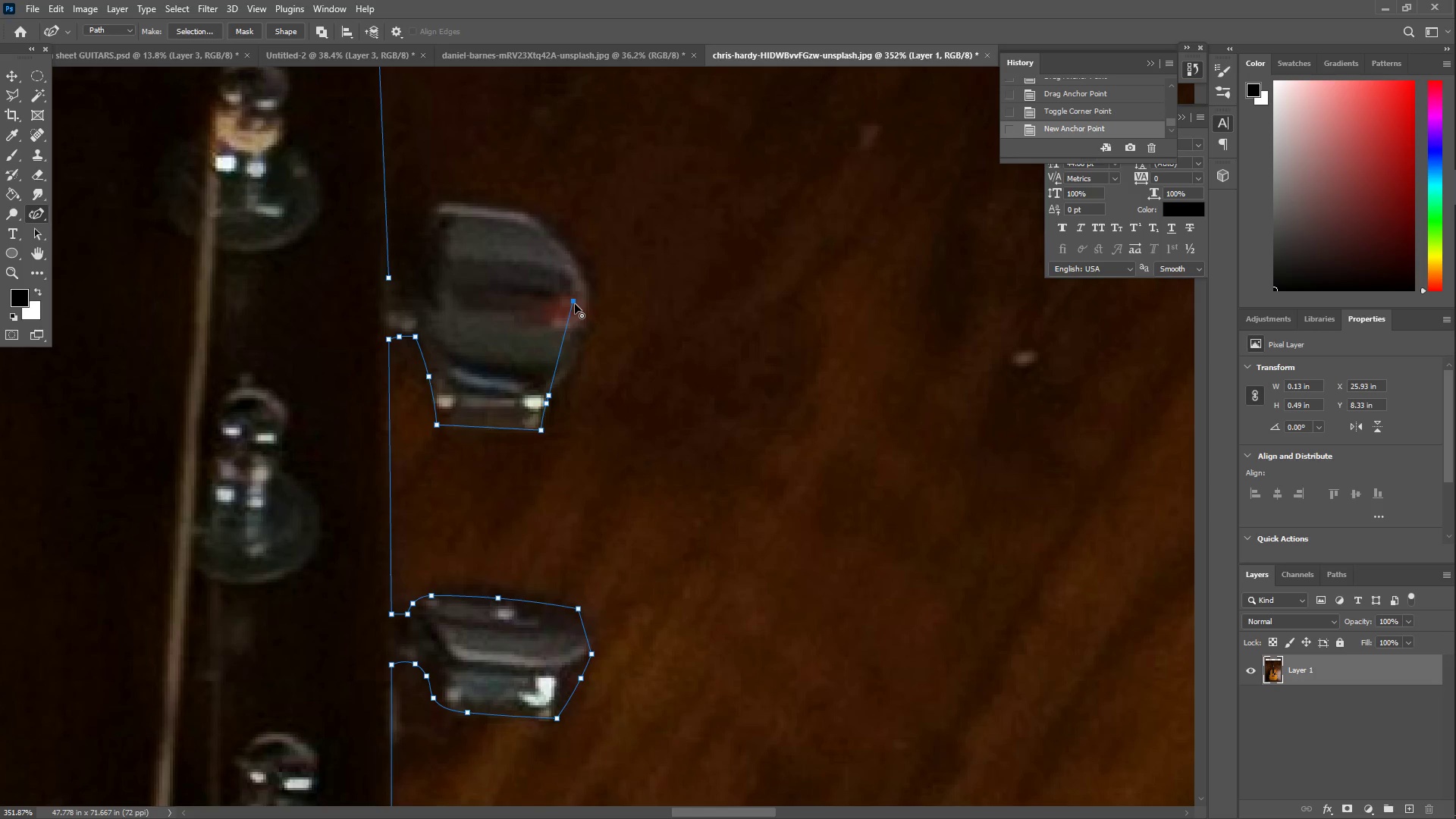 
left_click_drag(start_coordinate=[575, 304], to_coordinate=[592, 299])
 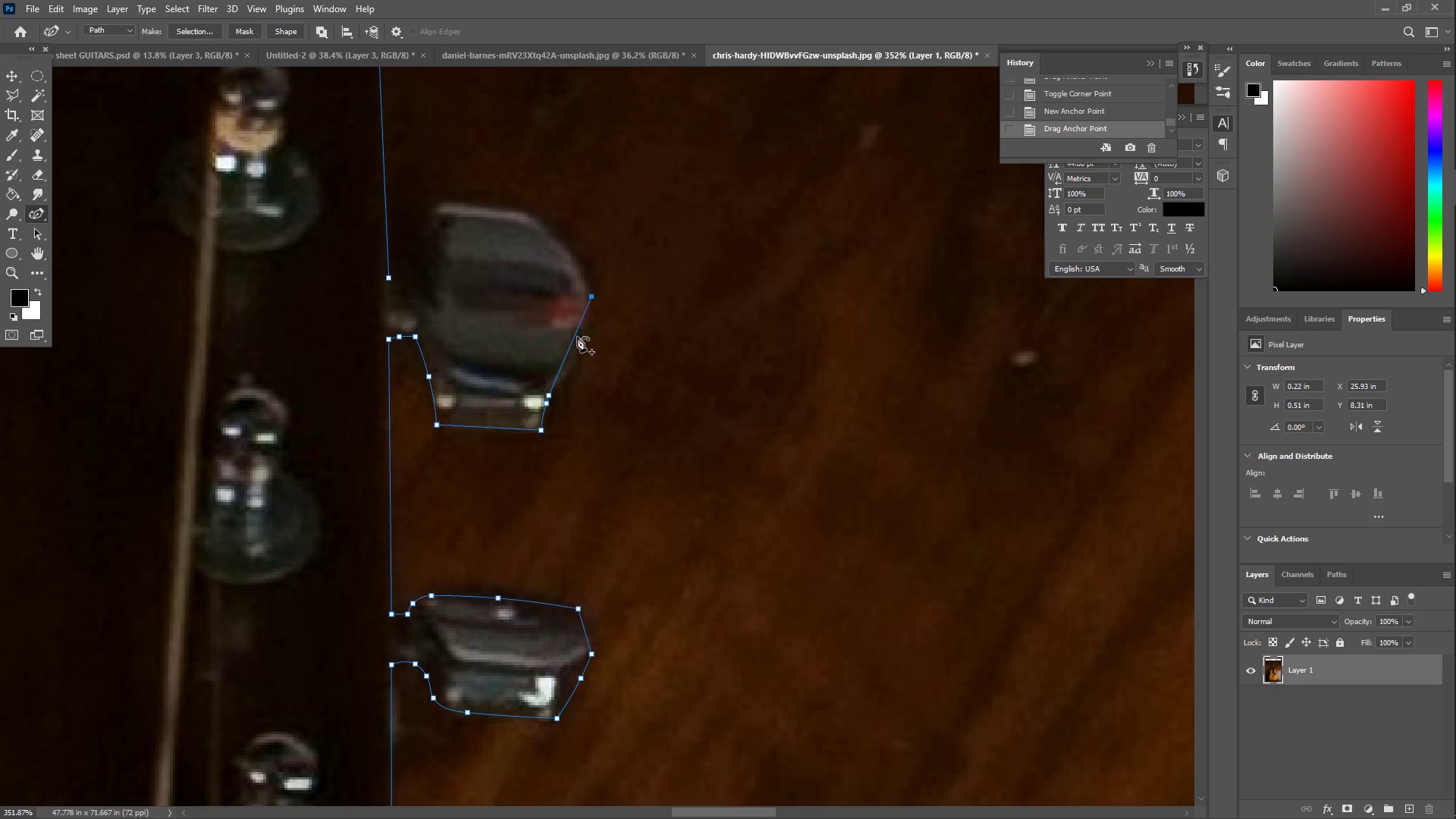 
left_click_drag(start_coordinate=[574, 337], to_coordinate=[581, 350])
 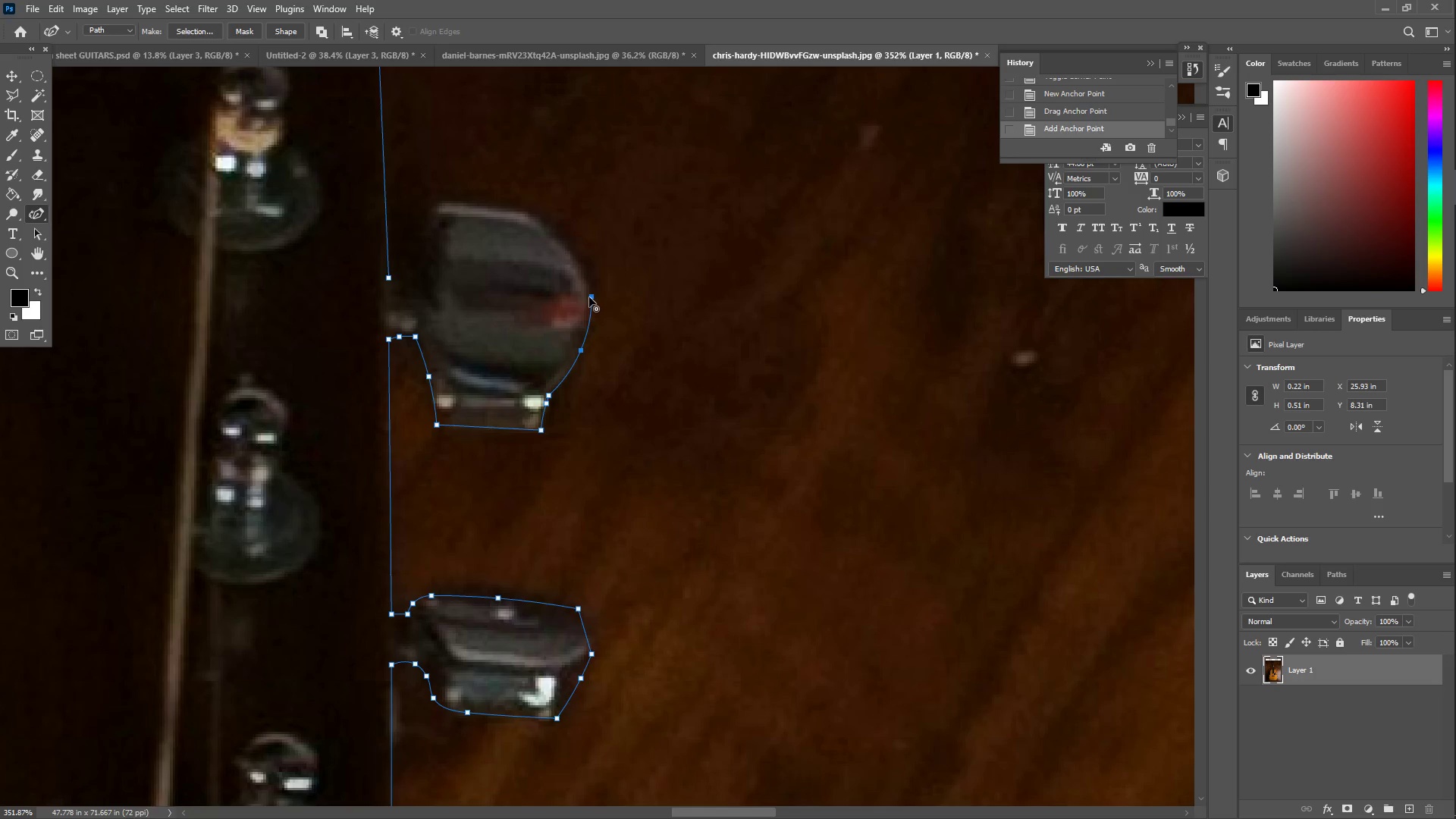 
left_click([590, 297])
 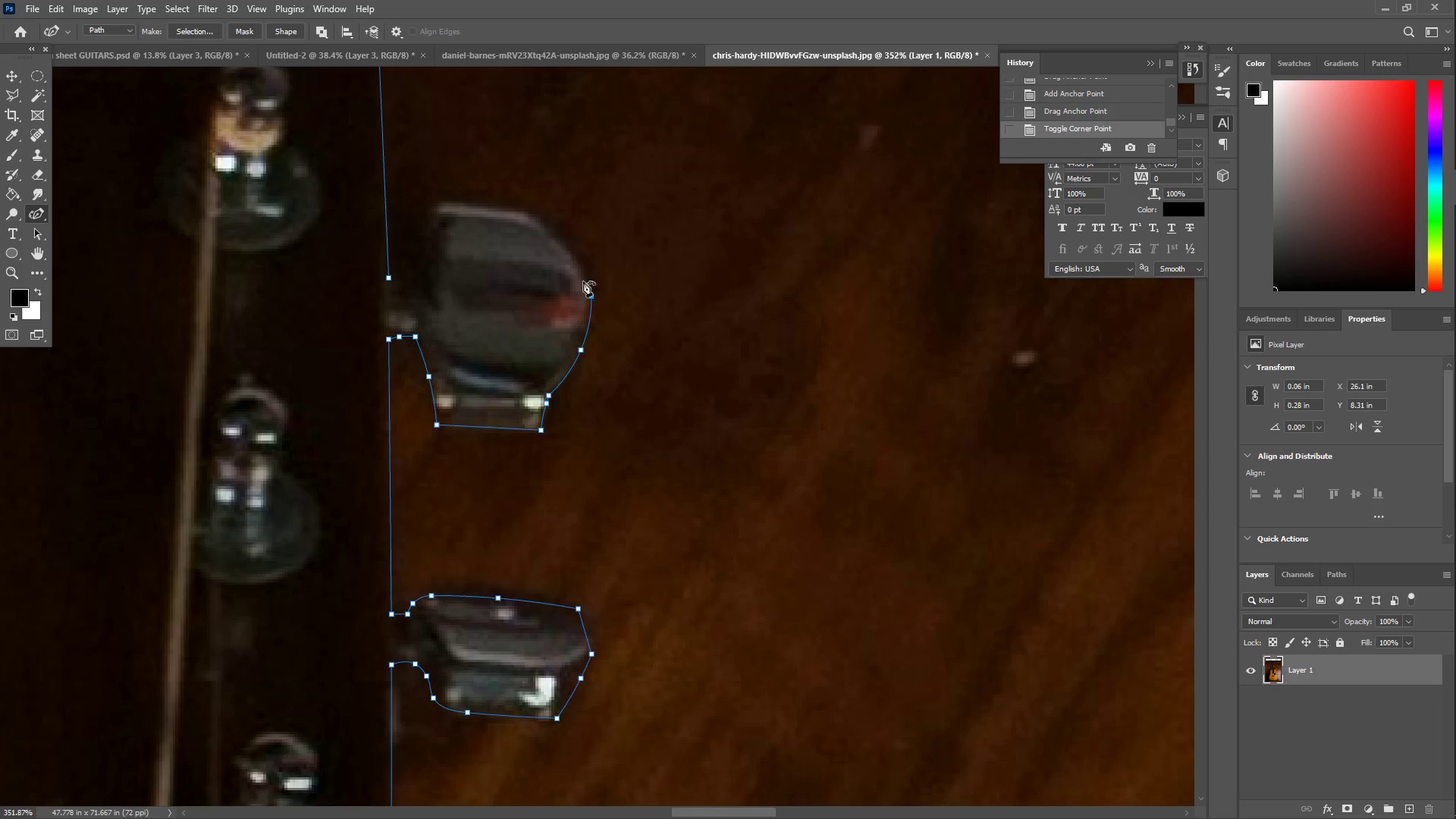 
left_click_drag(start_coordinate=[556, 236], to_coordinate=[517, 212])
 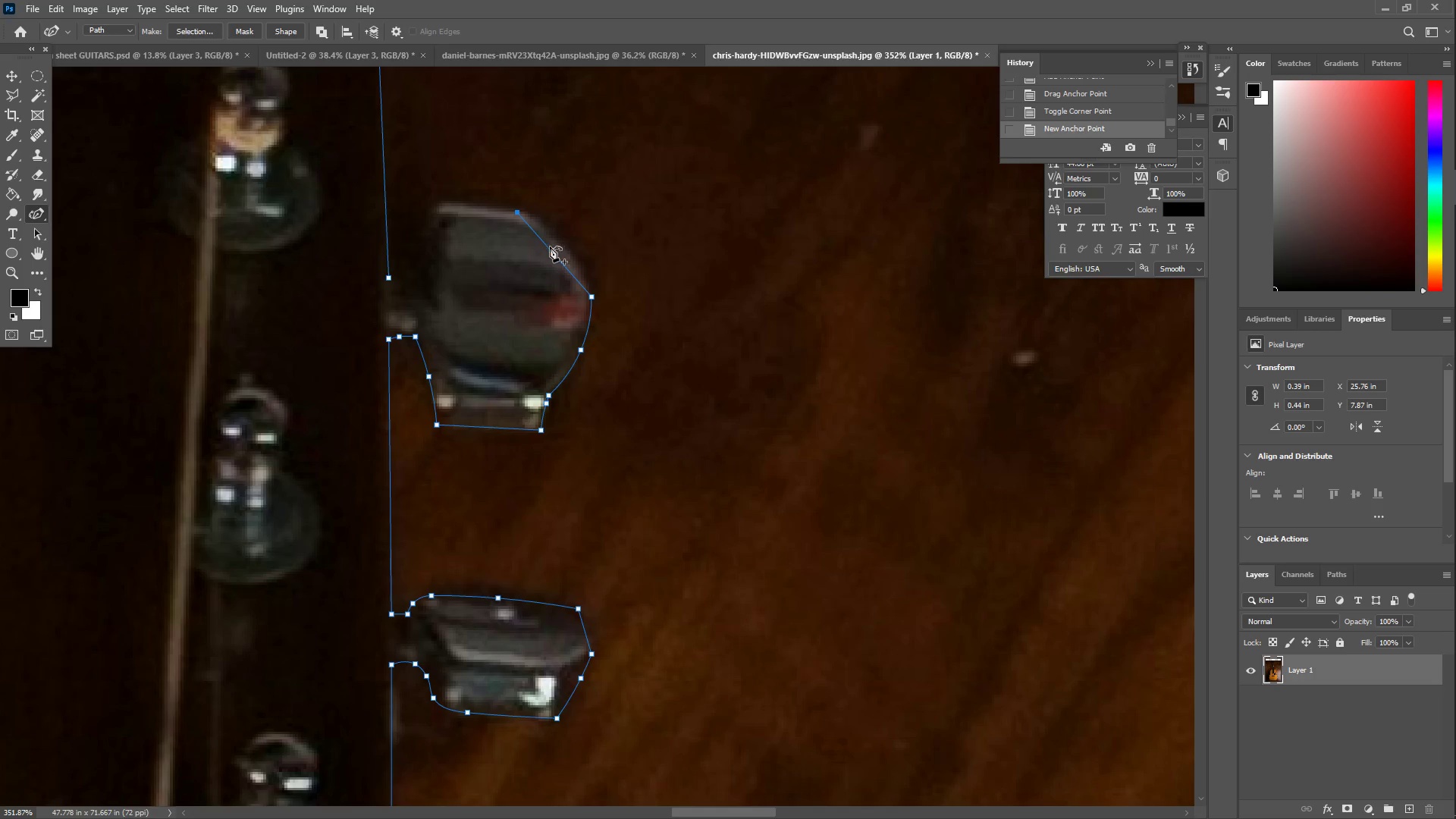 
left_click_drag(start_coordinate=[549, 248], to_coordinate=[557, 239])
 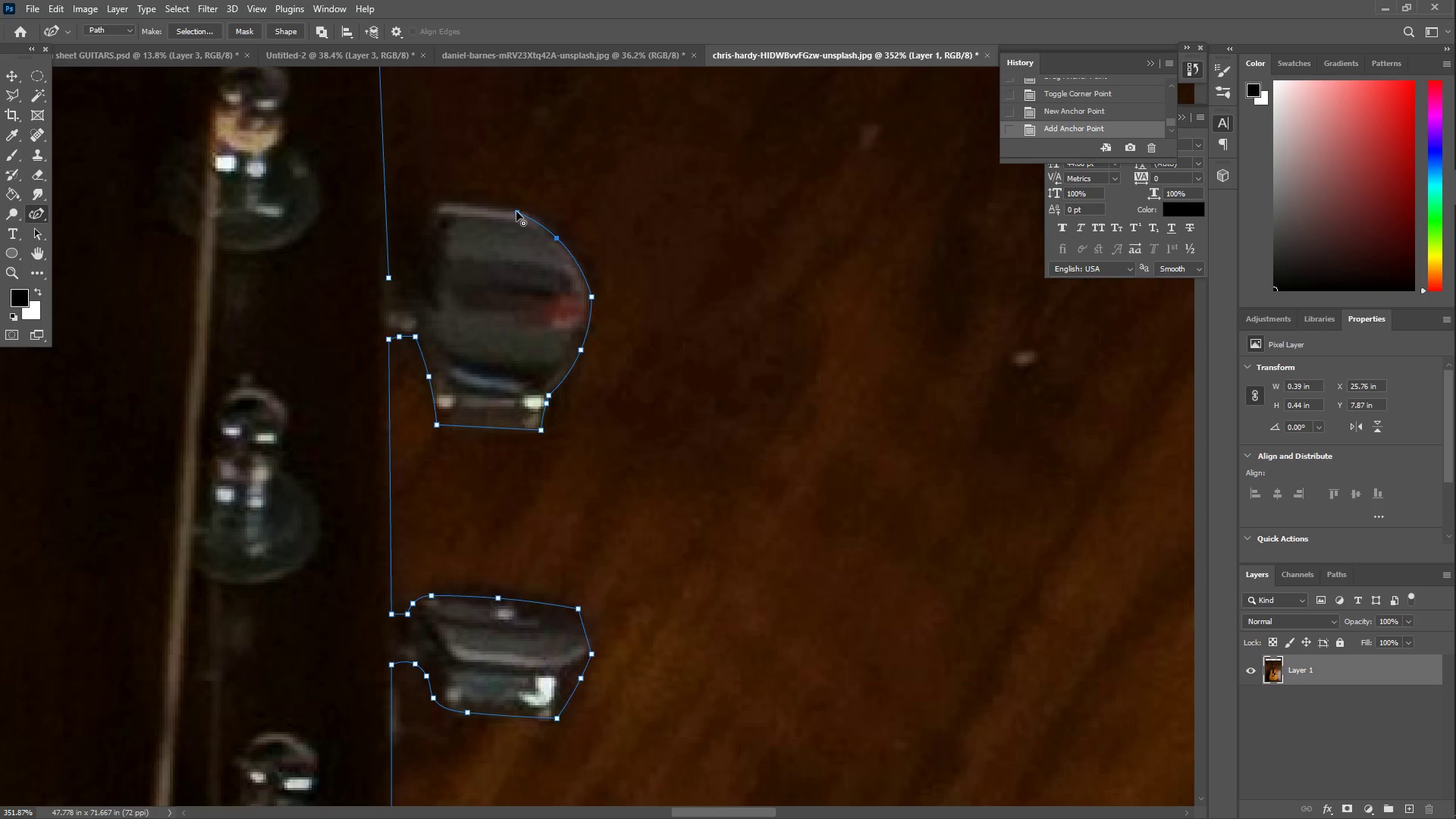 
double_click([516, 213])
 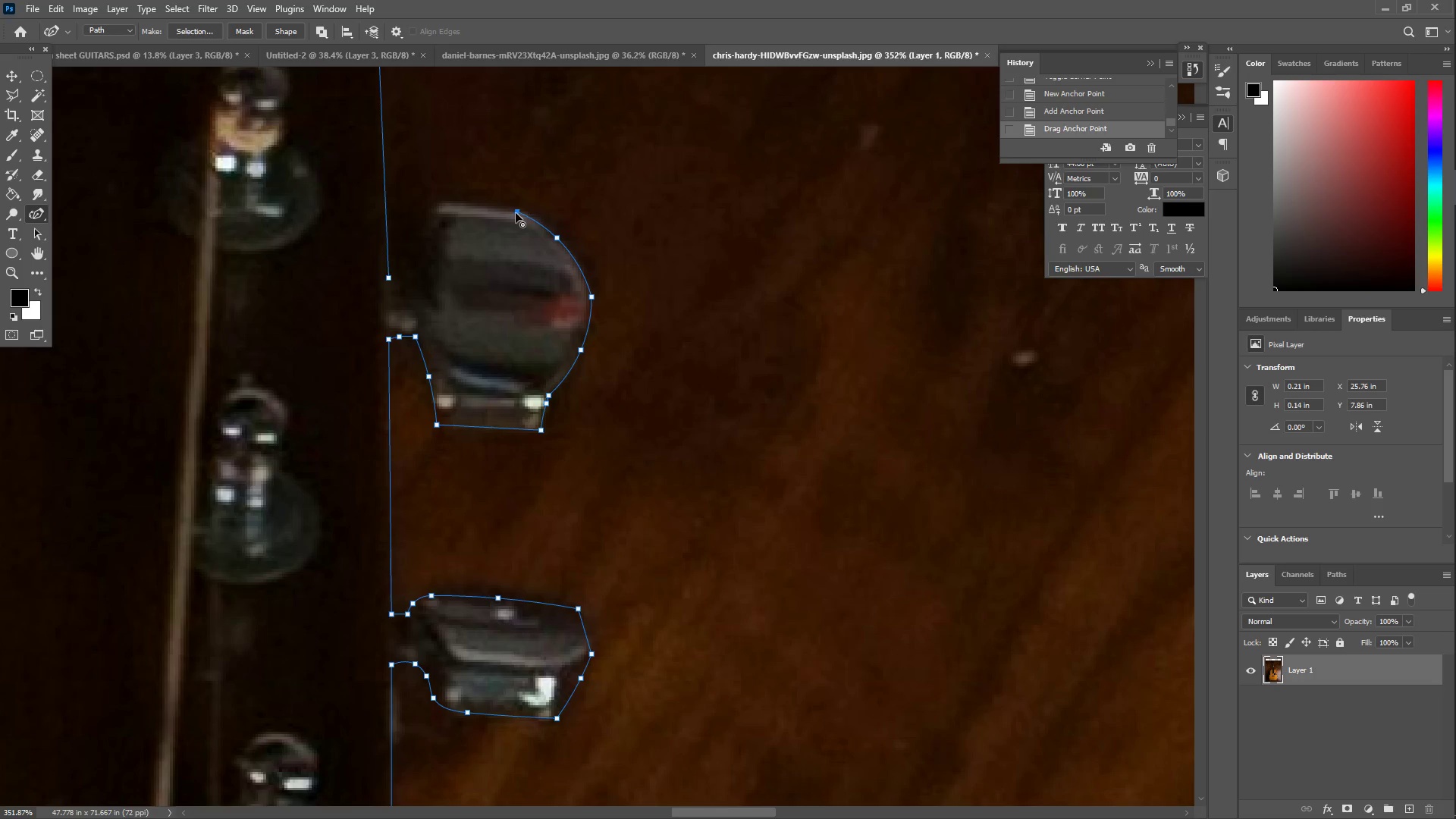 
left_click_drag(start_coordinate=[462, 208], to_coordinate=[439, 203])
 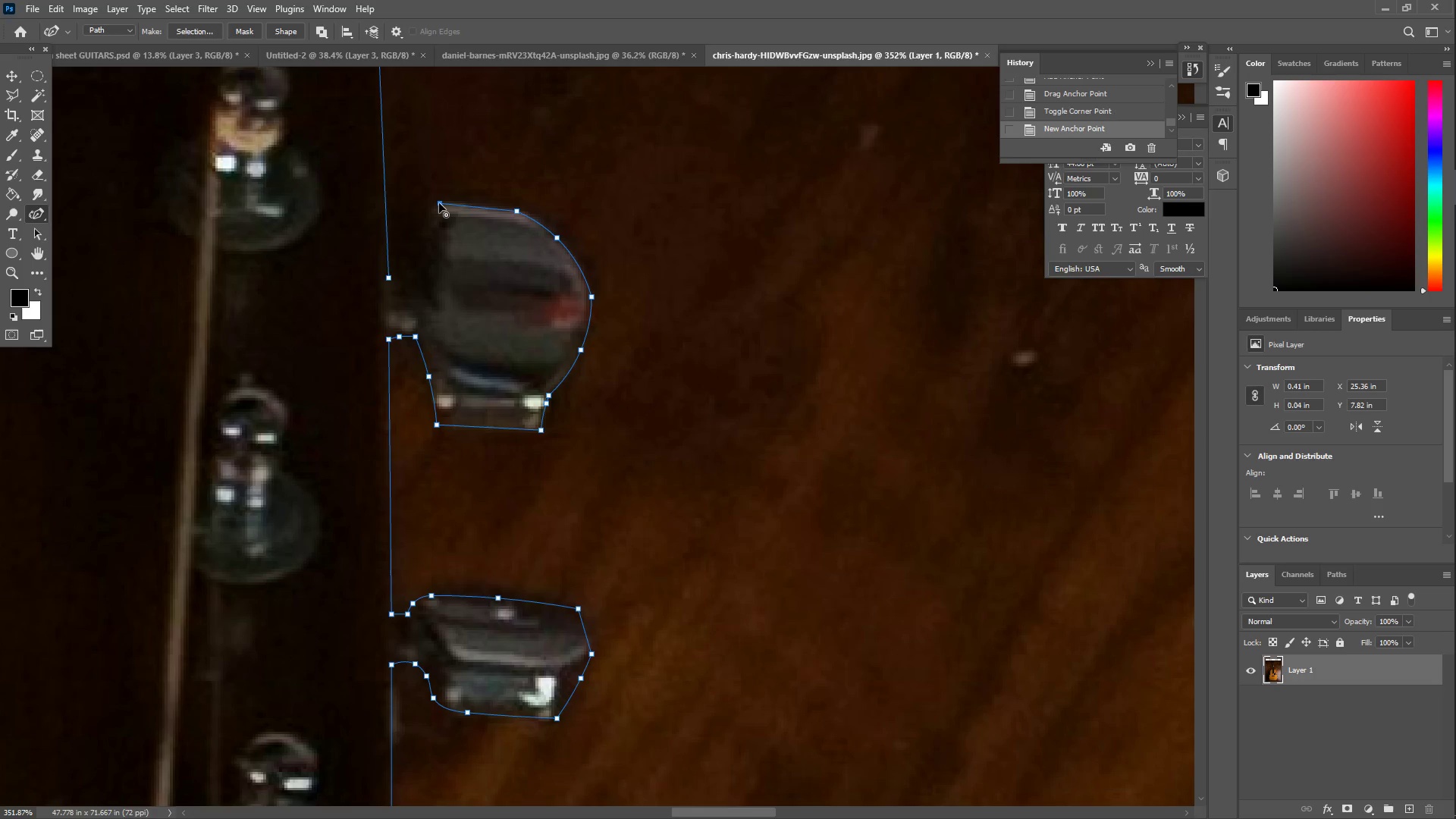 
double_click([439, 203])
 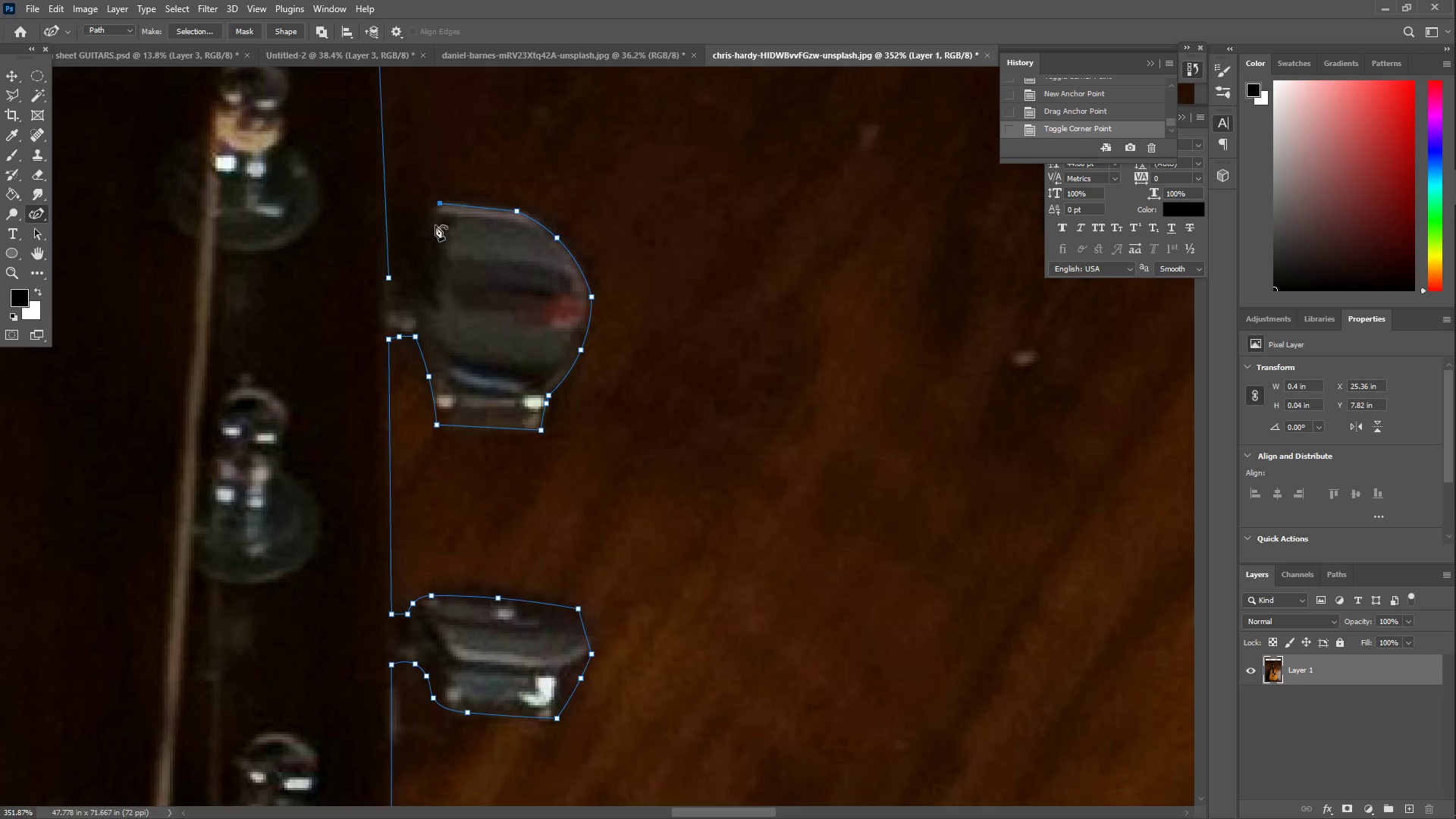 
left_click_drag(start_coordinate=[413, 268], to_coordinate=[391, 276])
 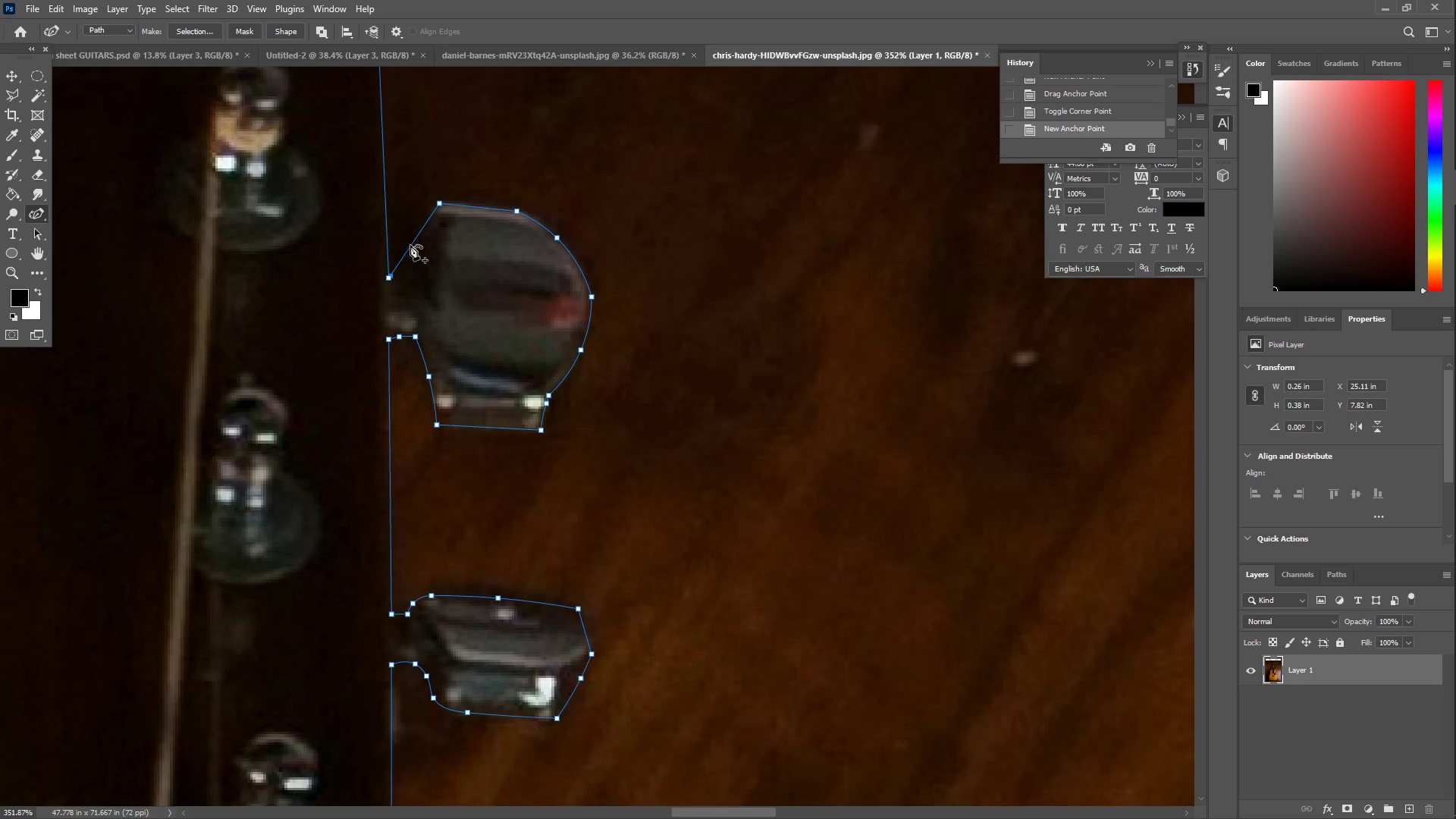 
left_click_drag(start_coordinate=[410, 249], to_coordinate=[412, 264])
 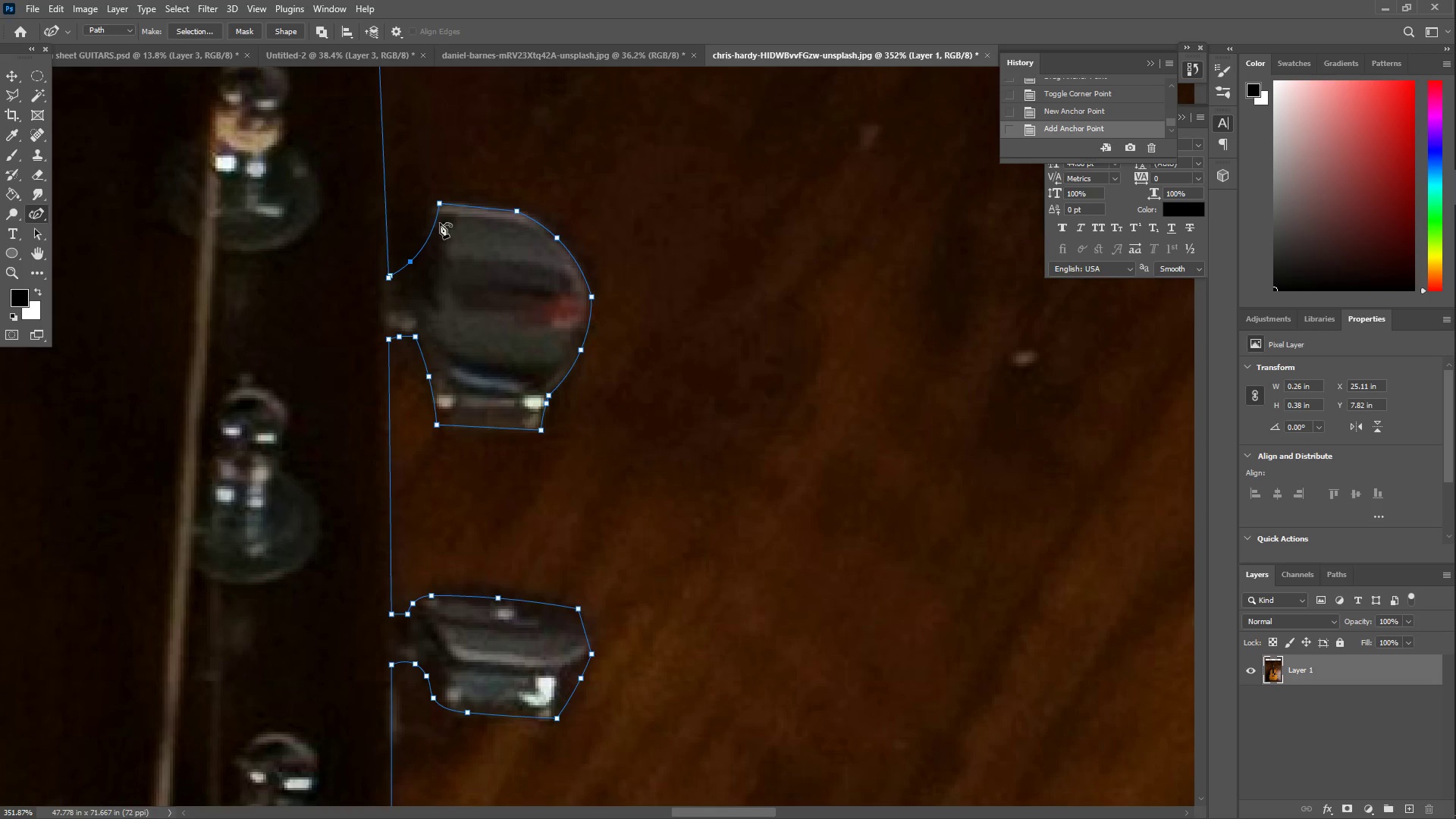 
key(Control+Z)
 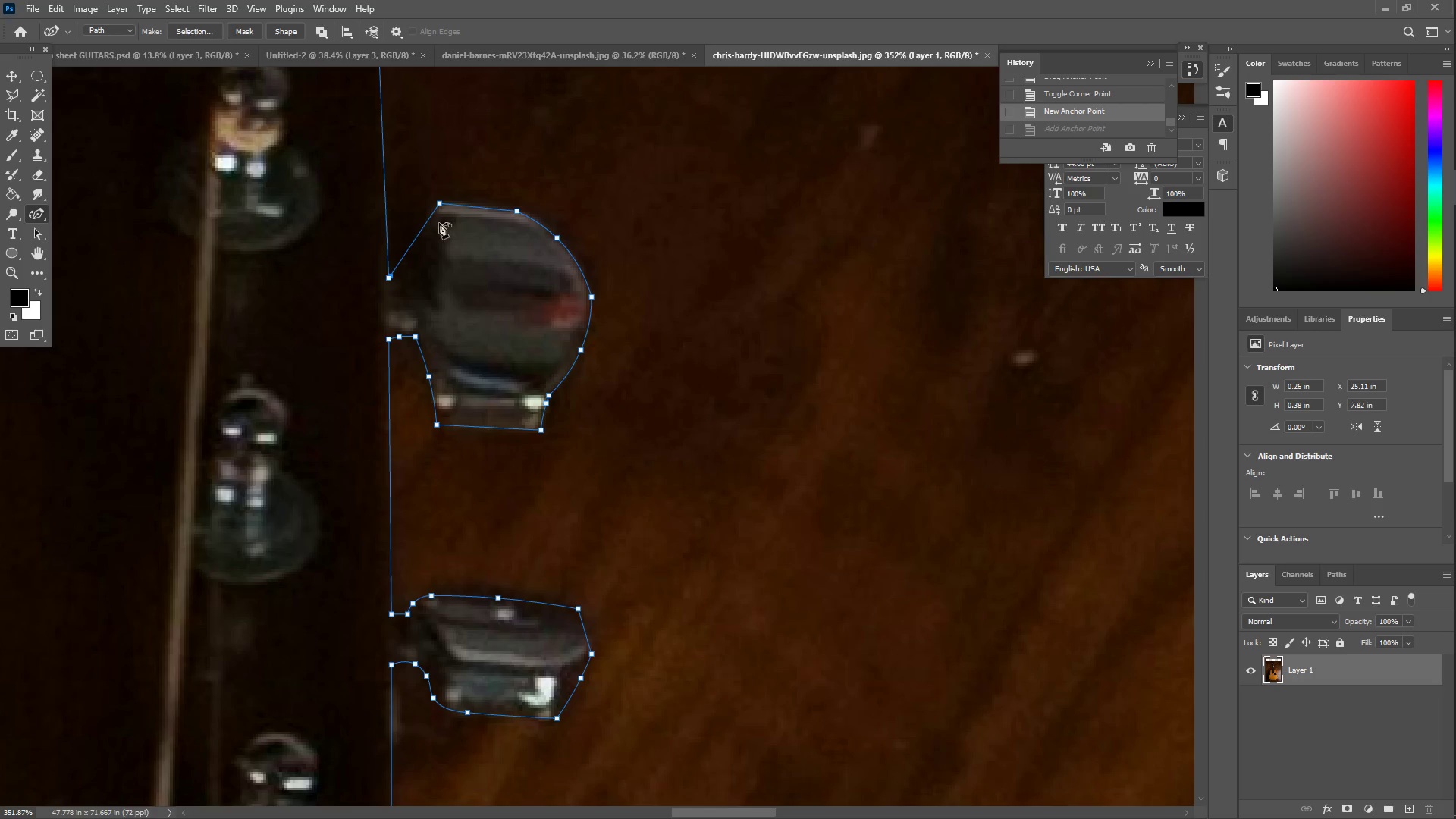 
key(Control+ControlLeft)
 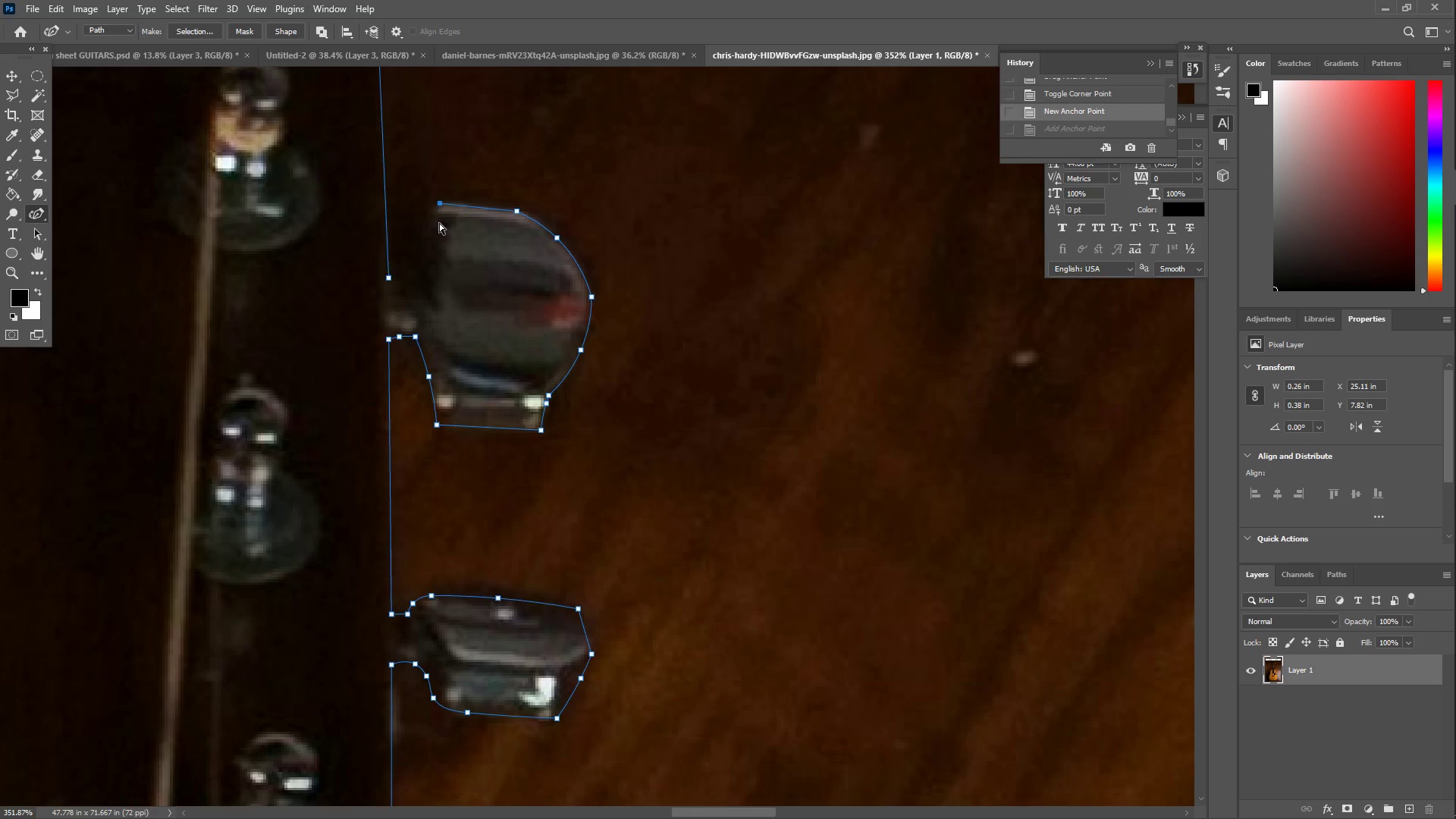 
key(Control+Z)
 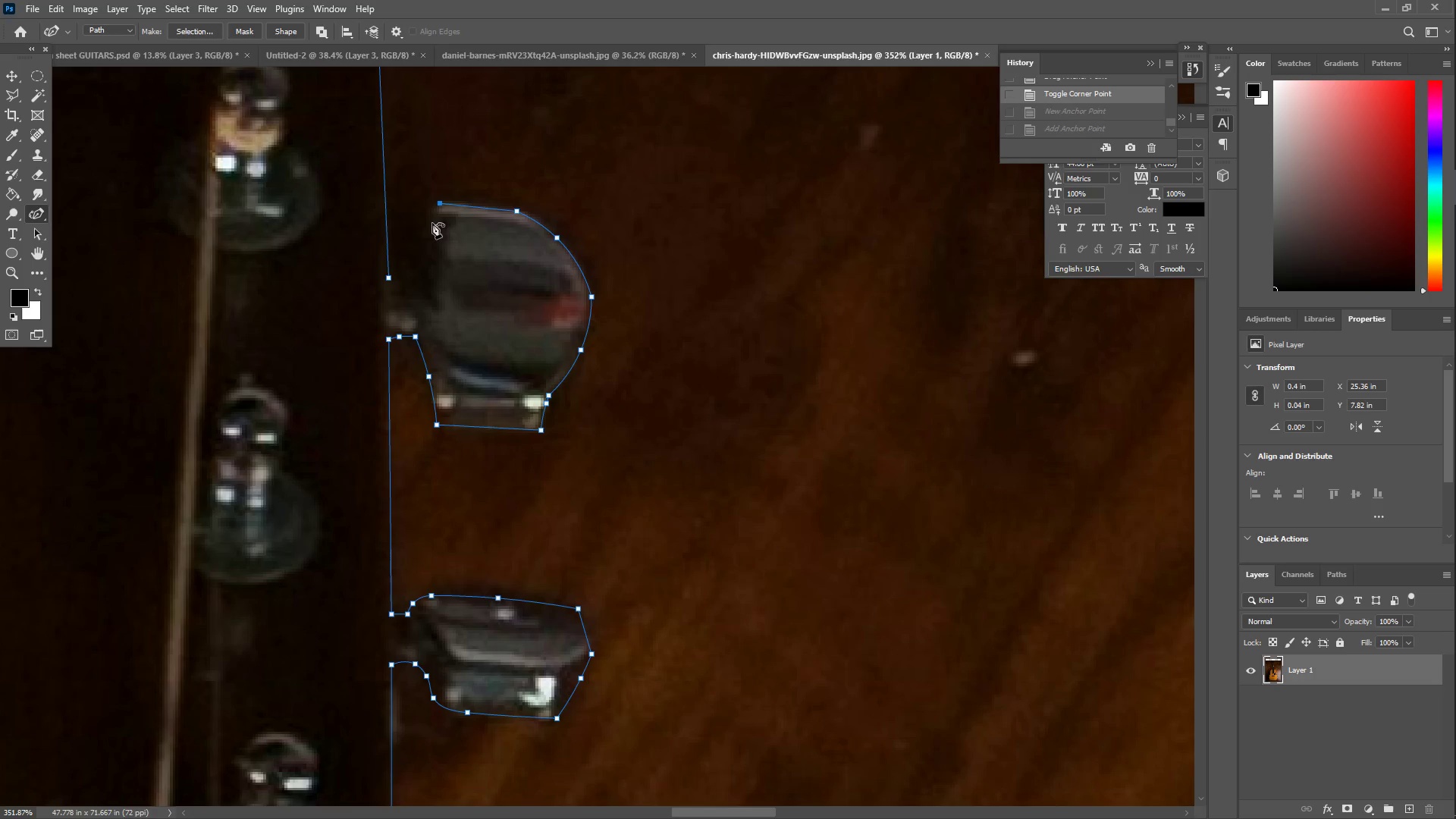 
left_click_drag(start_coordinate=[432, 222], to_coordinate=[430, 211])
 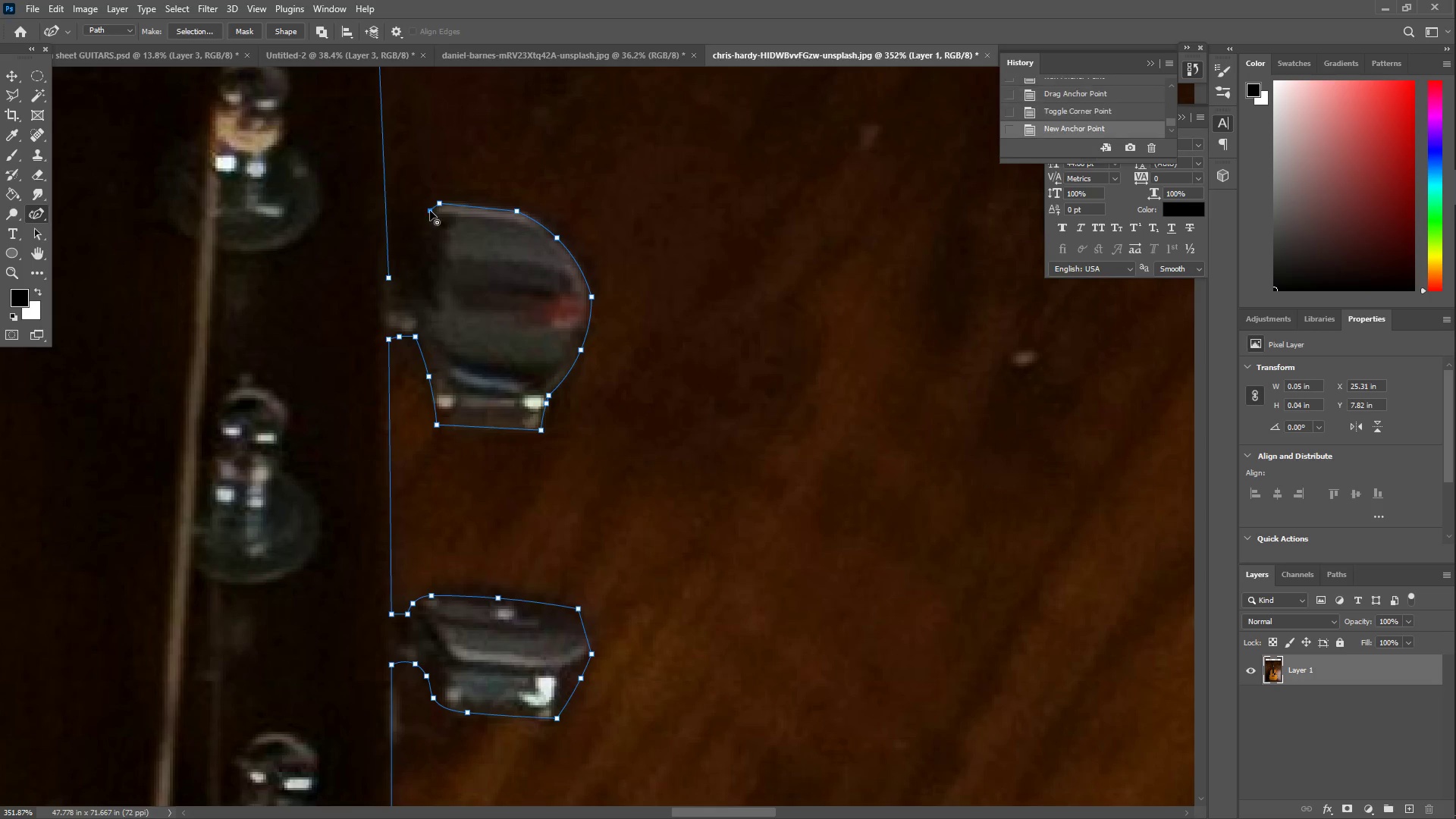 
left_click_drag(start_coordinate=[424, 227], to_coordinate=[419, 249])
 